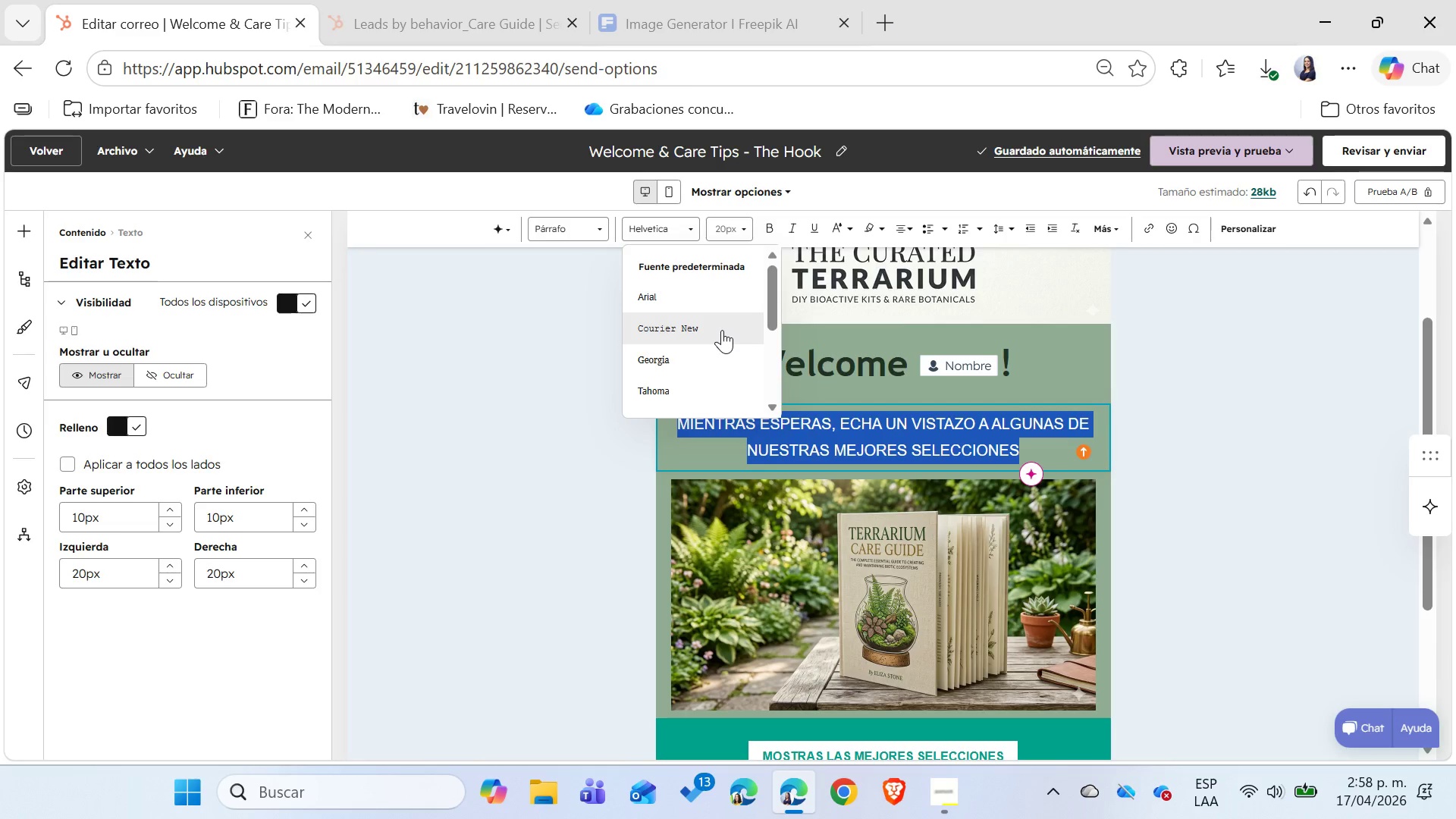 
scroll: coordinate [722, 330], scroll_direction: down, amount: 4.0
 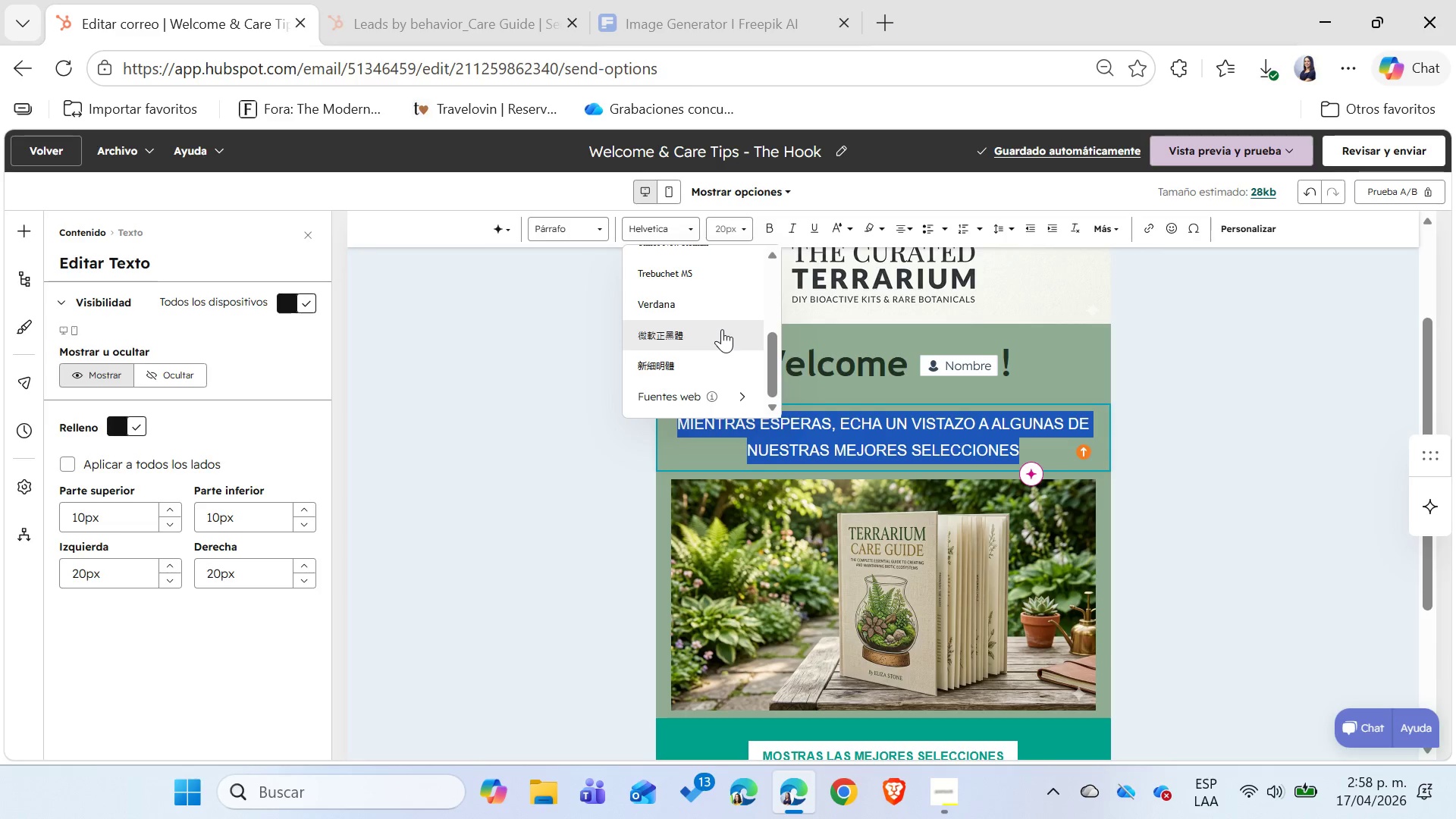 
scroll: coordinate [722, 329], scroll_direction: up, amount: 1.0
 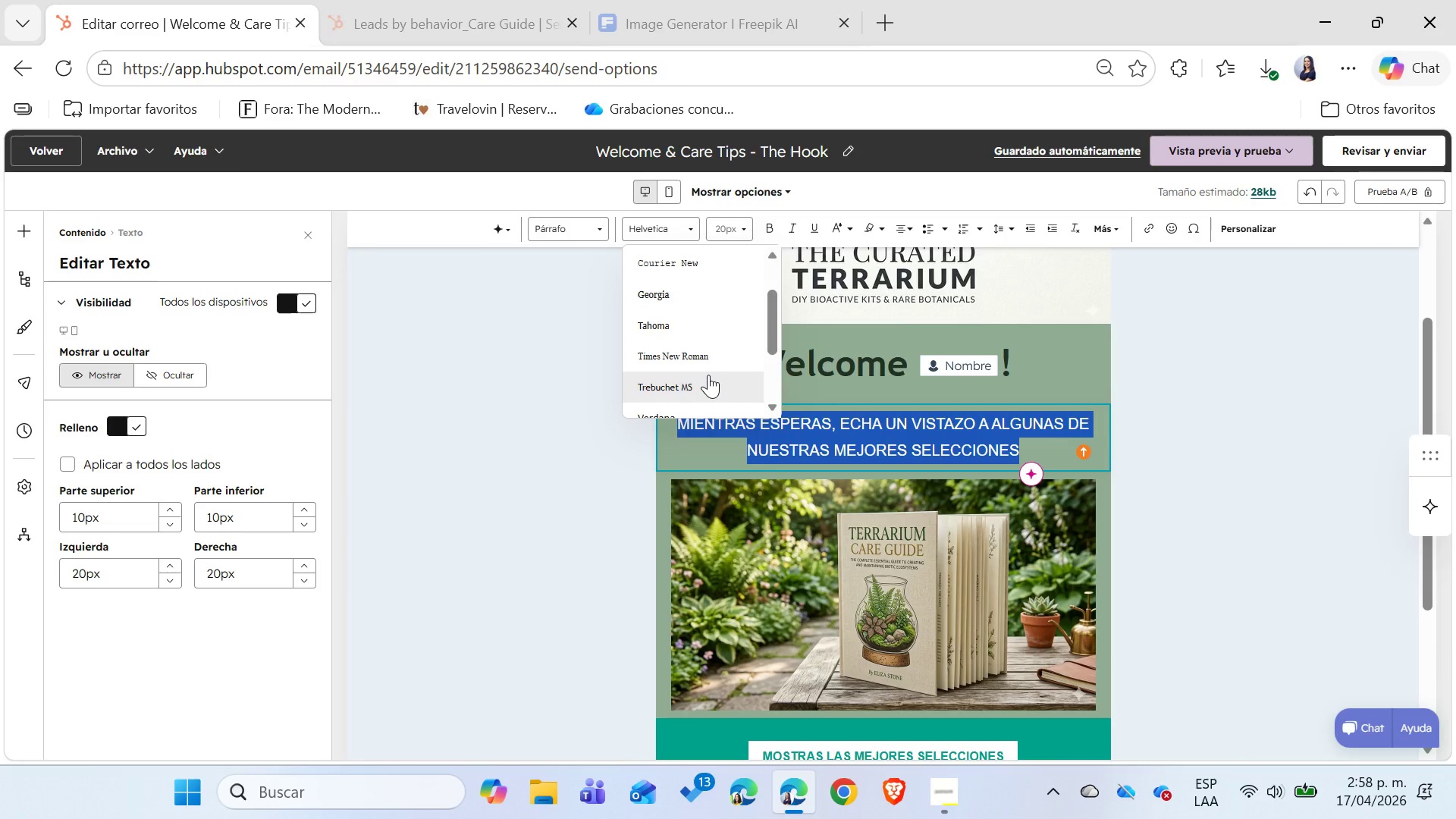 
scroll: coordinate [708, 375], scroll_direction: down, amount: 1.0
 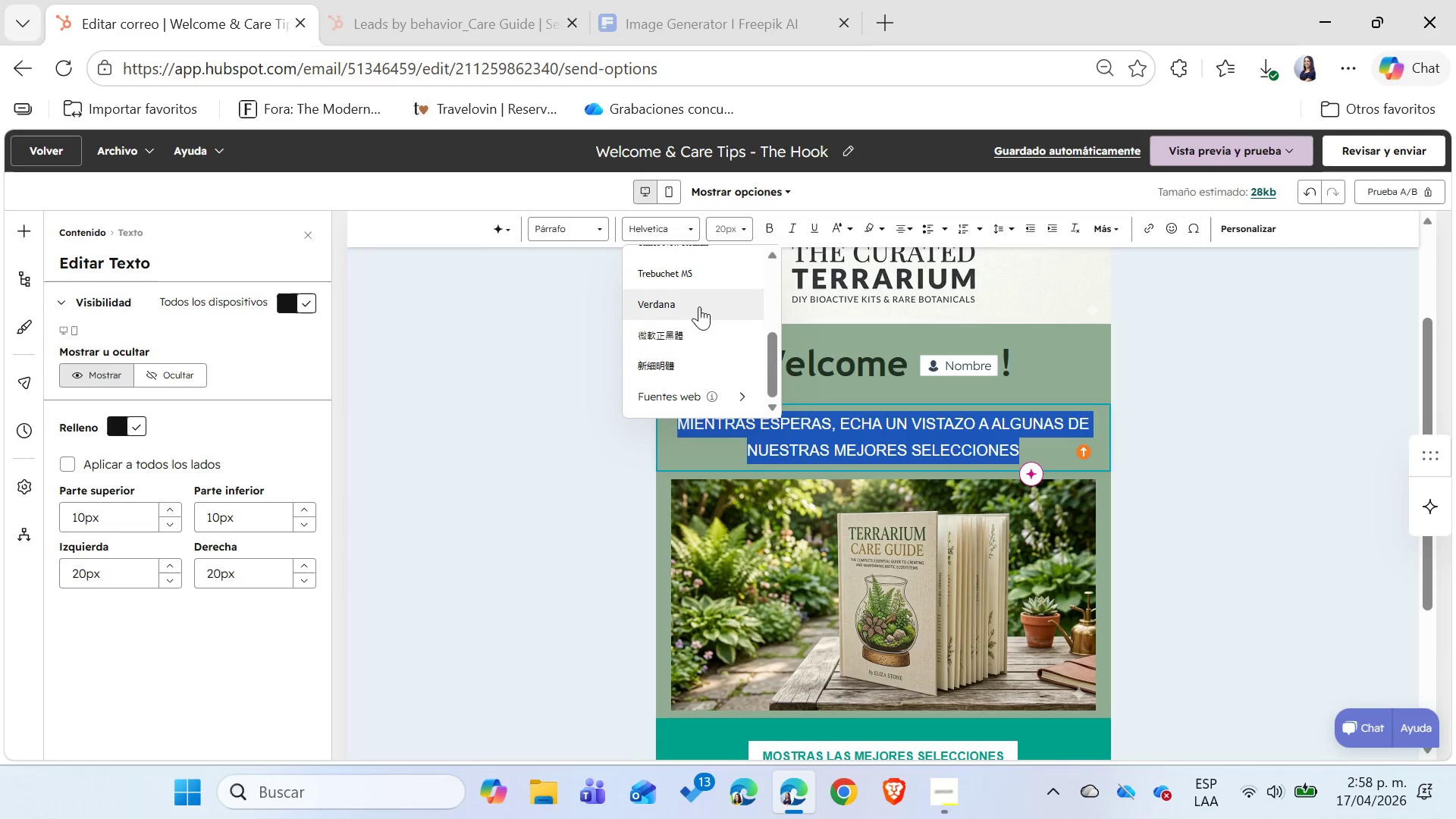 
left_click([699, 306])
 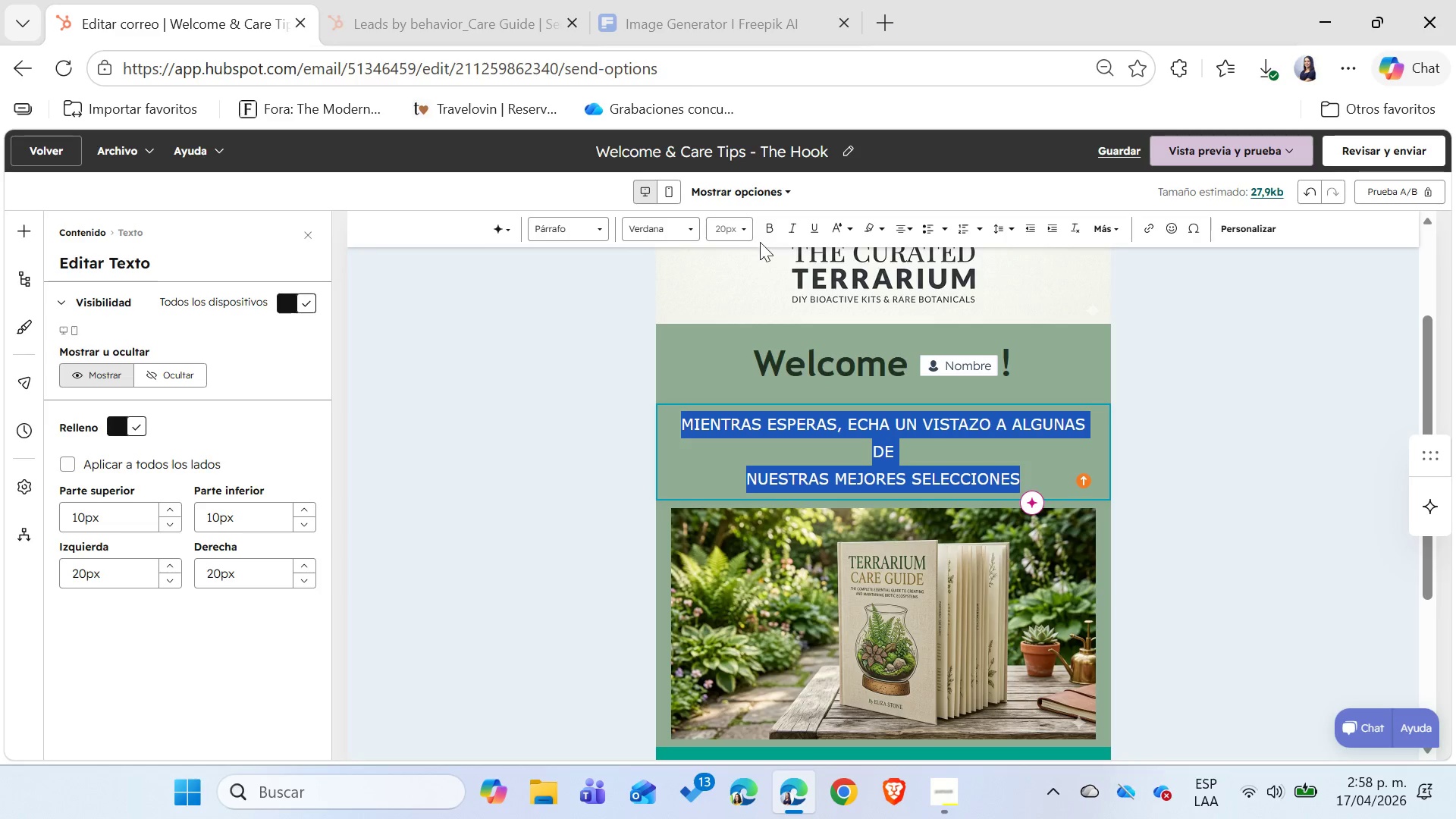 
left_click([592, 232])
 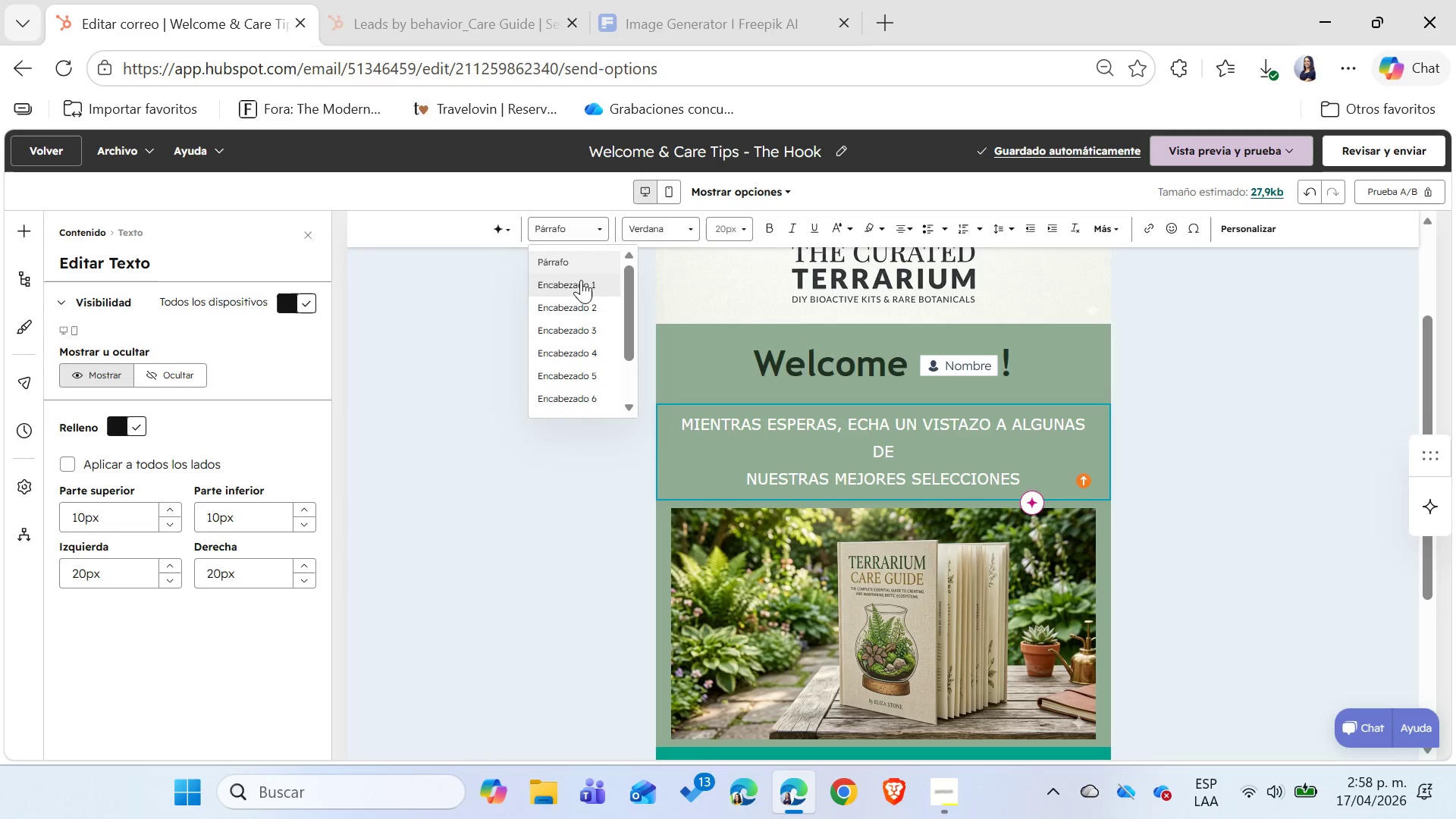 
left_click([574, 290])
 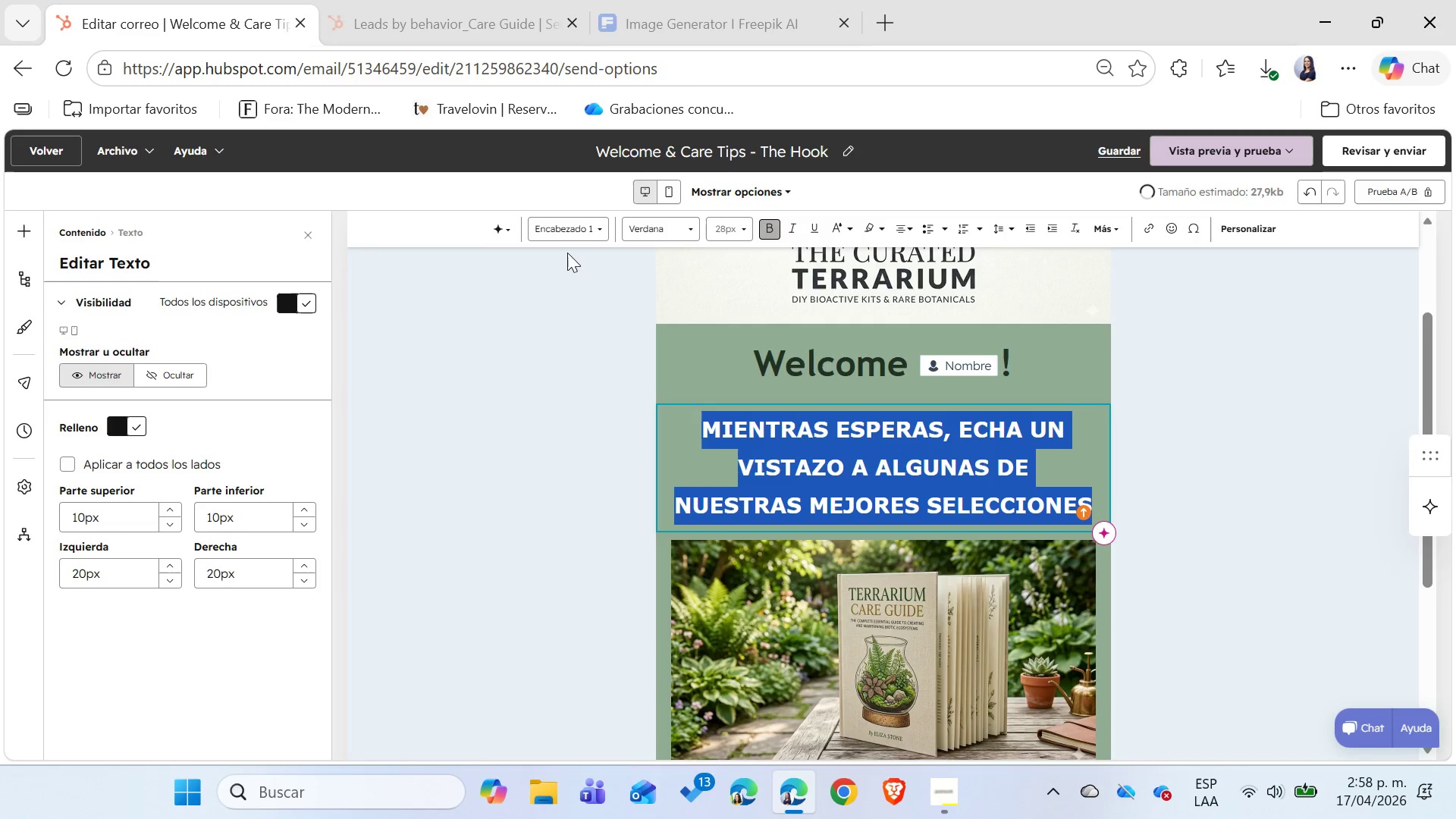 
left_click([565, 234])
 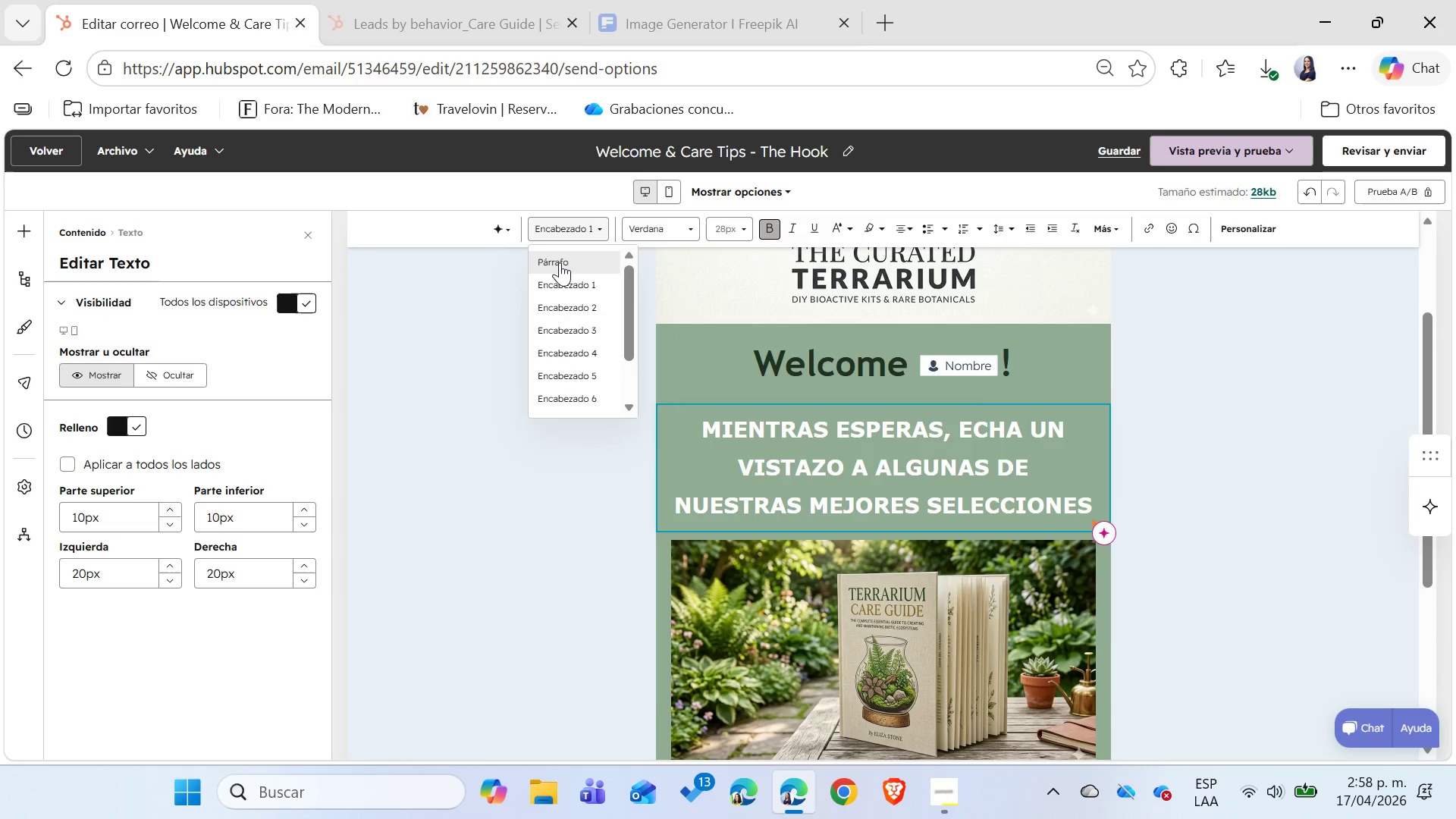 
left_click([559, 262])
 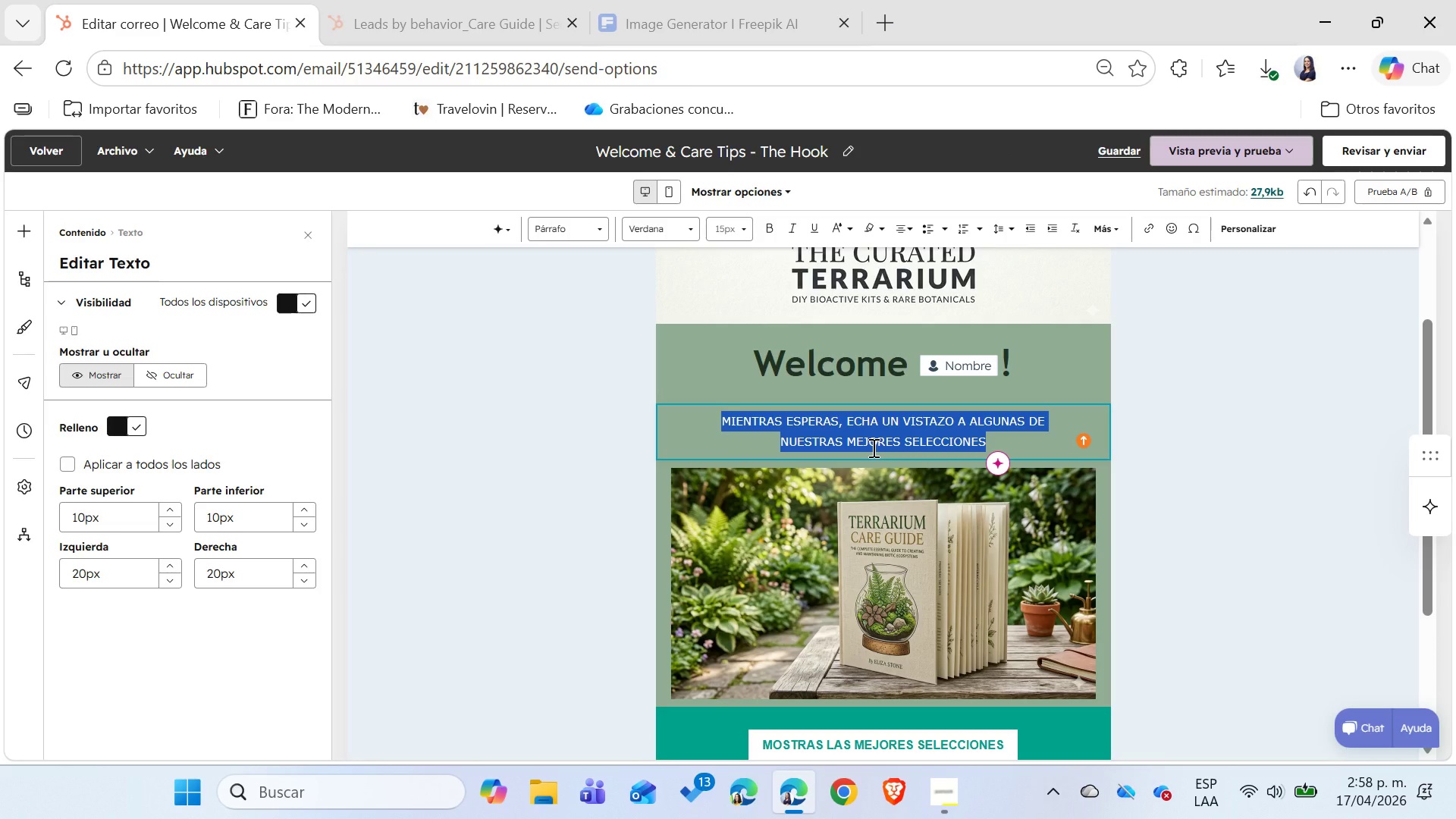 
type(Here in the @Terrarium Care Guie@ you )
 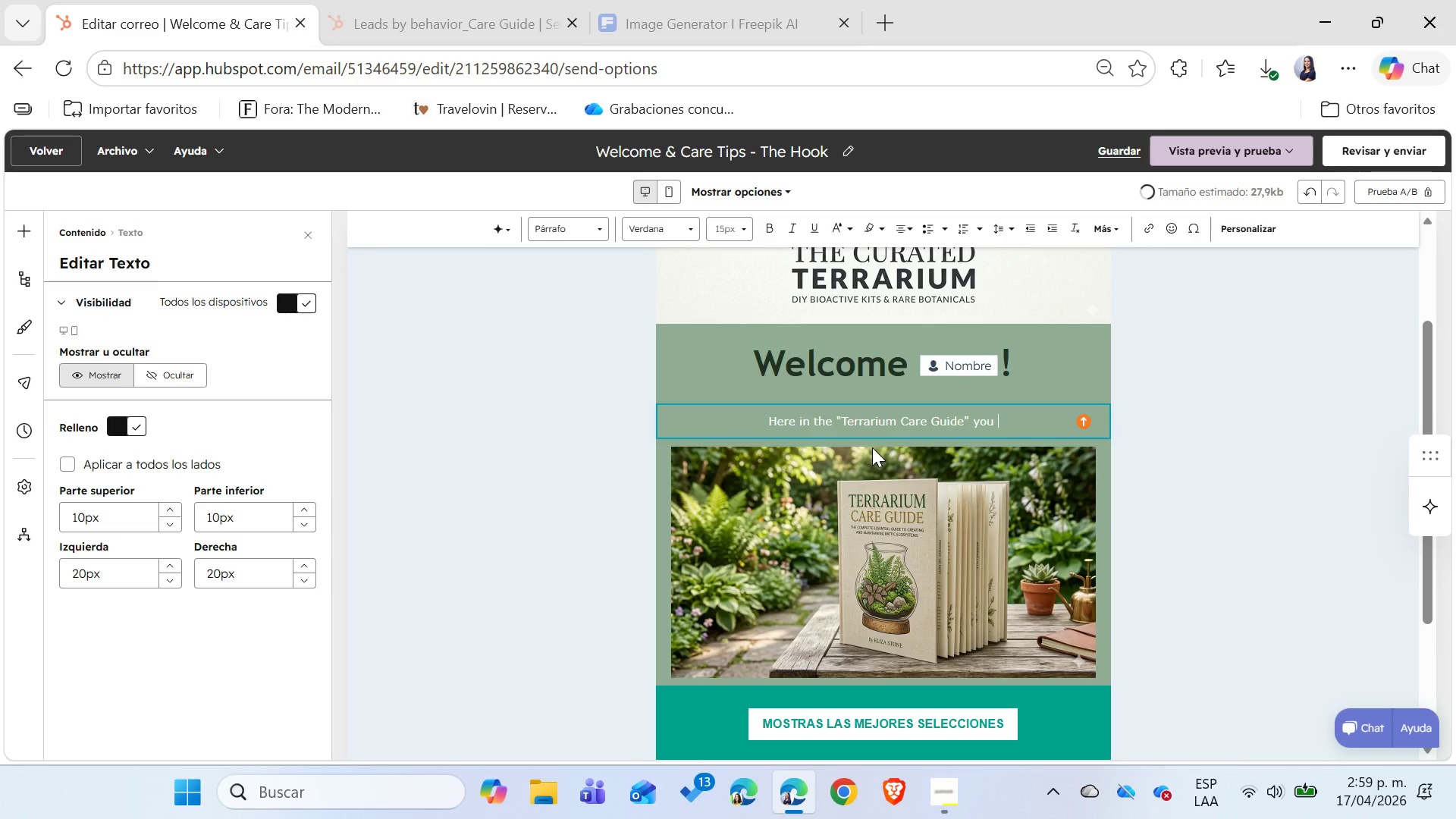 
 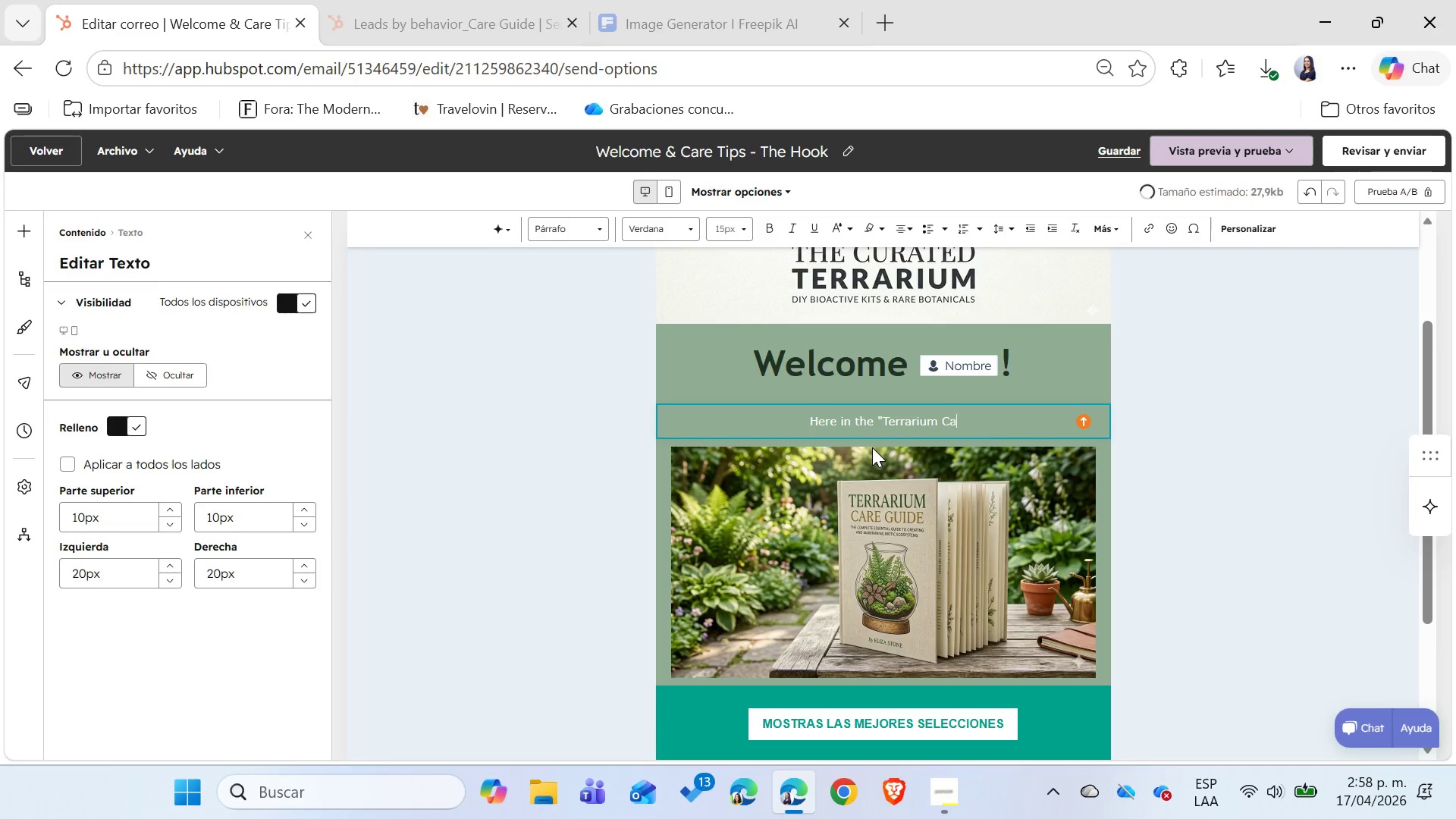 
hold_key(key=D, duration=0.31)
 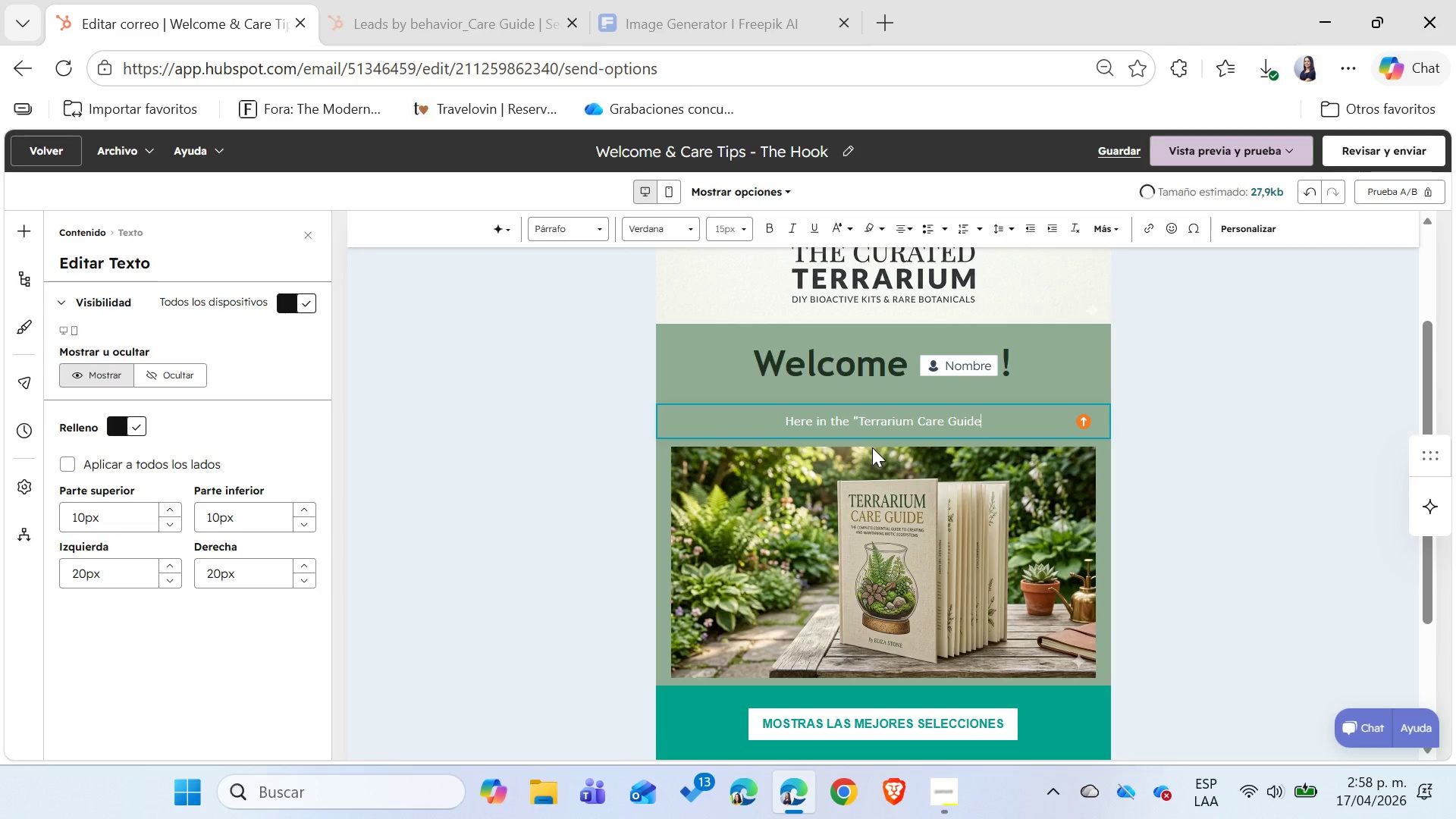 
left_click([407, 0])
 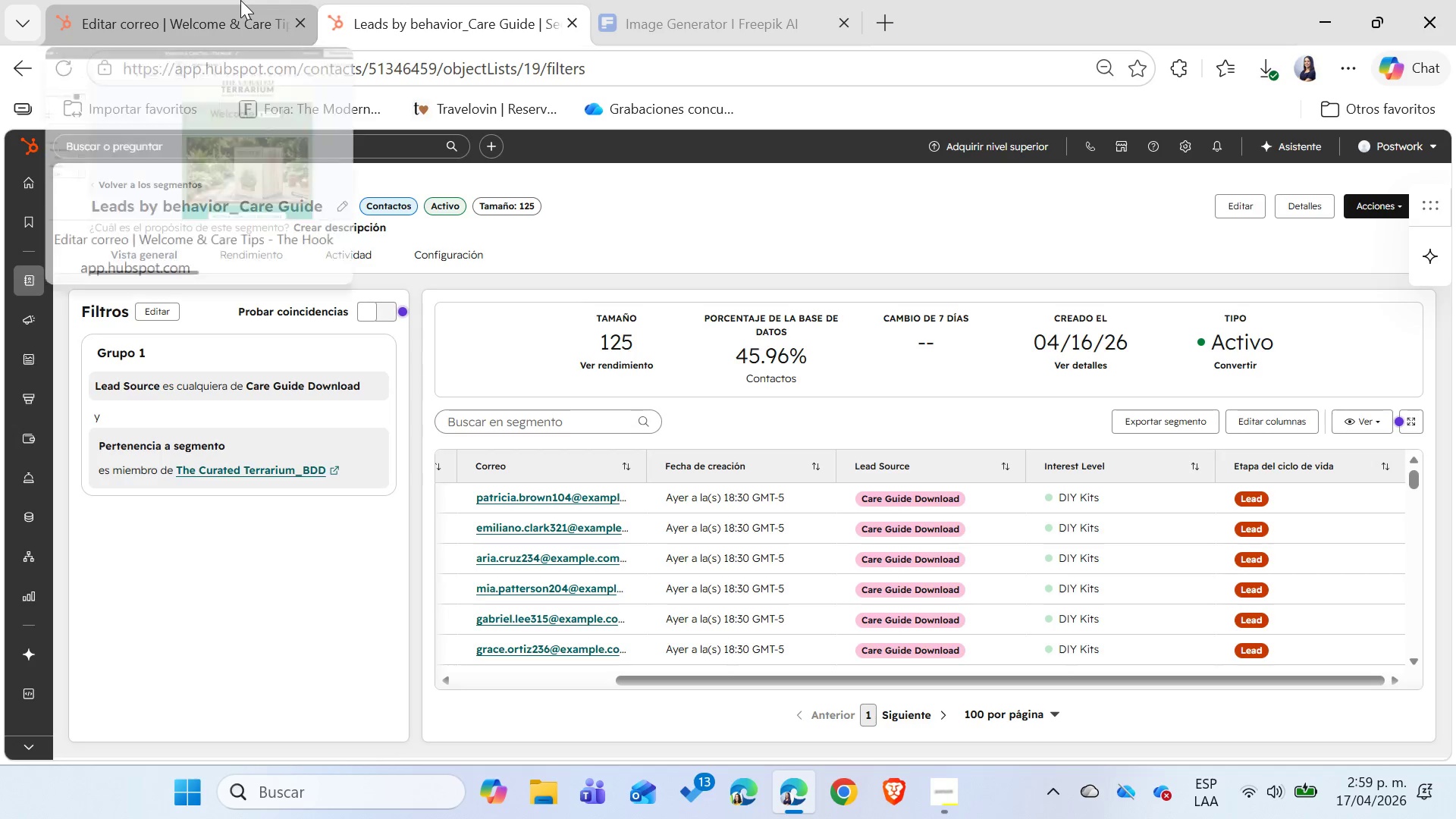 
left_click([240, 1])
 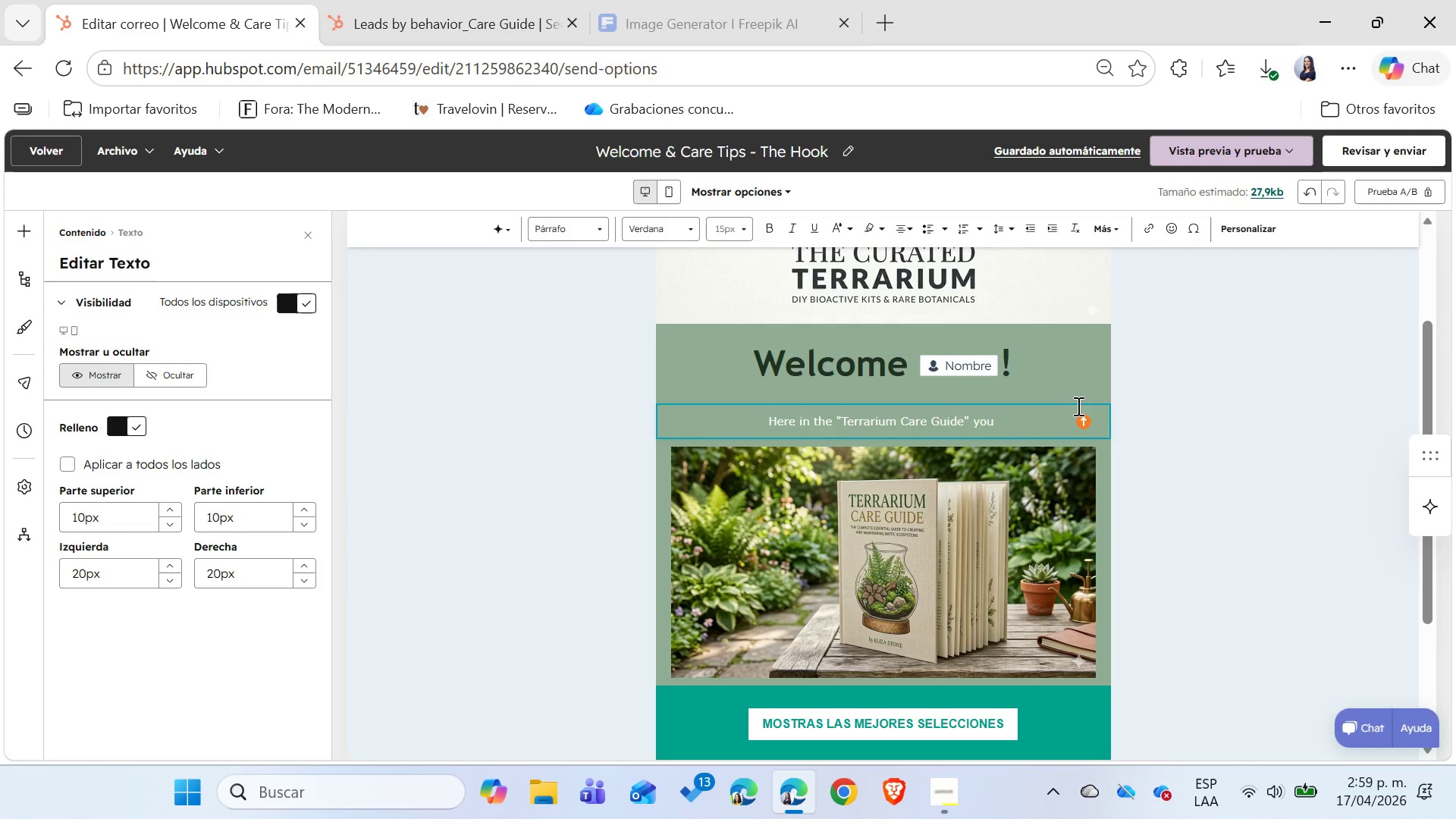 
wait(6.25)
 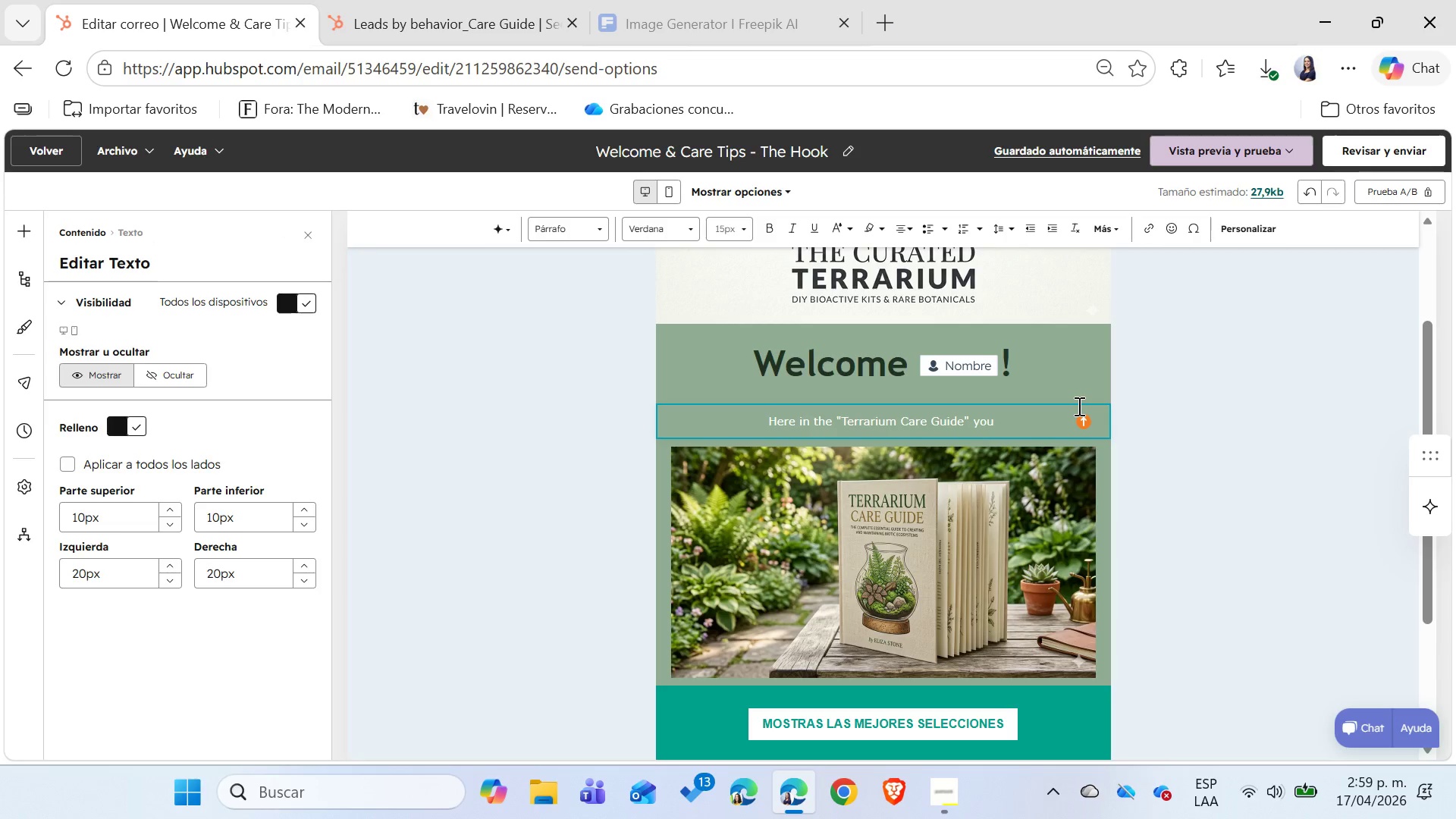 
type(requested, because your)
 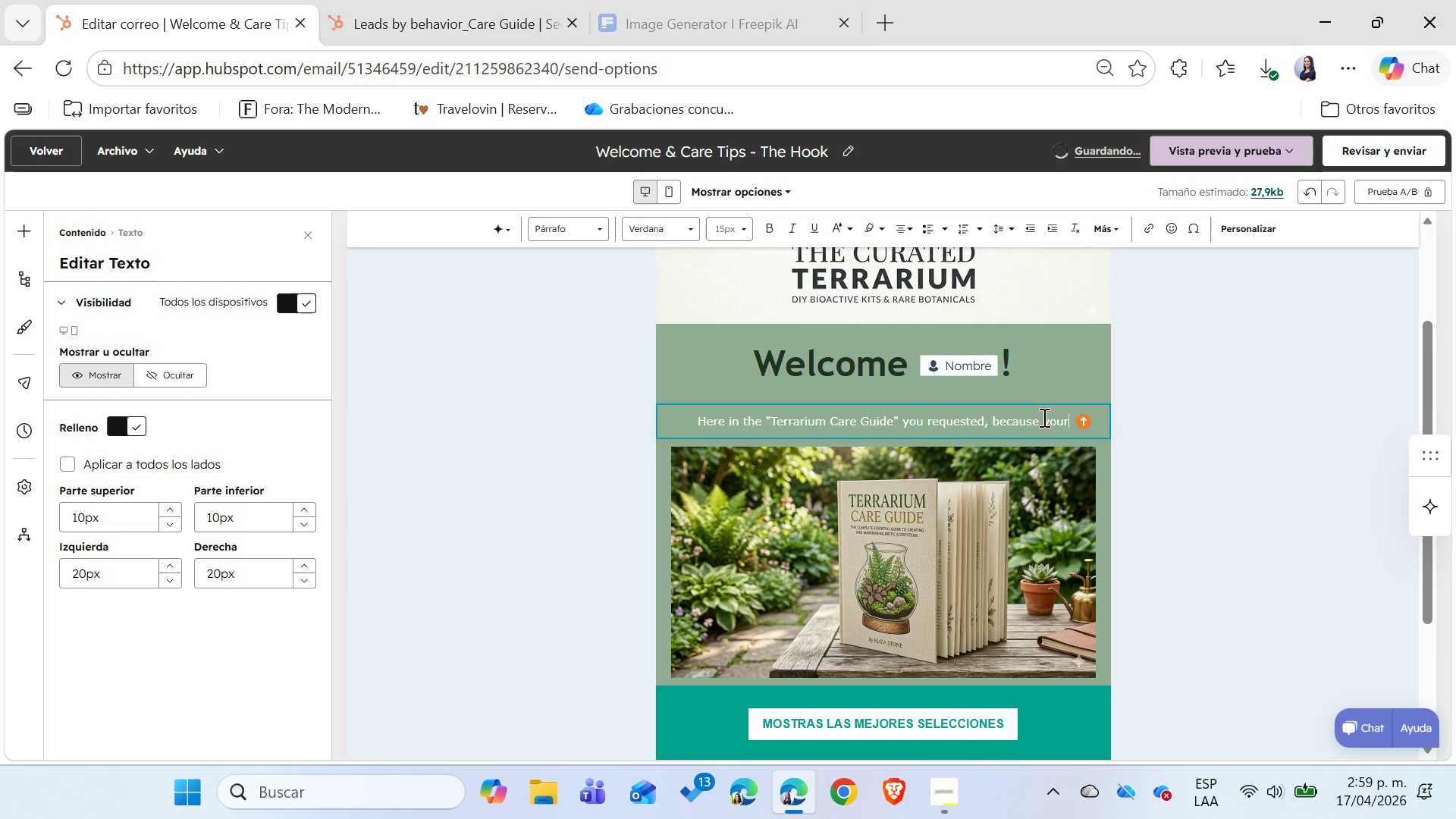 
type( interest)
 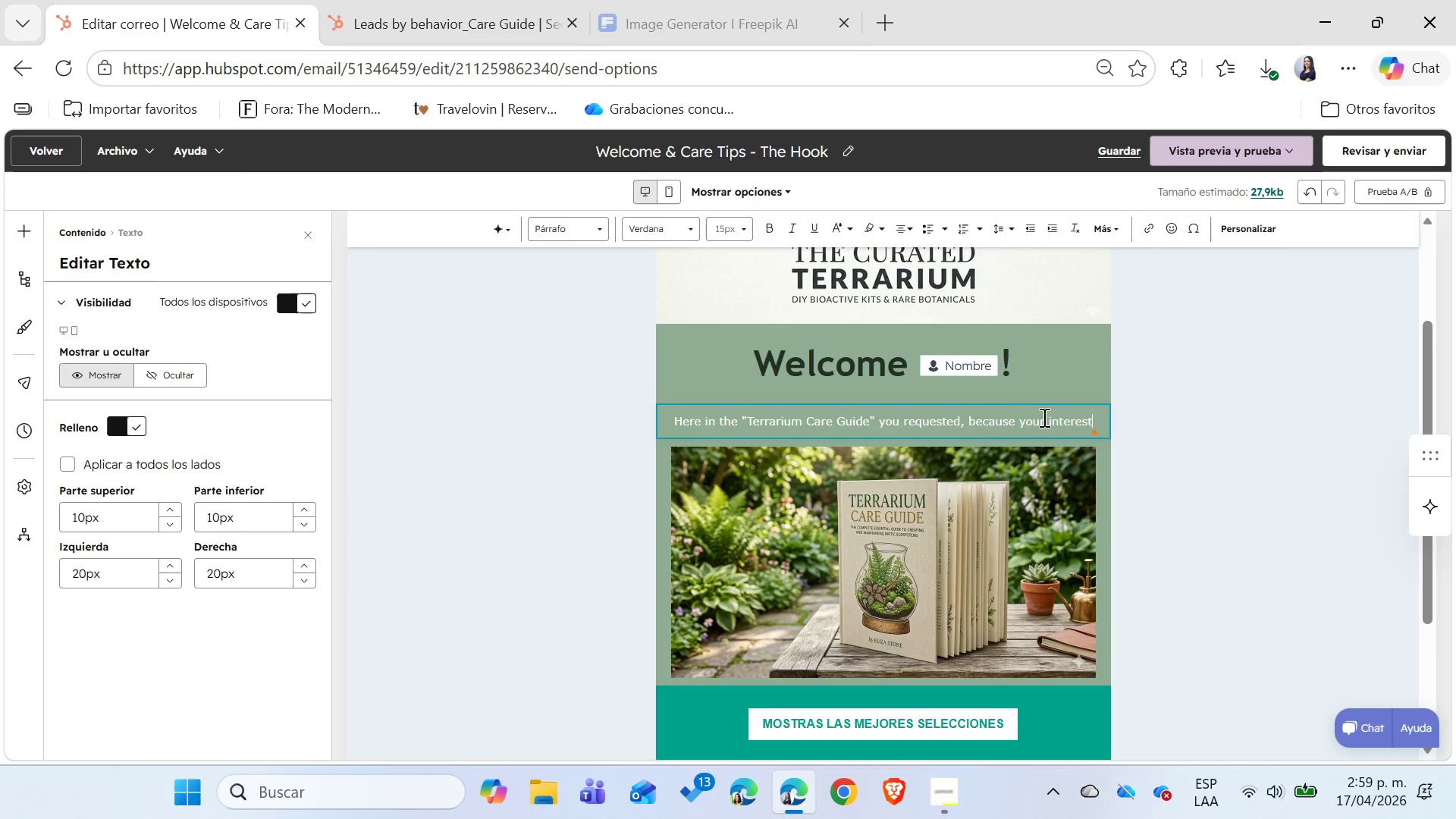 
left_click([966, 419])
 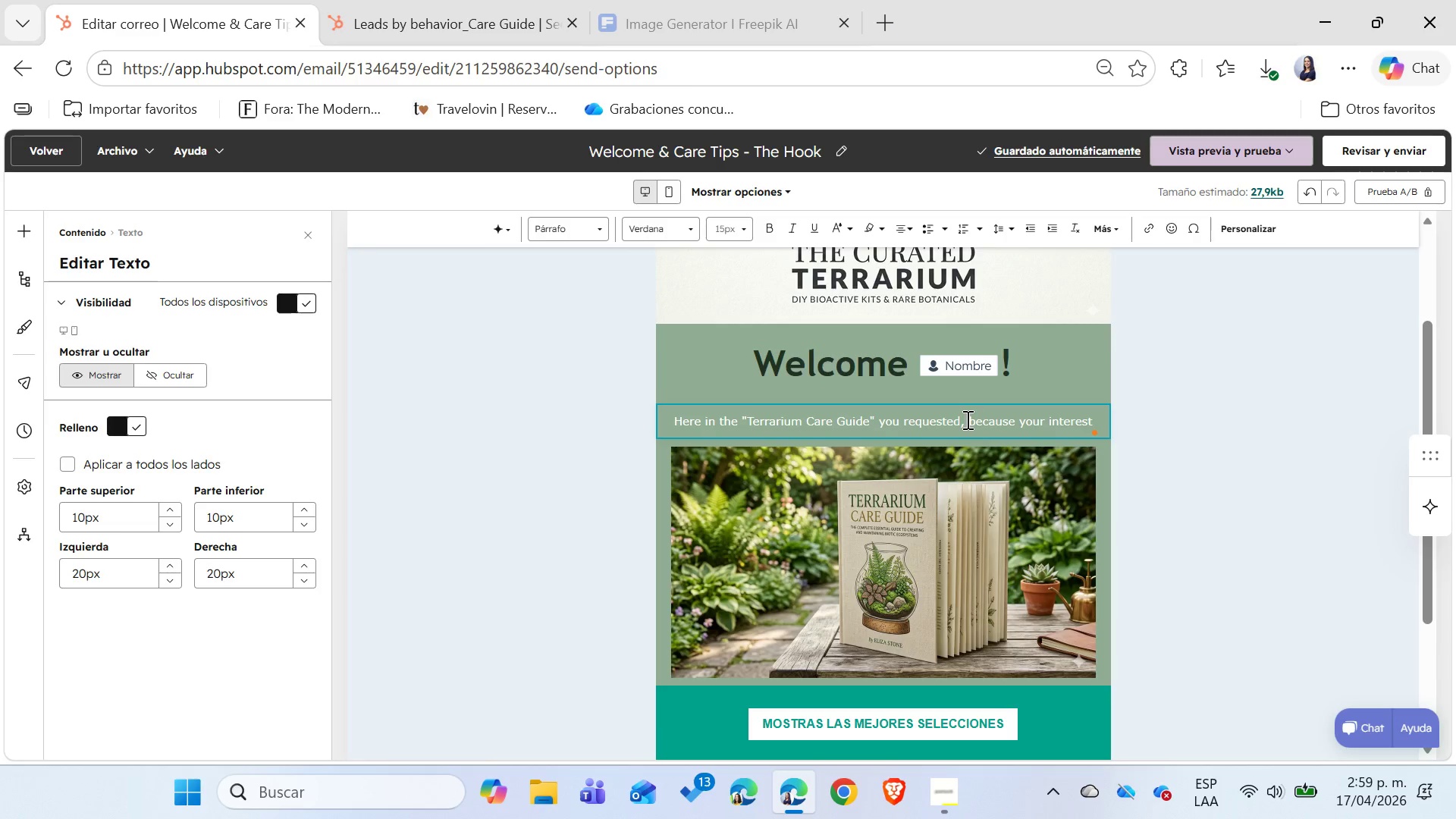 
key(ArrowRight)
 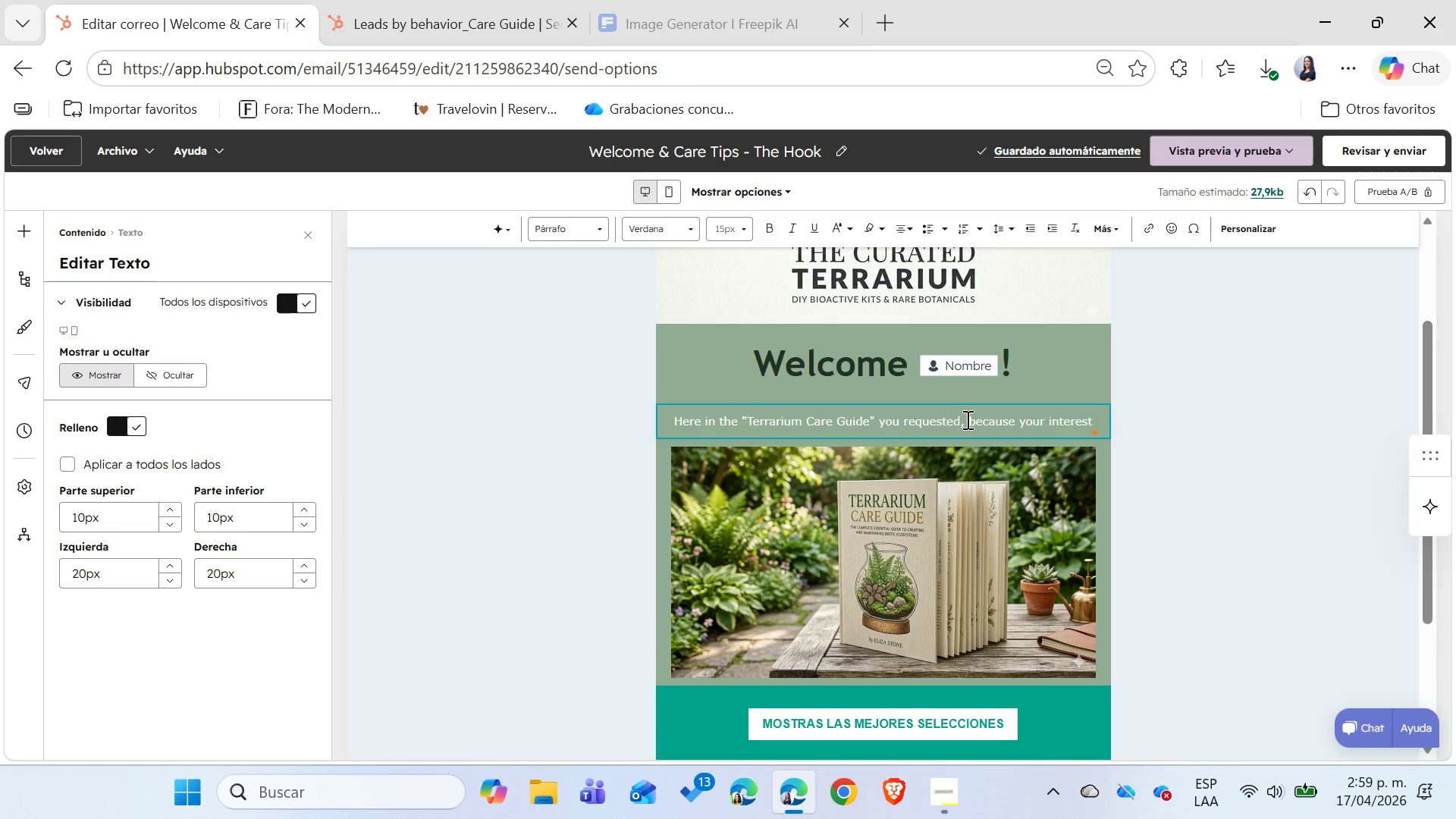 
key(Backspace)
 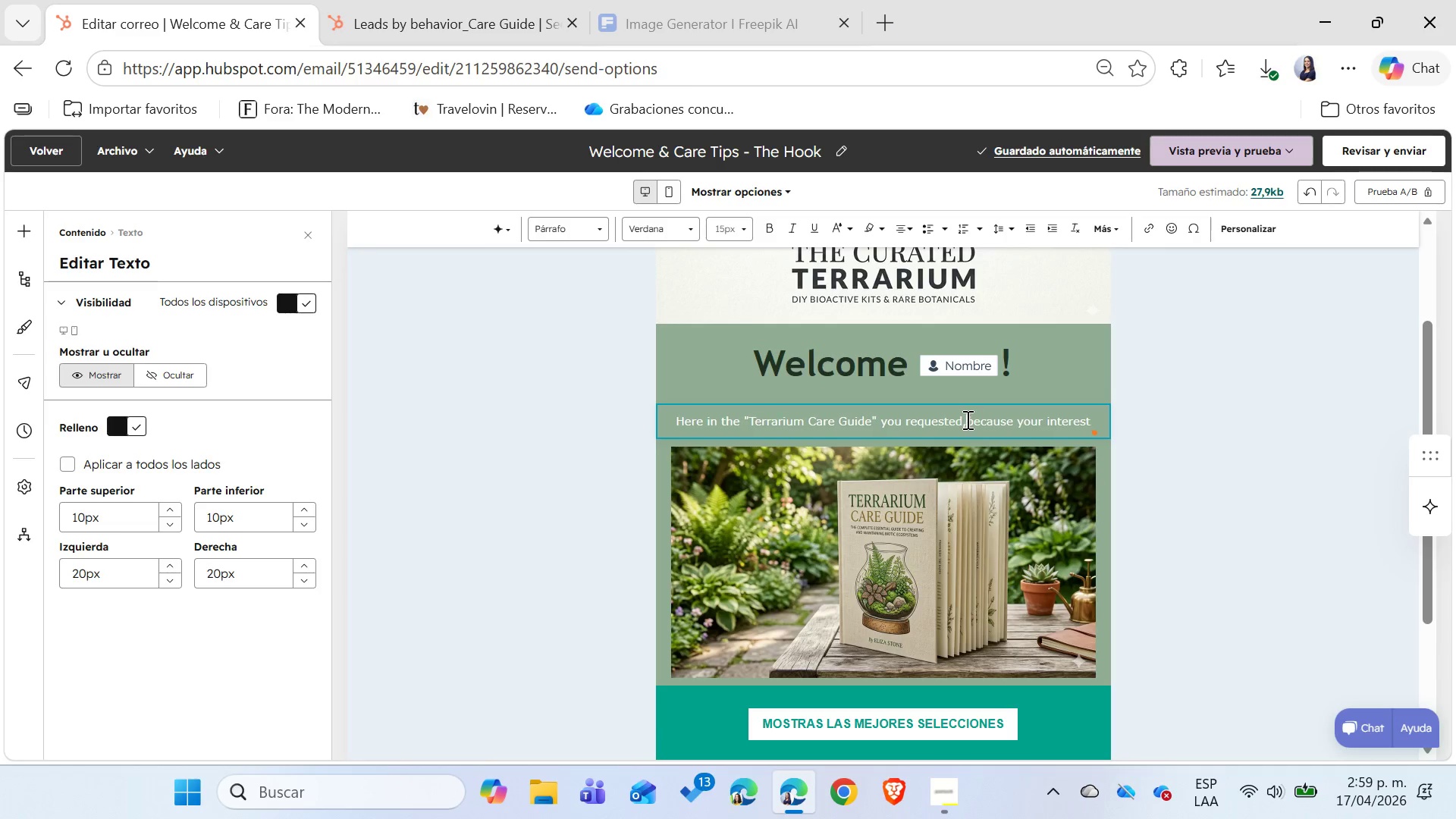 
key(Backspace)
 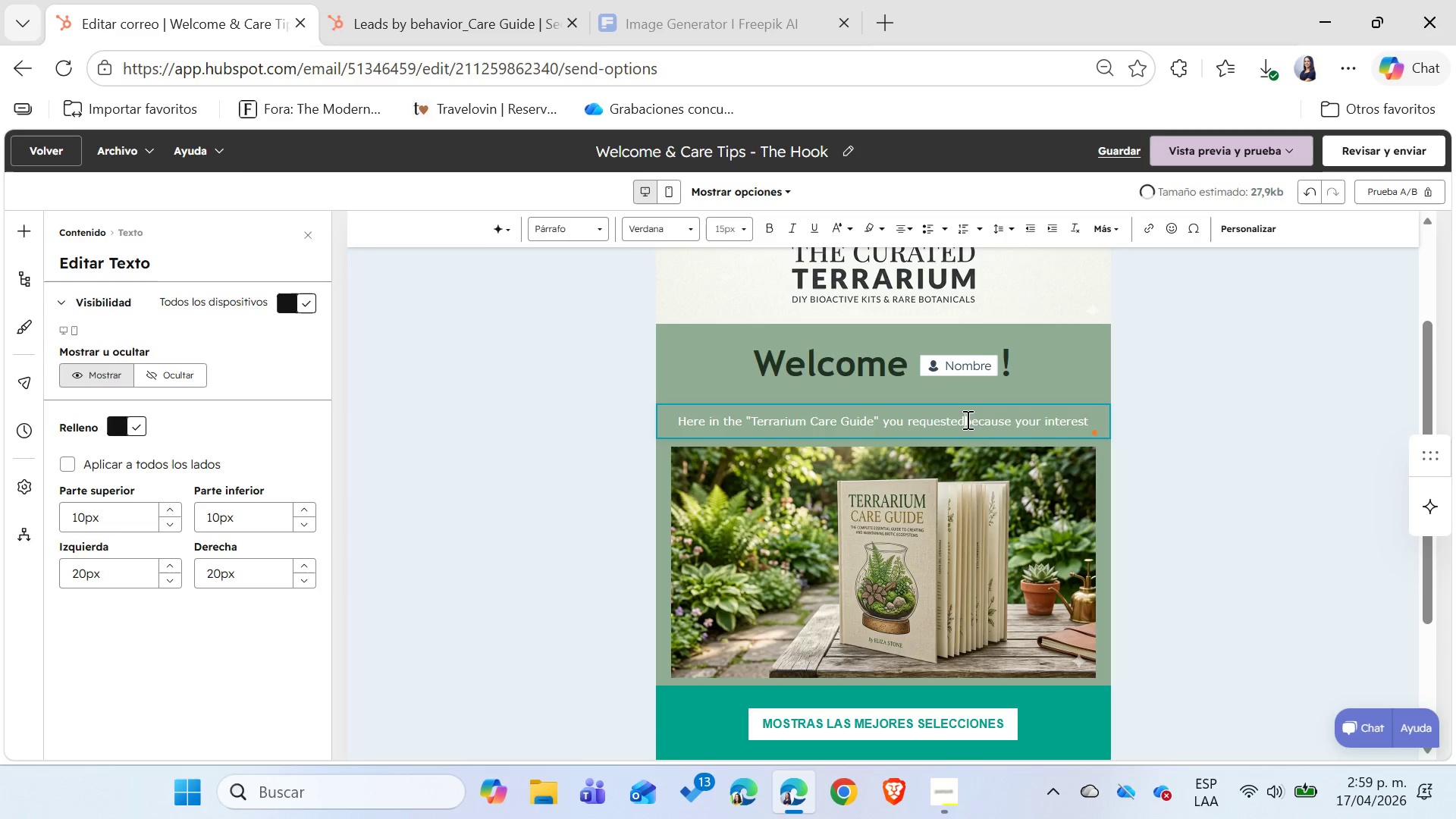 
key(Space)
 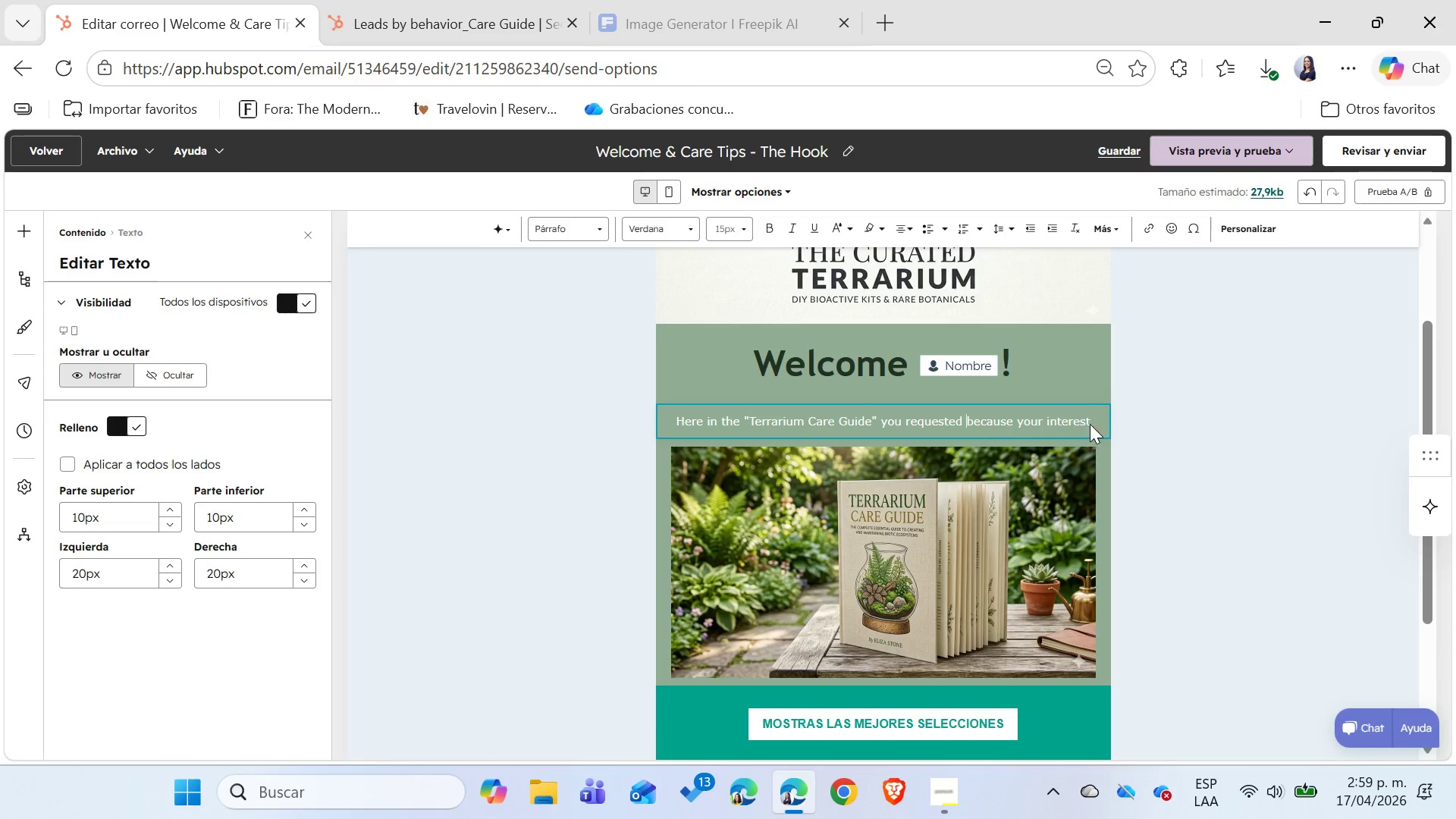 
left_click([1094, 419])
 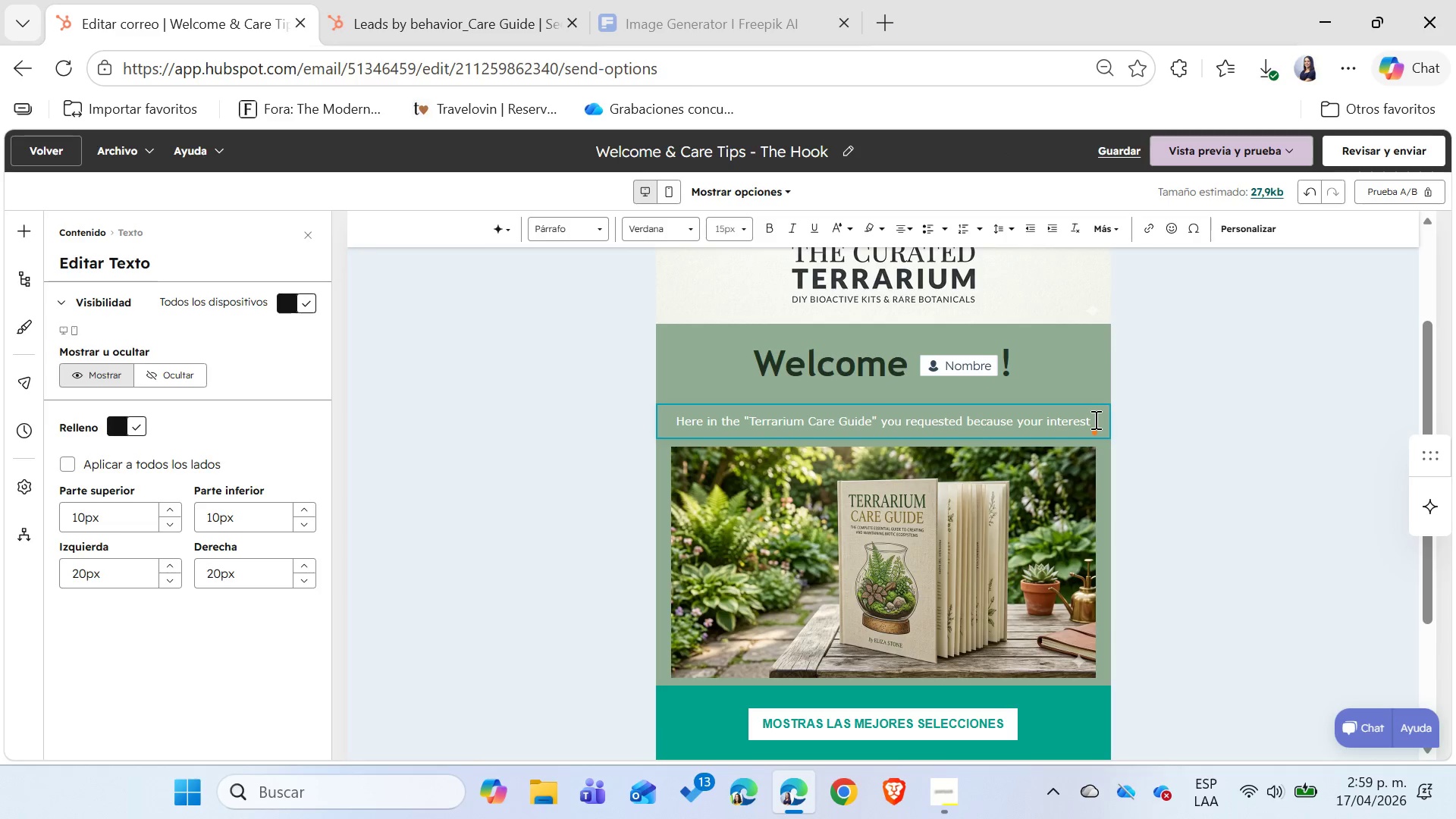 
type( if)
key(Backspace)
type(s )
 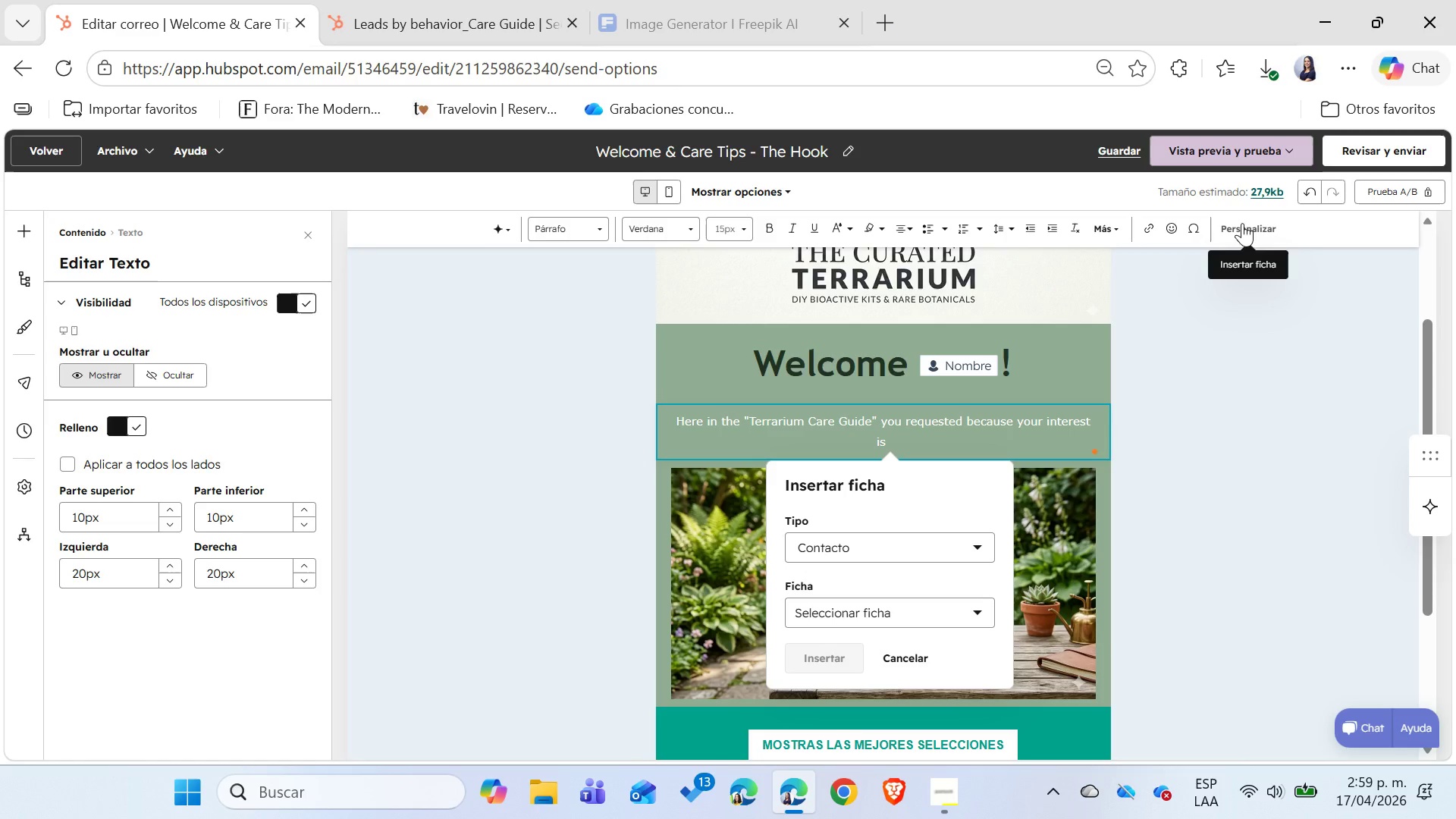 
left_click([872, 620])
 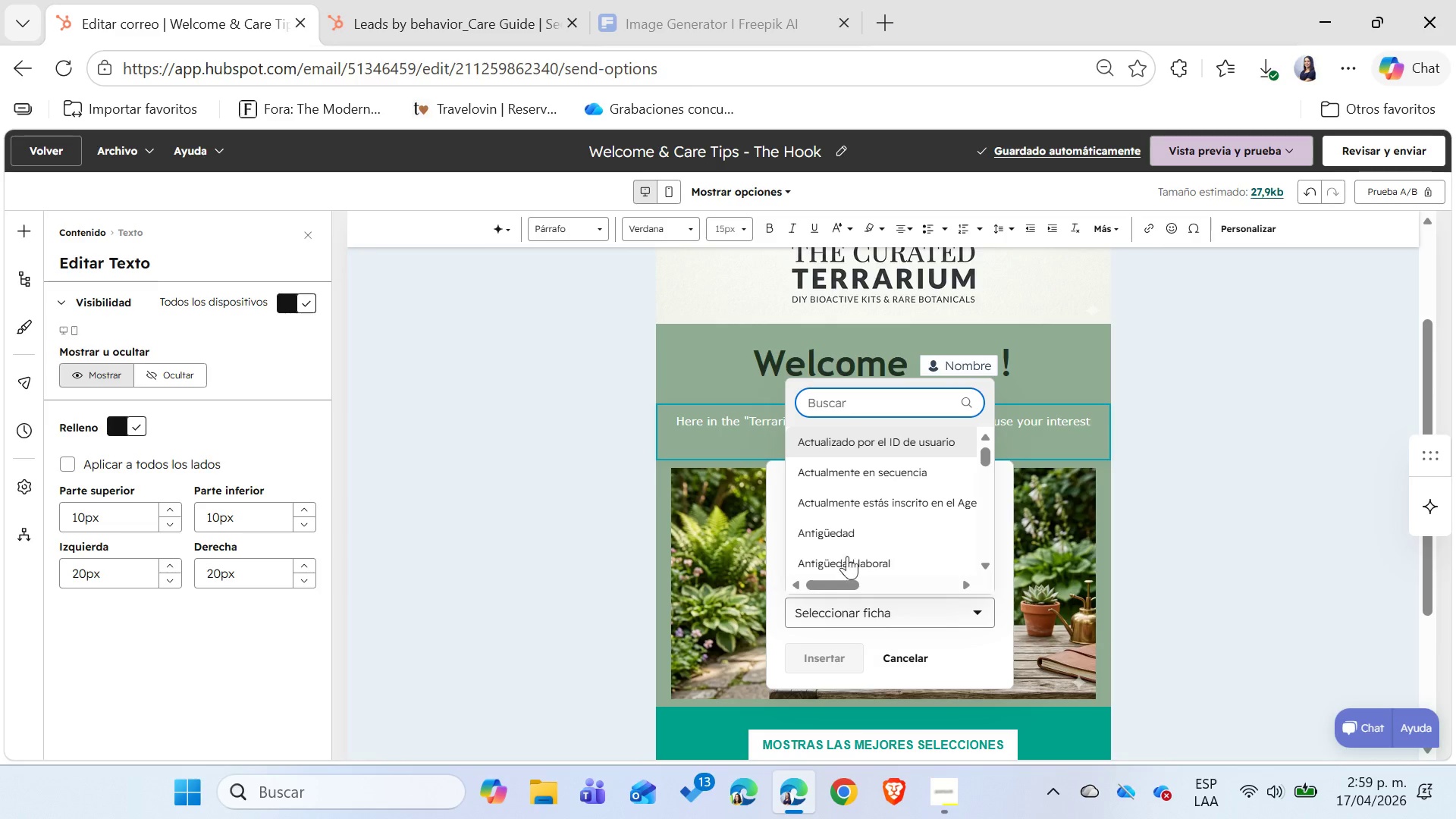 
left_click([388, 0])
 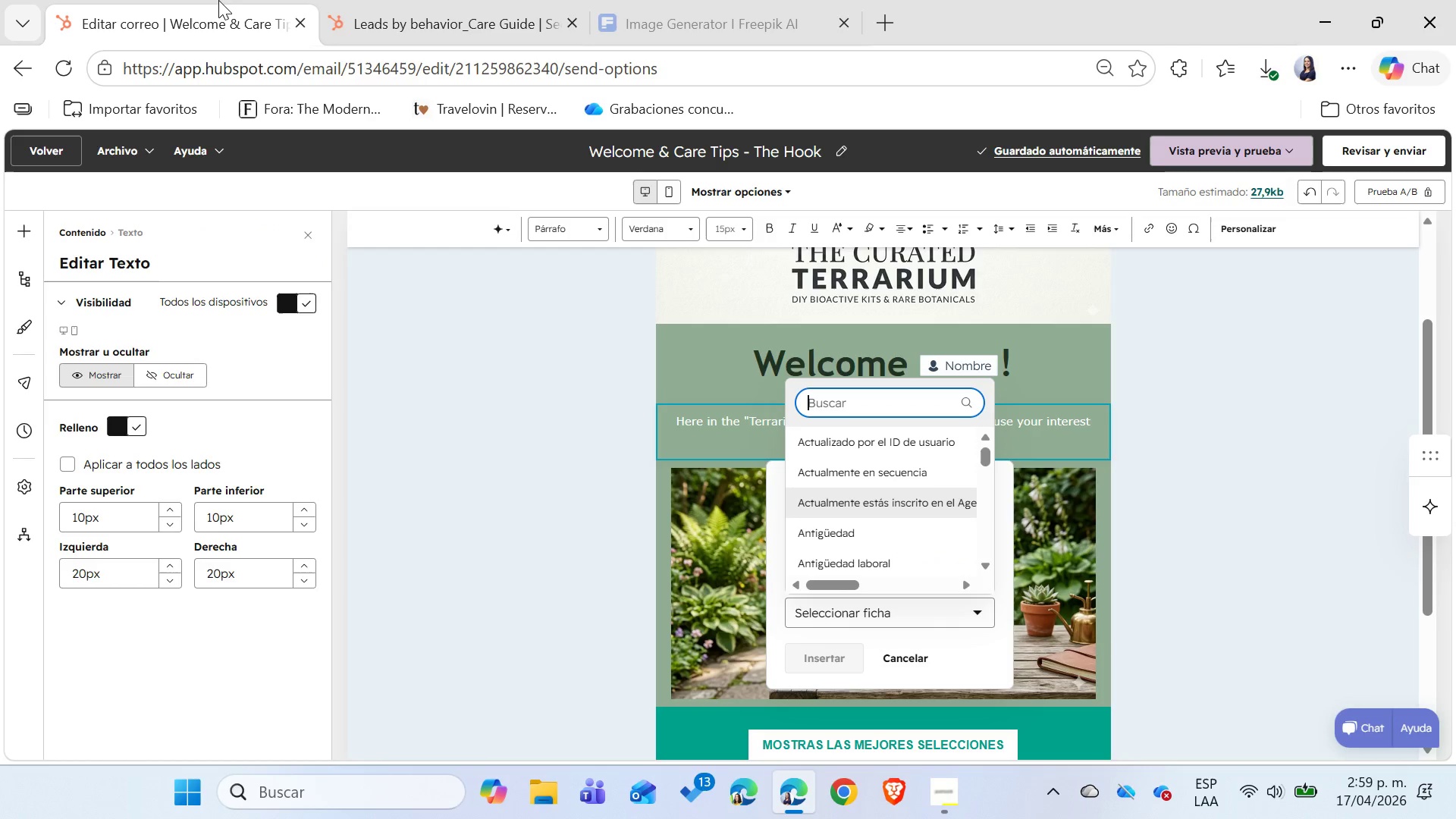 
type(Interes)
 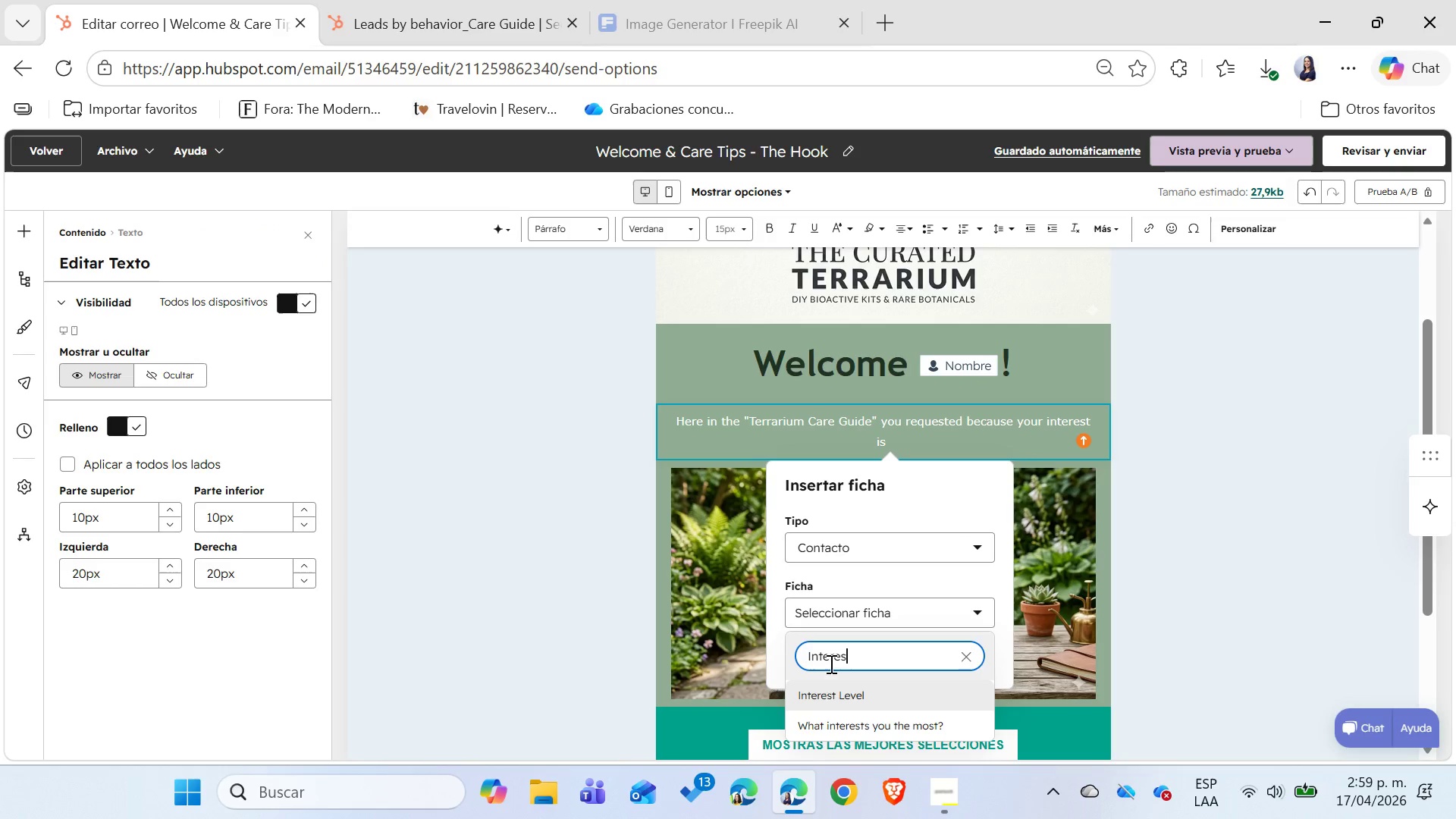 
left_click([824, 700])
 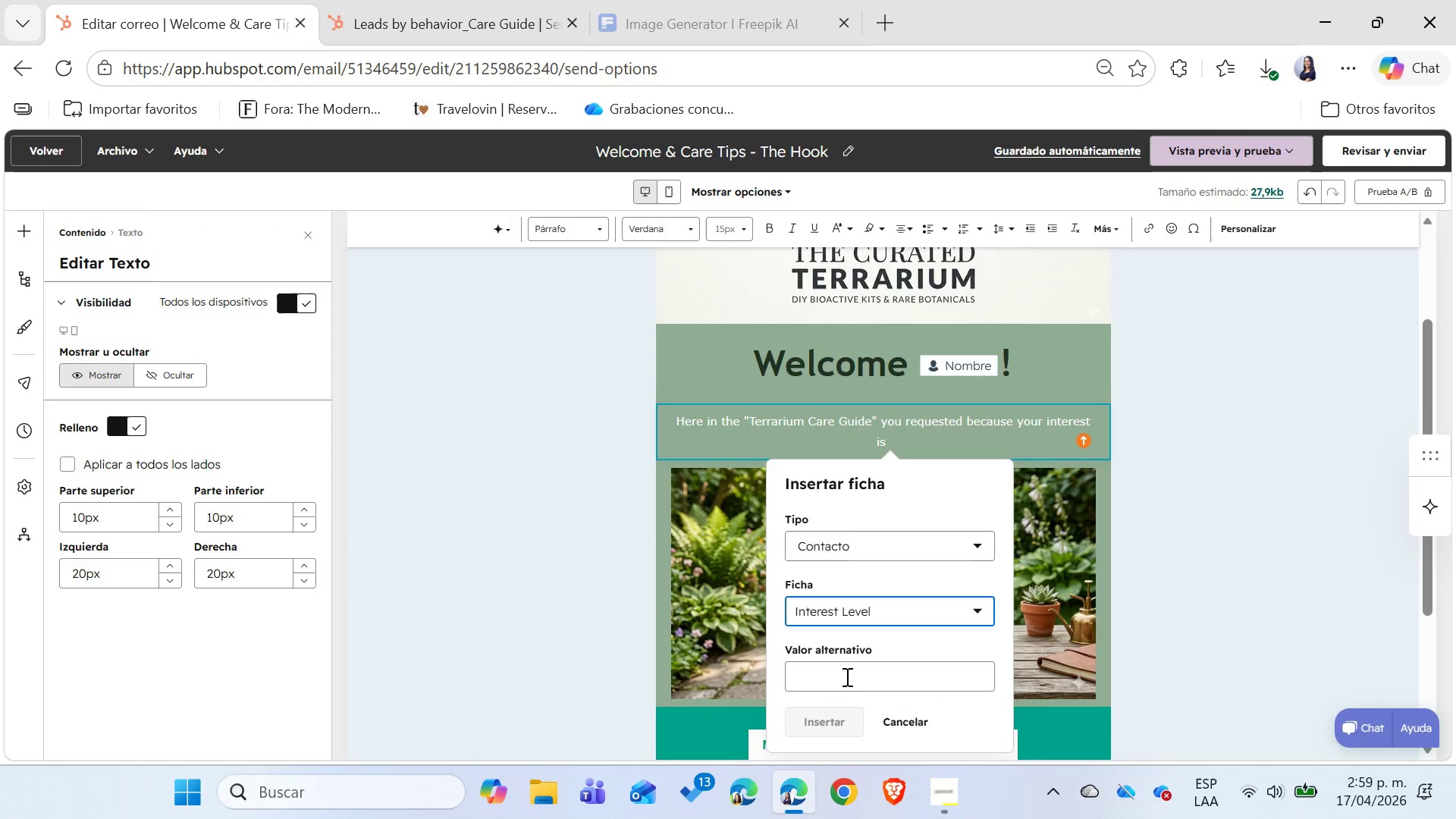 
left_click([844, 676])
 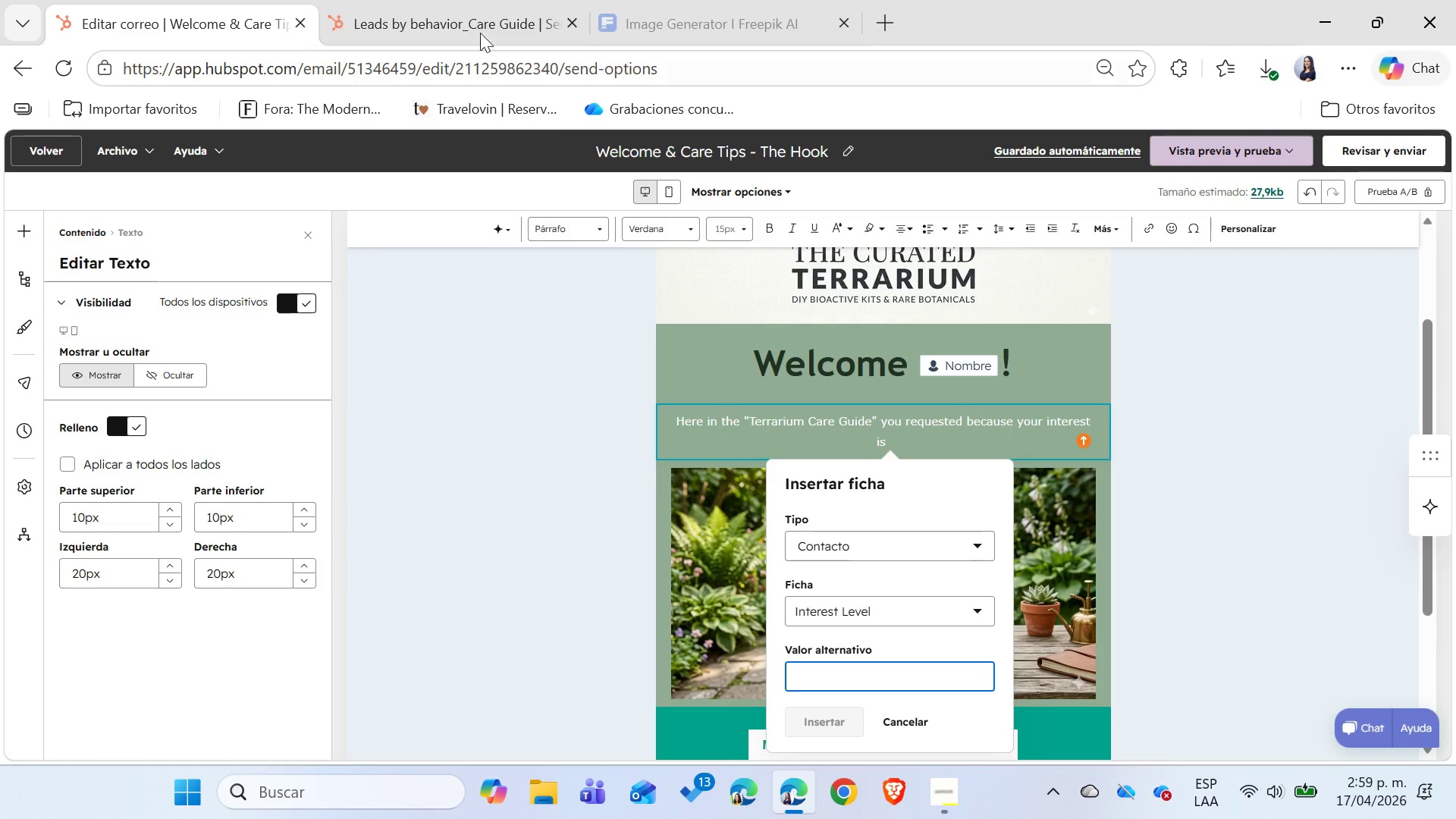 
left_click([478, 0])
 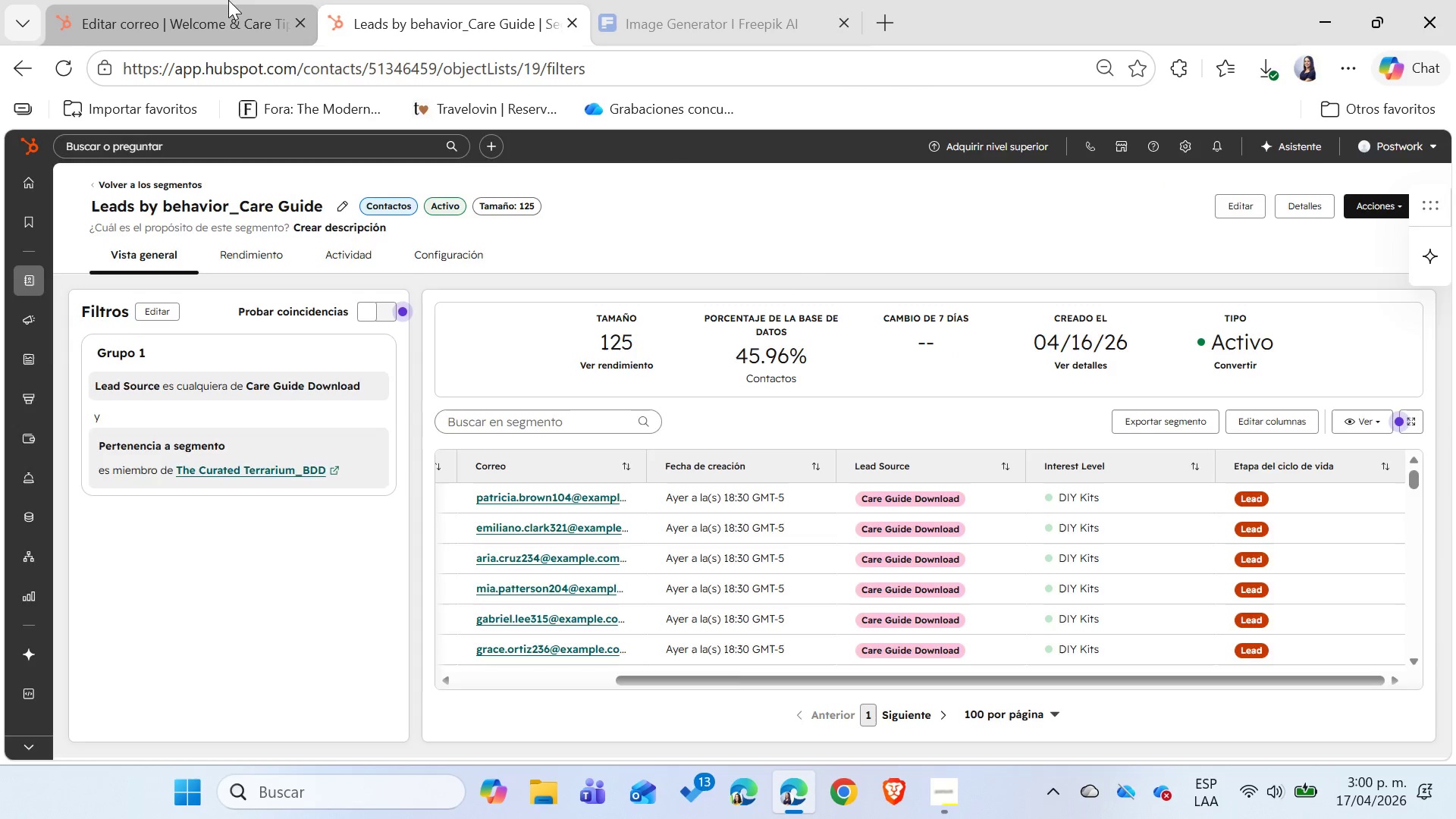 
type(DIY Kits)
 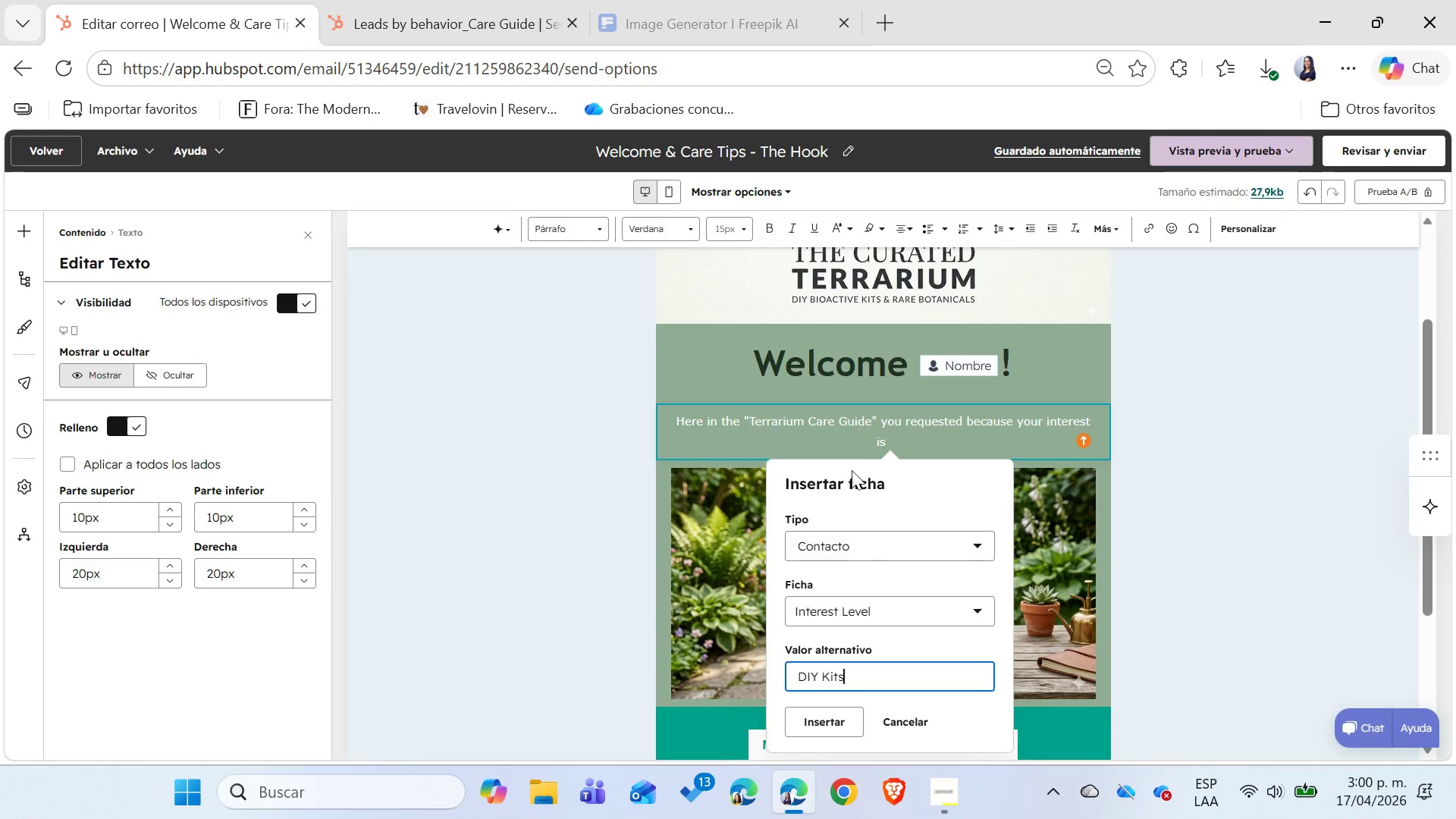 
left_click([415, 0])
 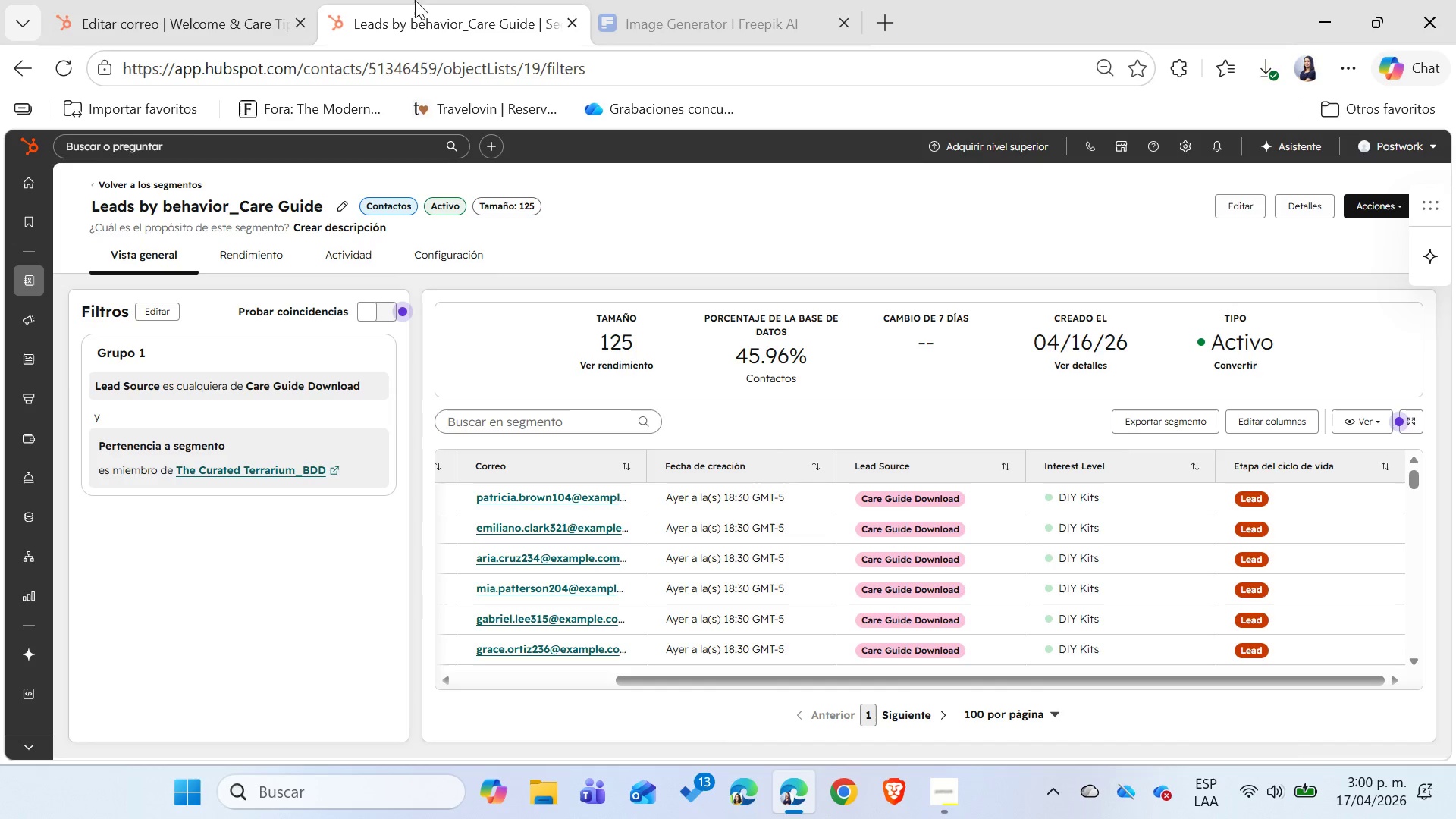 
left_click([214, 0])
 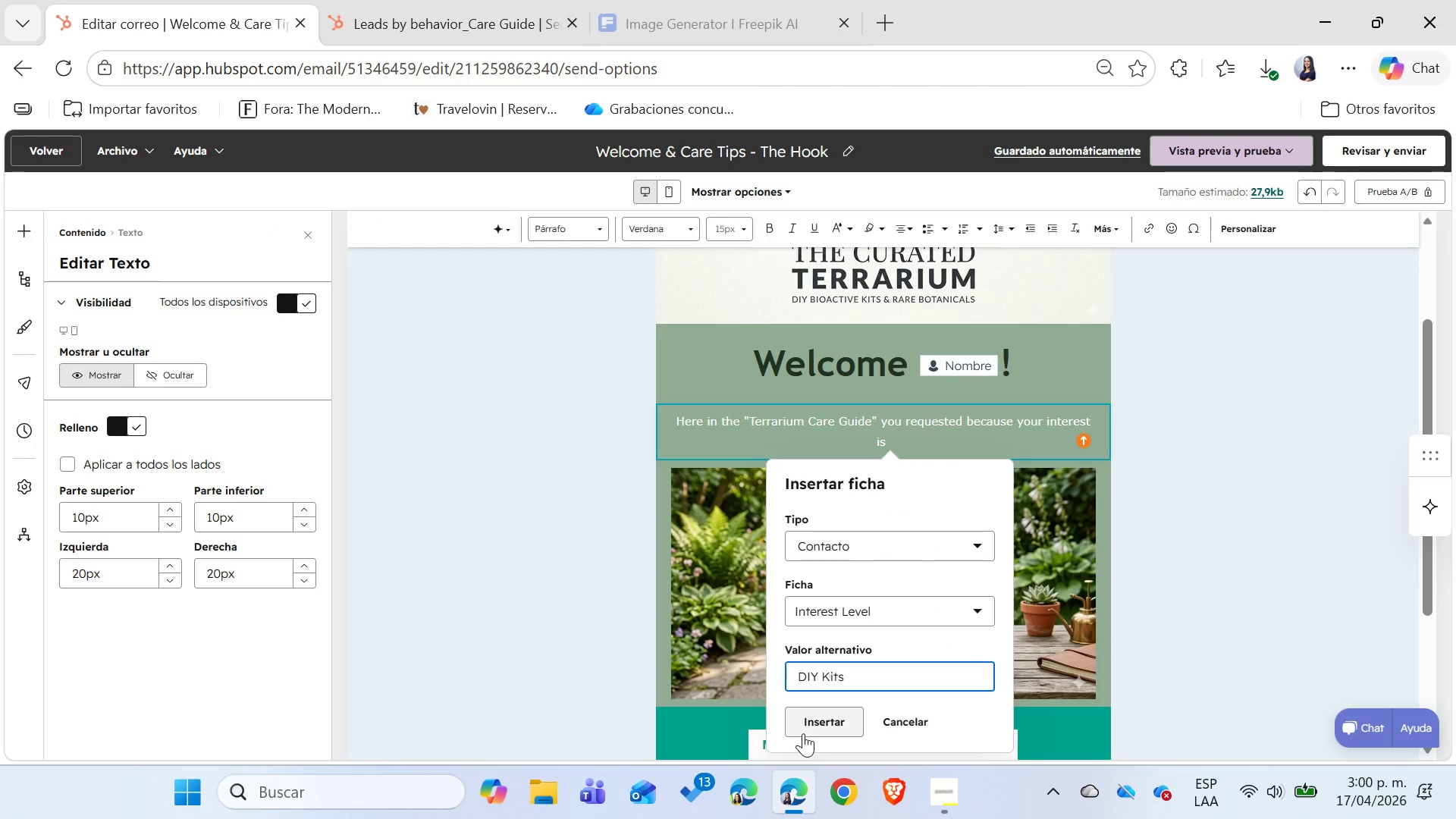 
left_click([817, 724])
 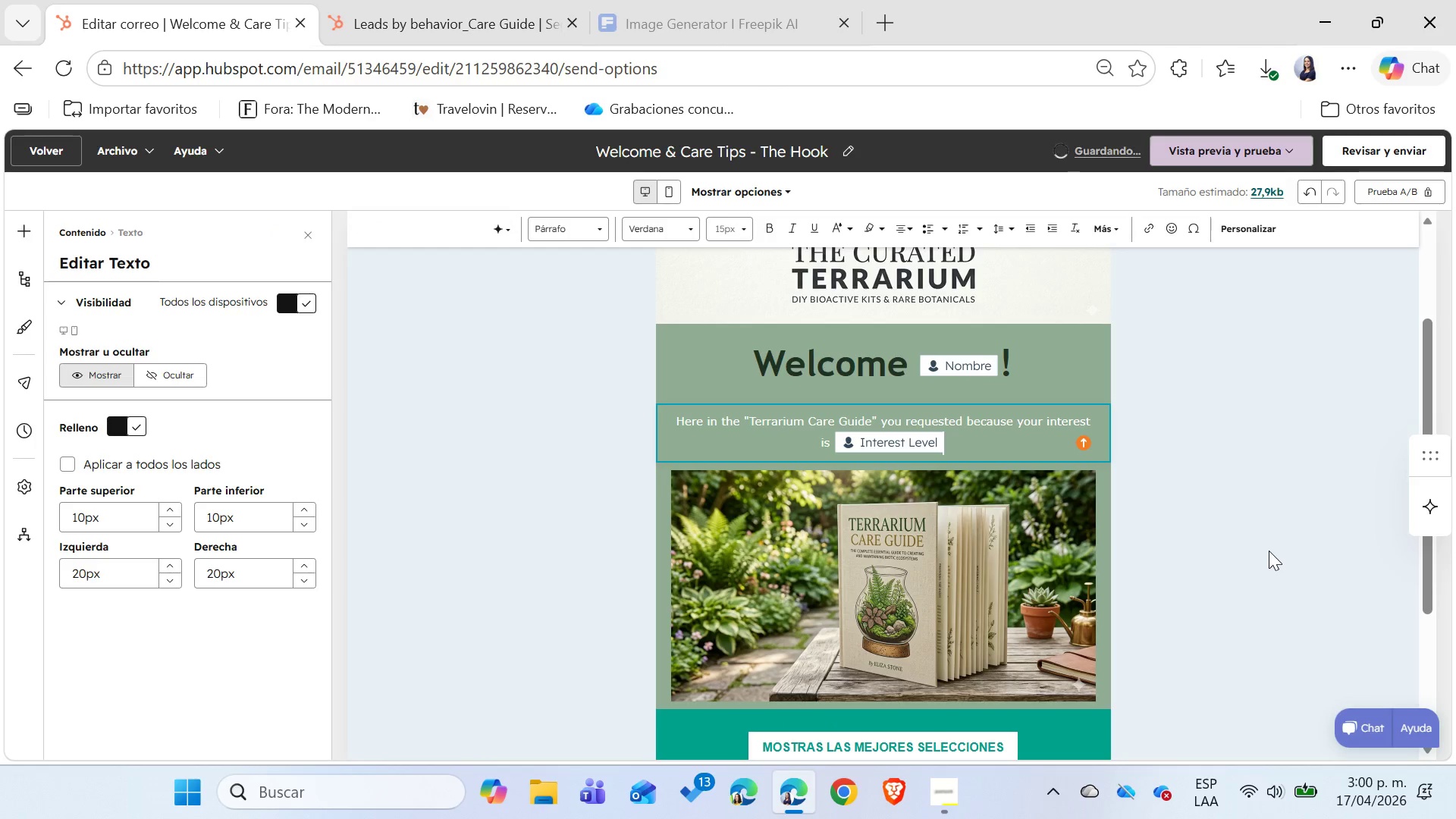 
type(. Building a self-sustaining )
 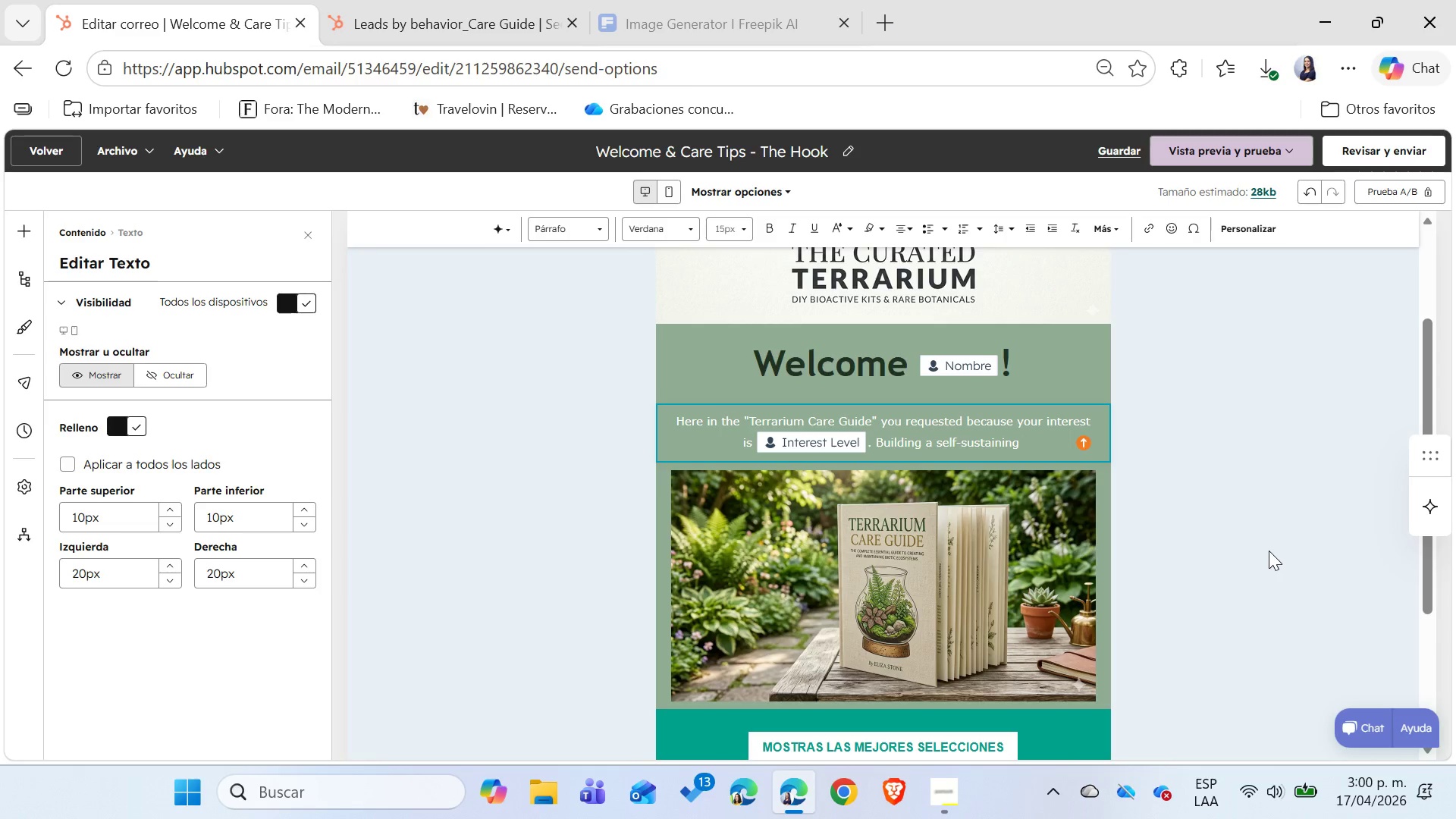 
type(ecosystem is a rewarding art, and we are thrilled to help you master it.)
 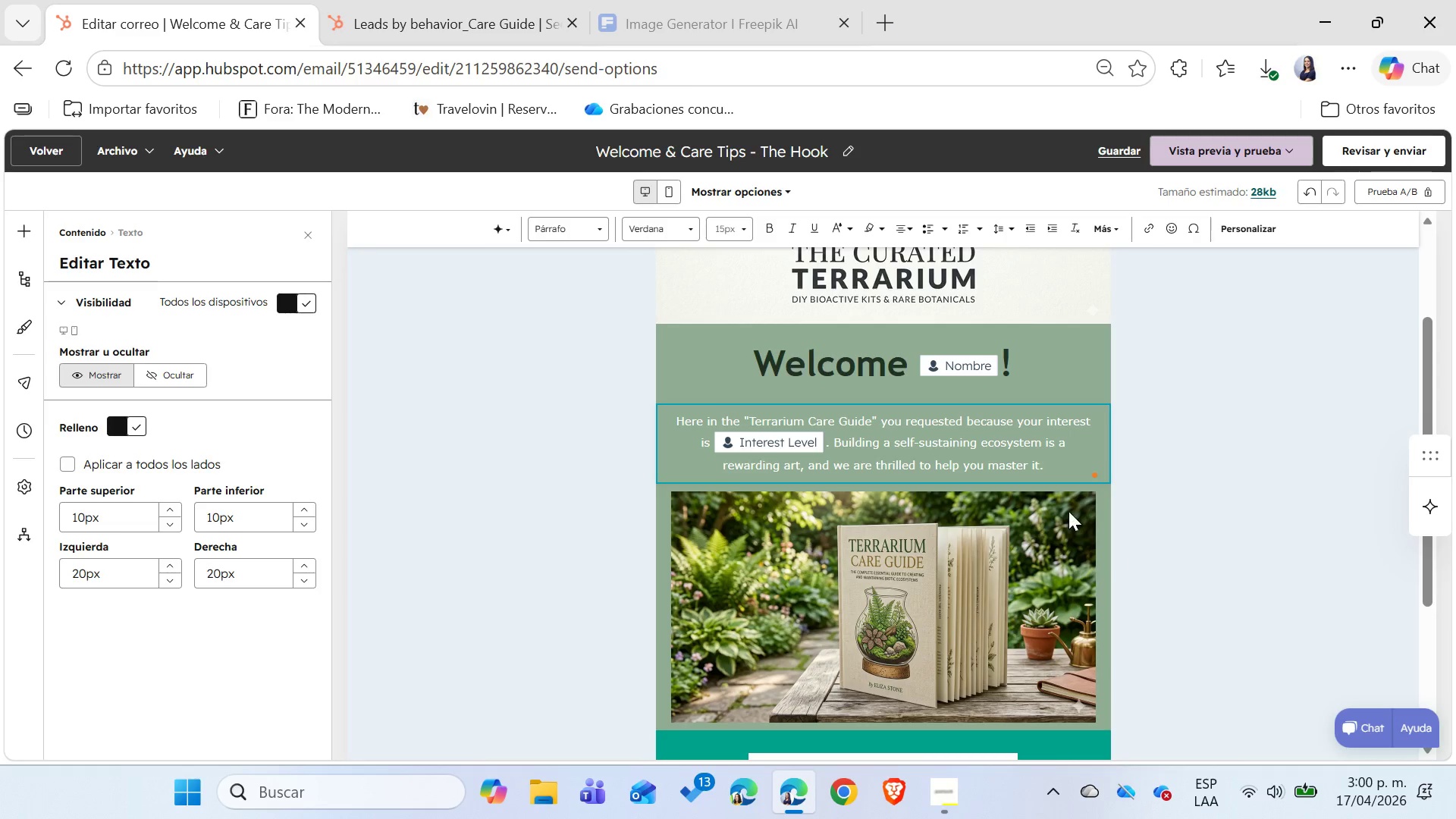 
left_click_drag(start_coordinate=[1058, 466], to_coordinate=[657, 425])
 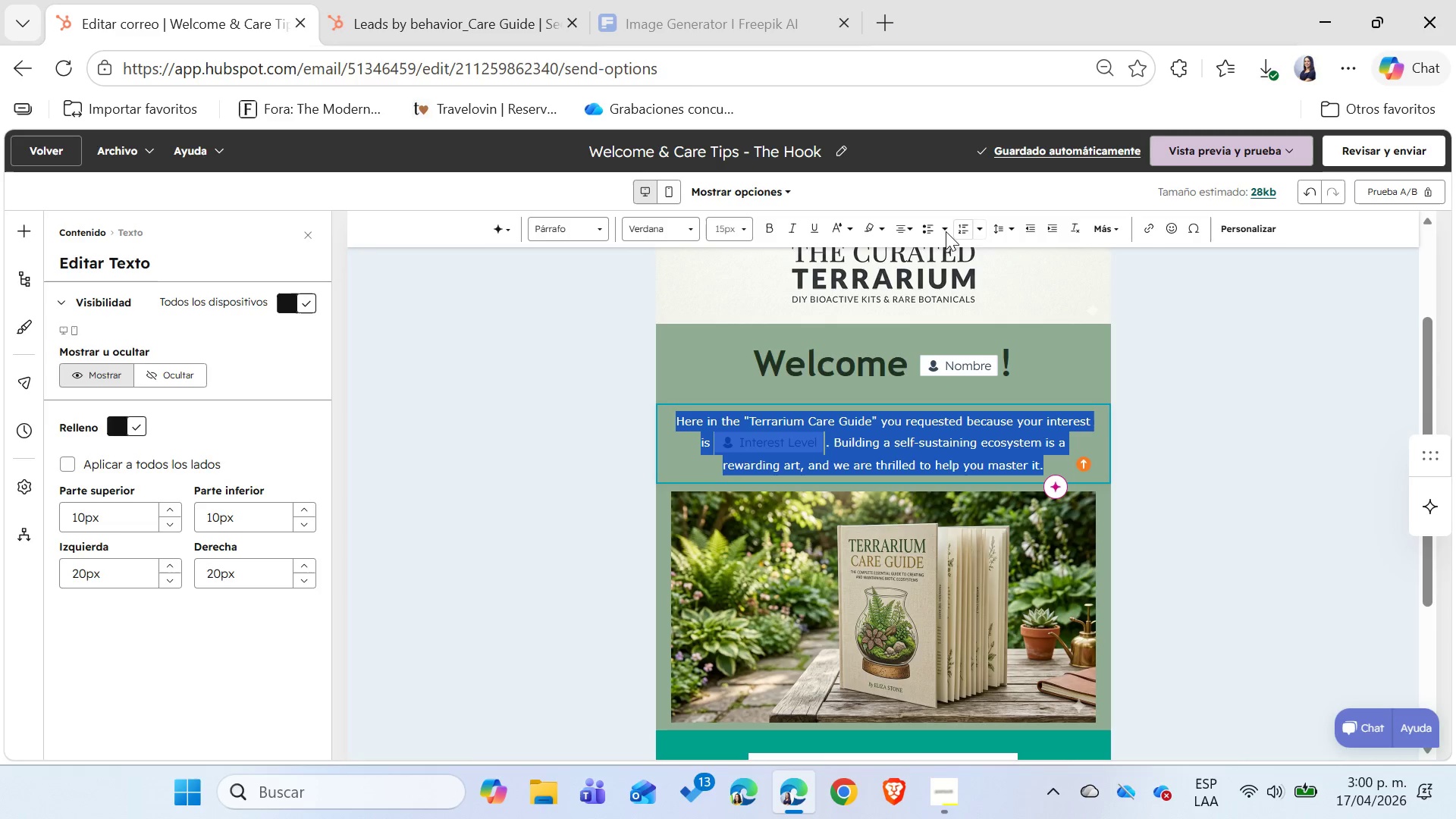 
left_click([910, 230])
 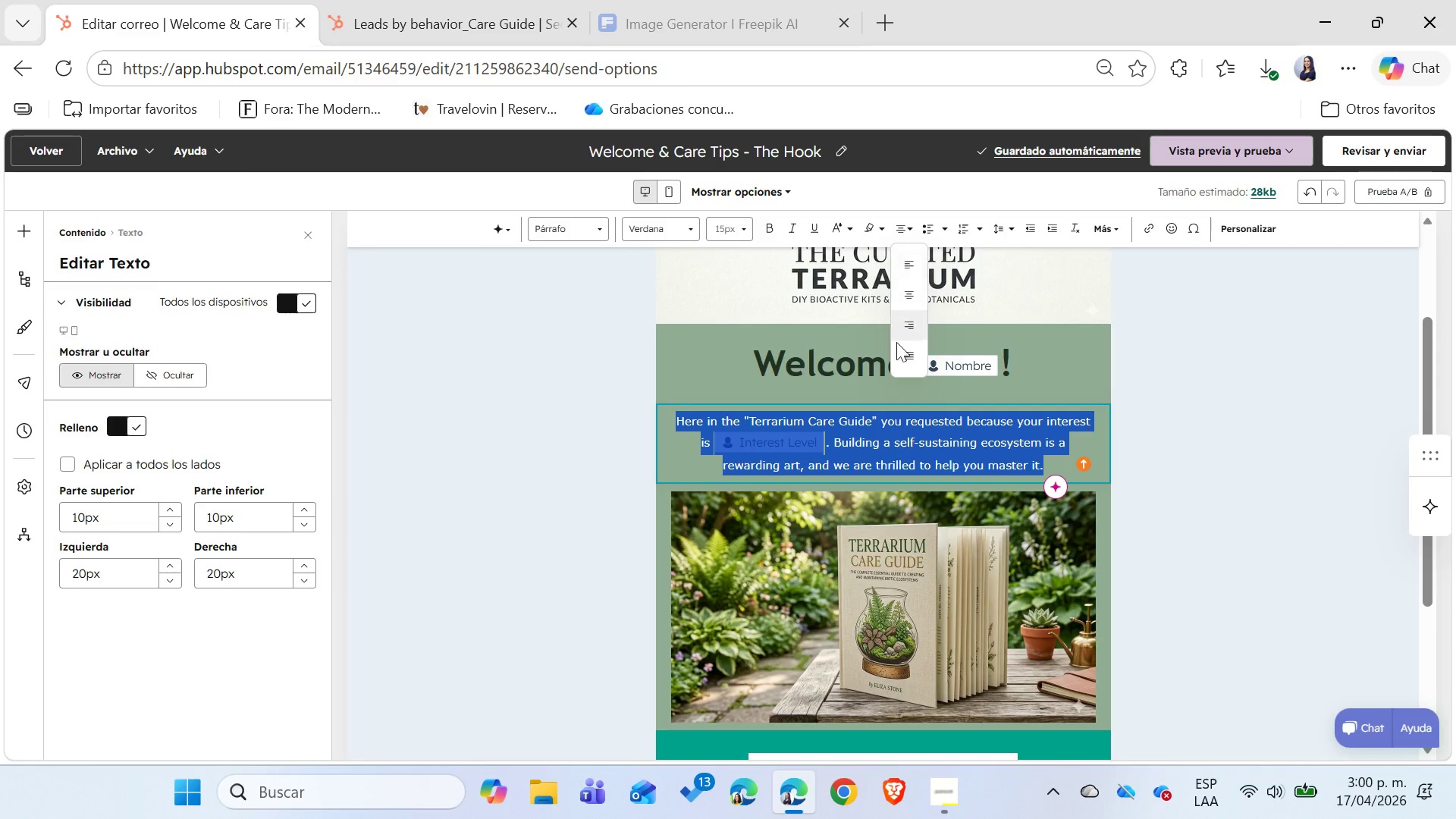 
left_click([899, 351])
 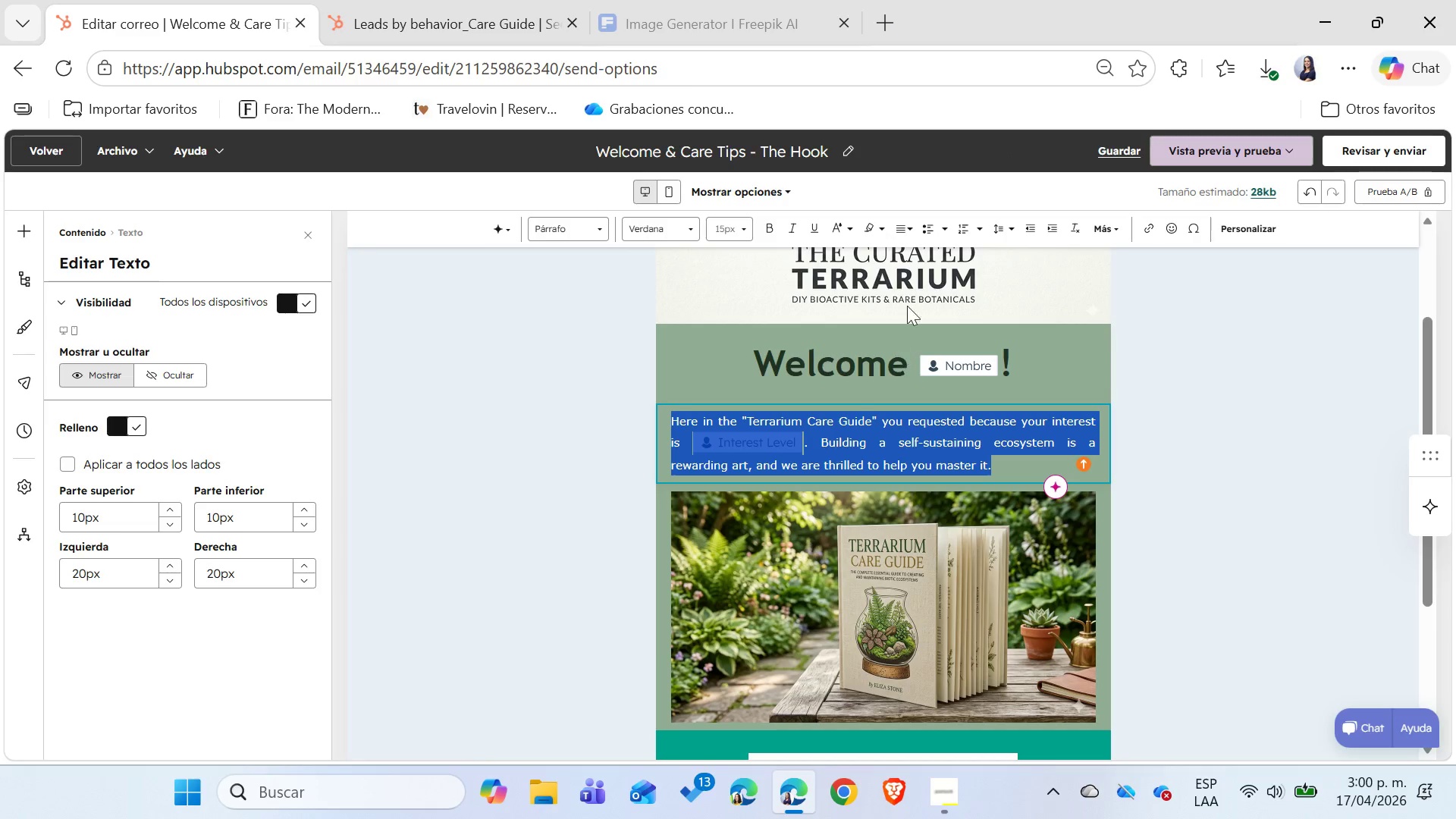 
left_click([915, 224])
 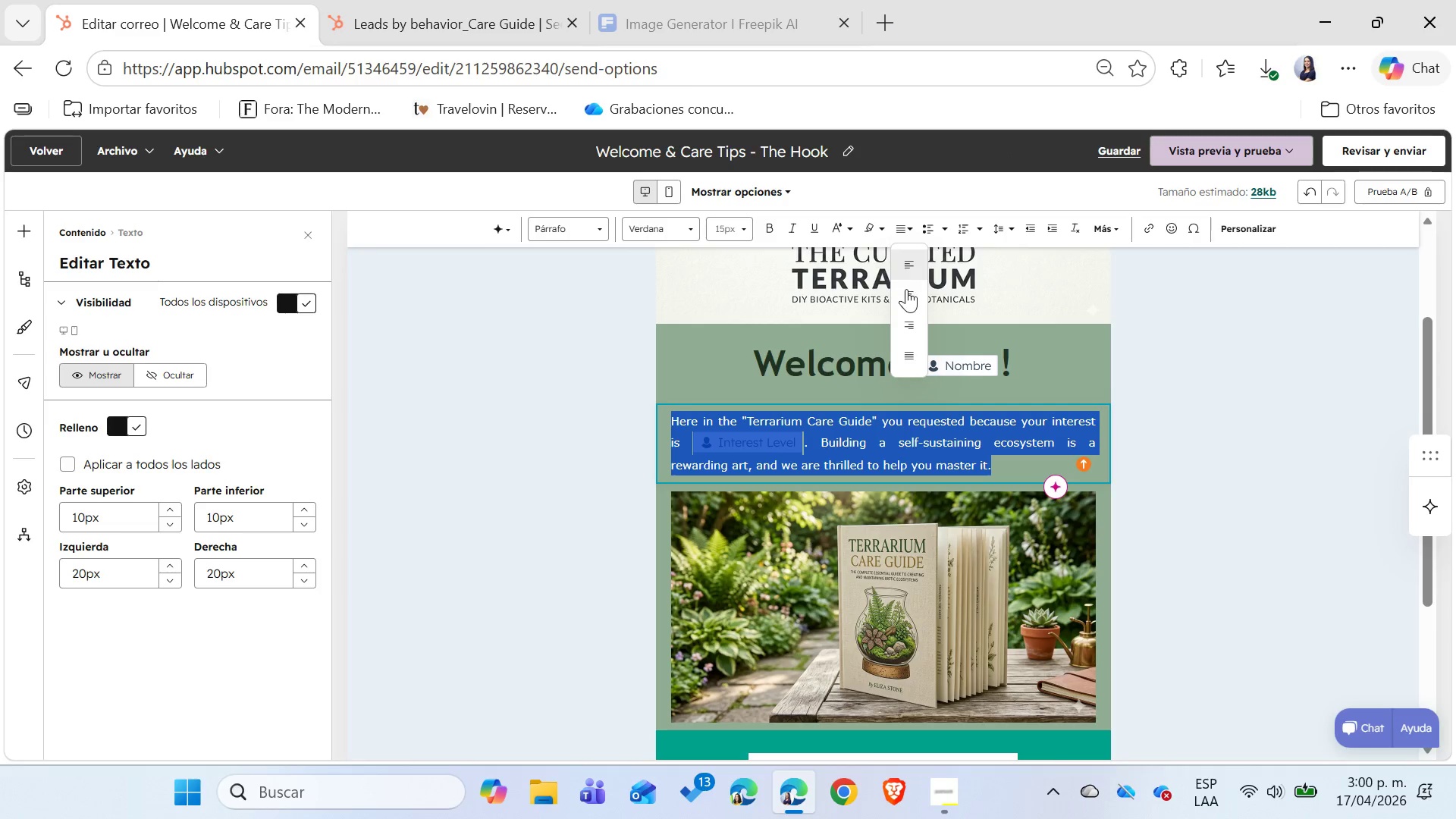 
left_click([911, 266])
 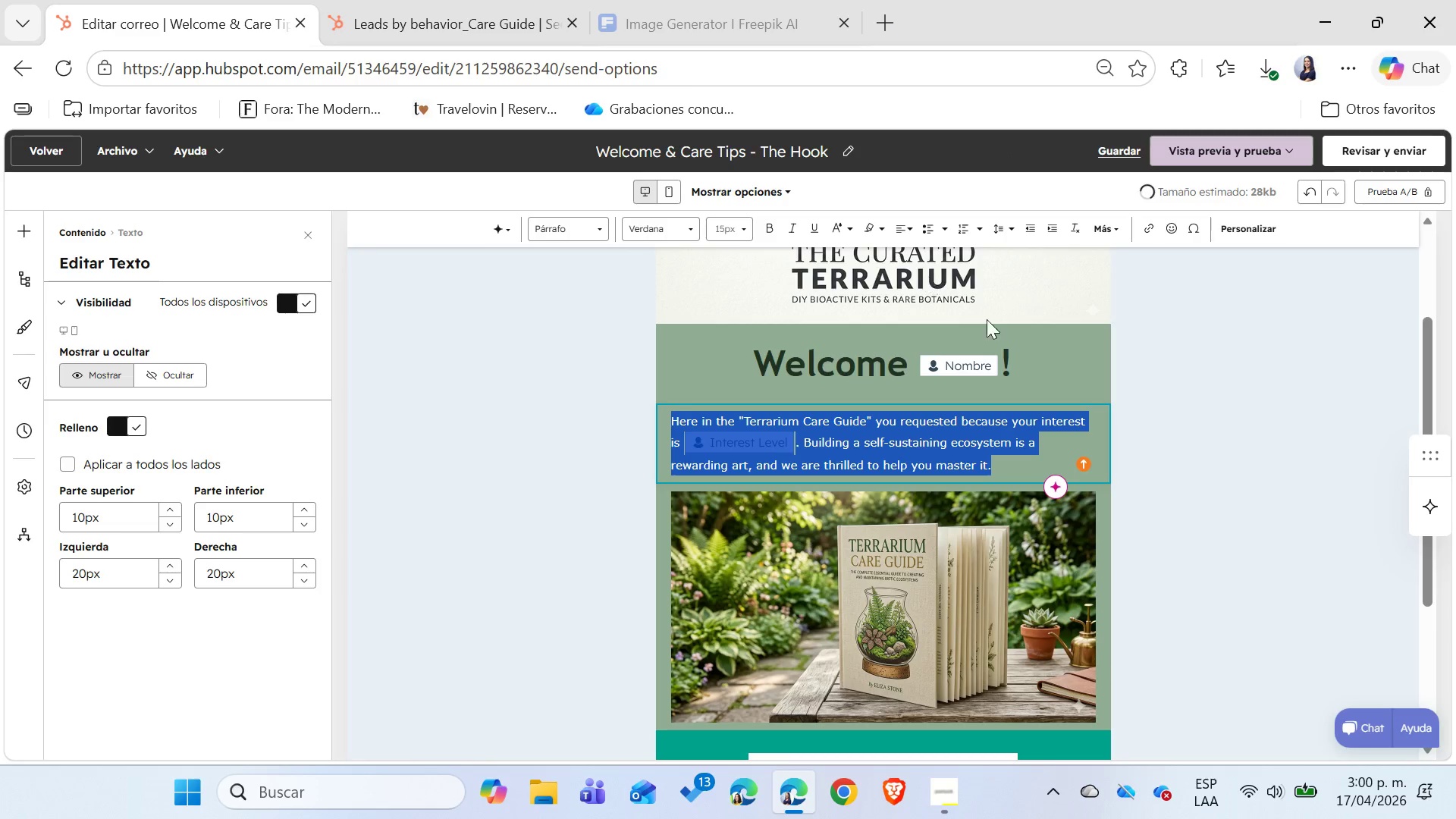 
left_click([1246, 562])
 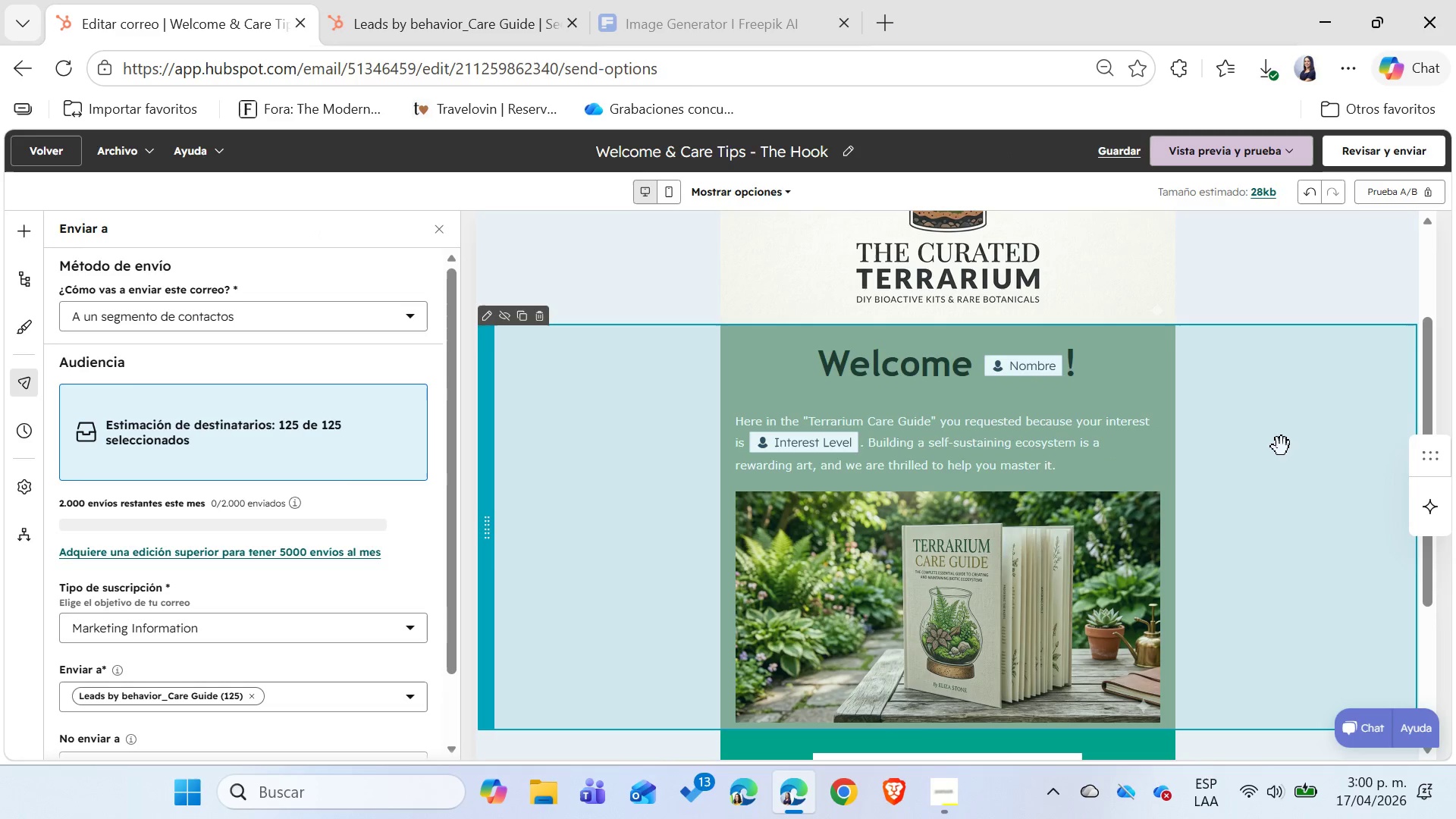 
left_click([1087, 450])
 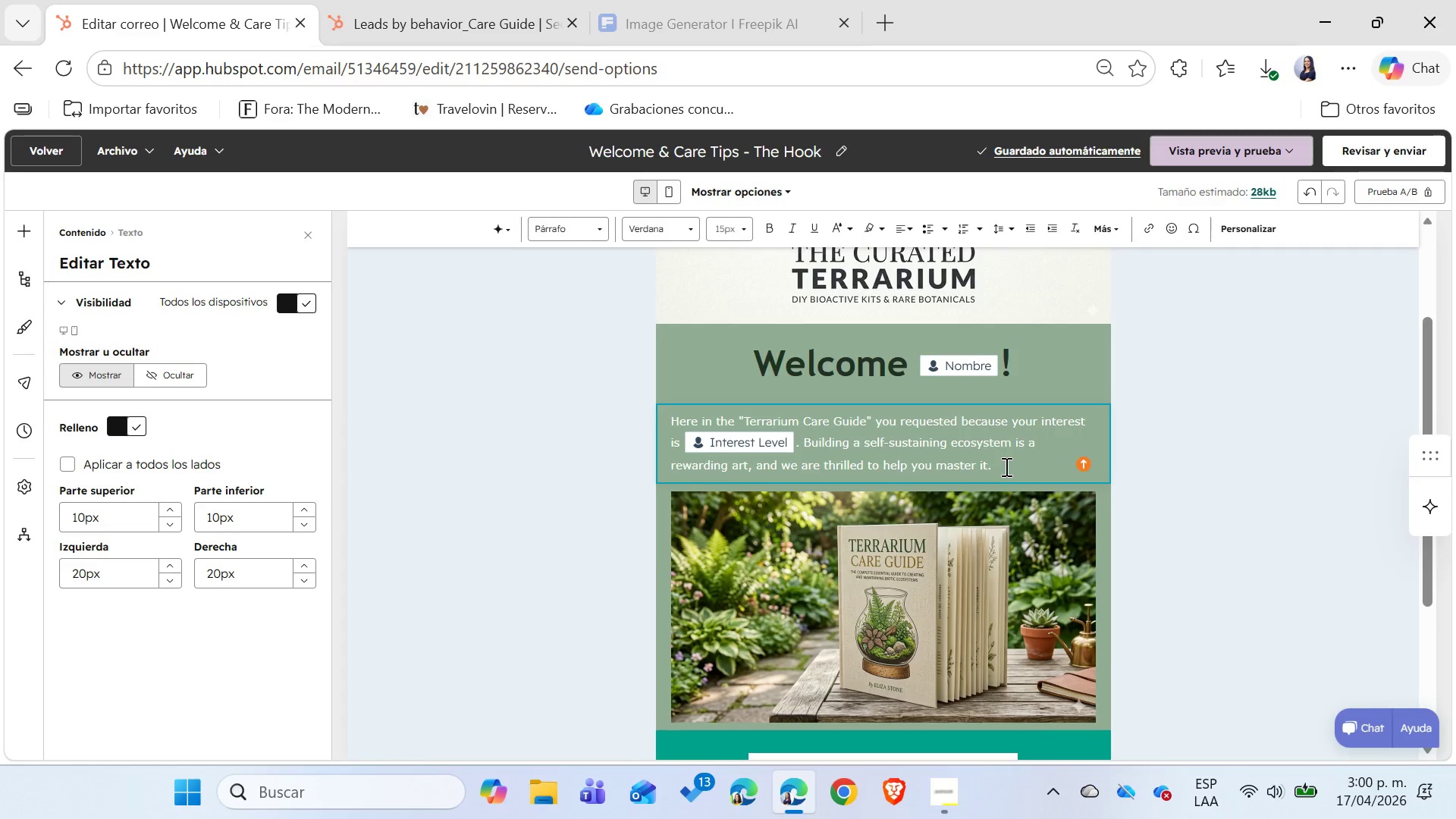 
left_click_drag(start_coordinate=[1005, 466], to_coordinate=[659, 414])
 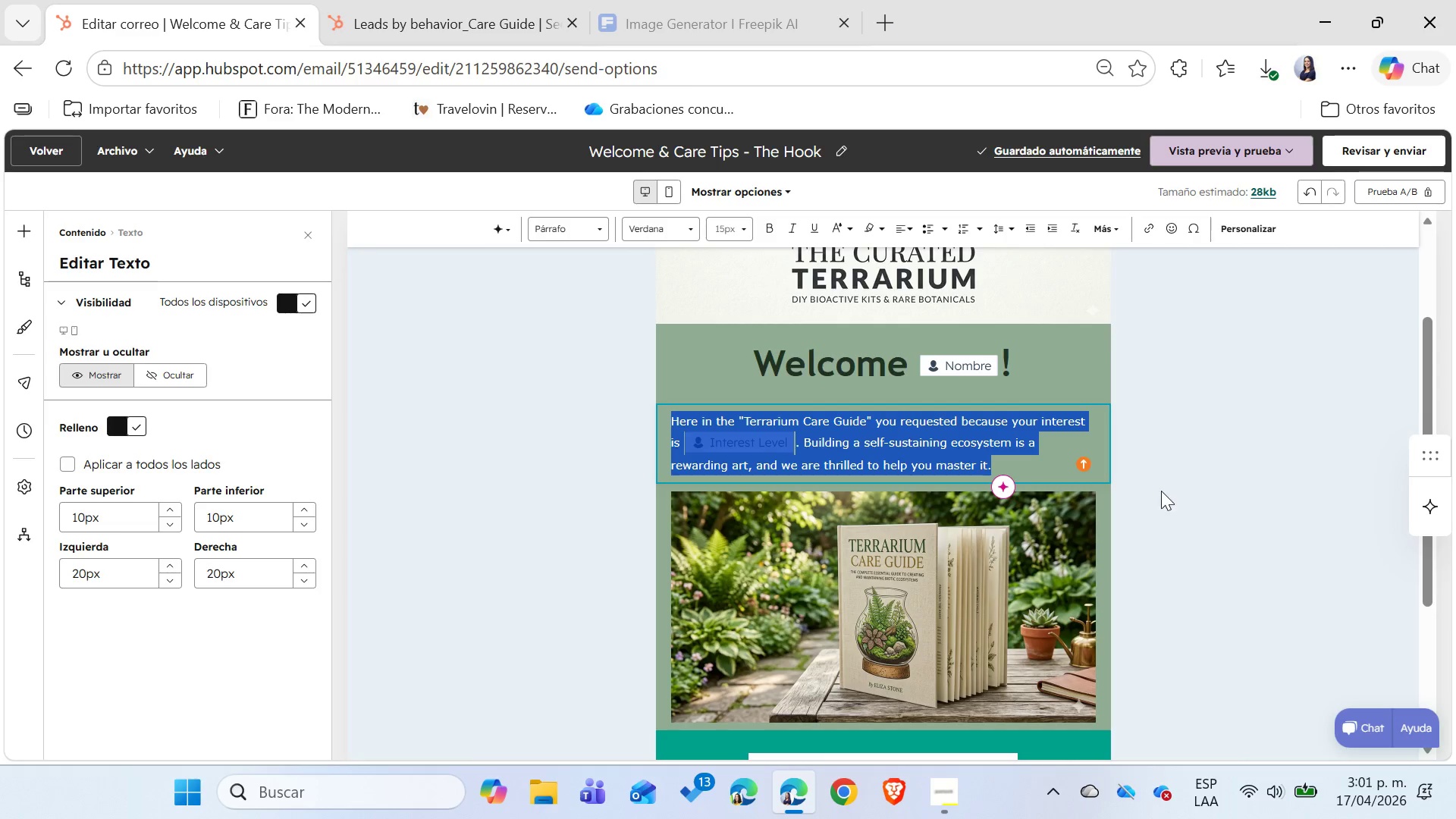 
left_click([1161, 491])
 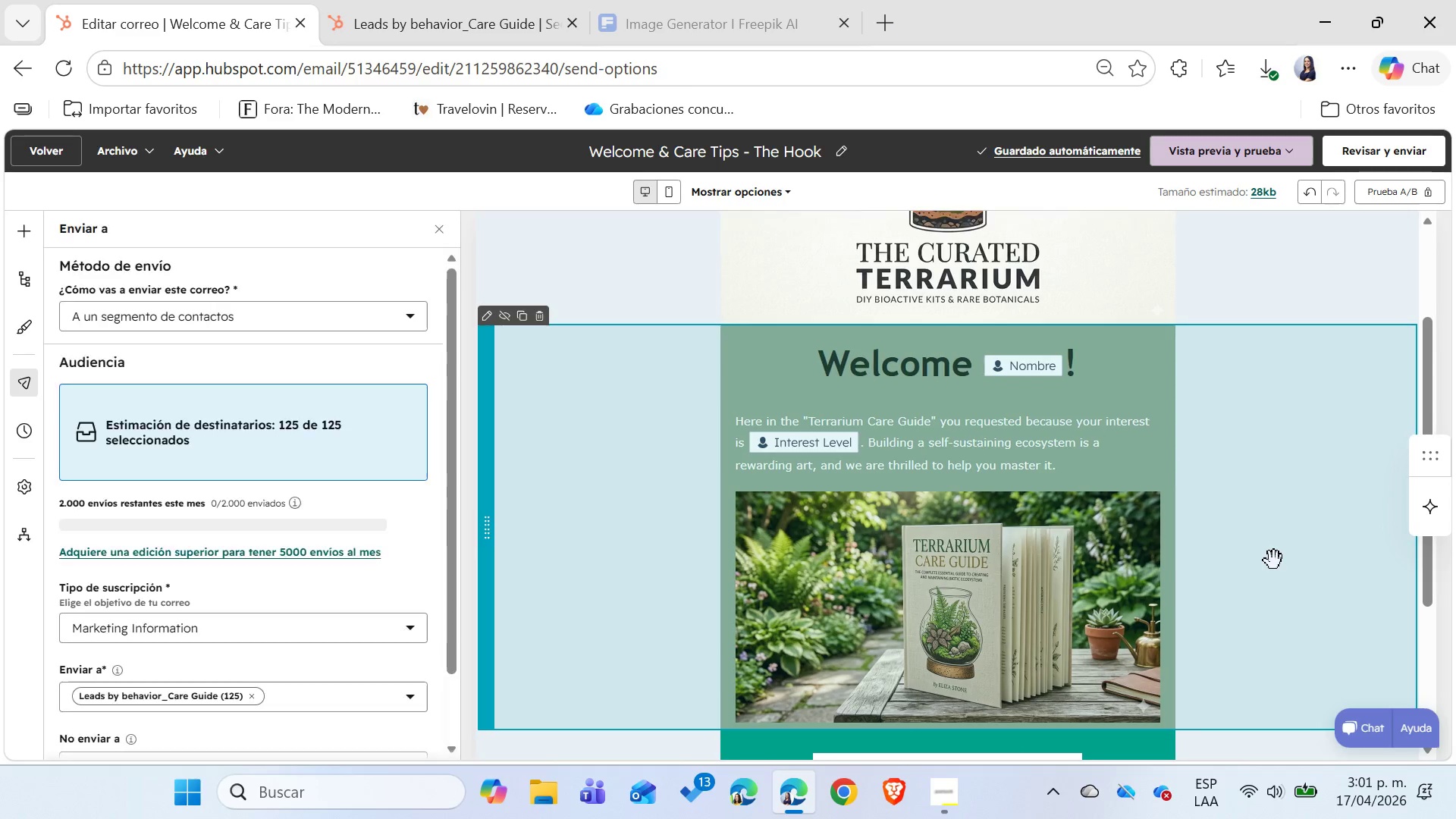 
scroll: coordinate [1272, 558], scroll_direction: none, amount: 0.0
 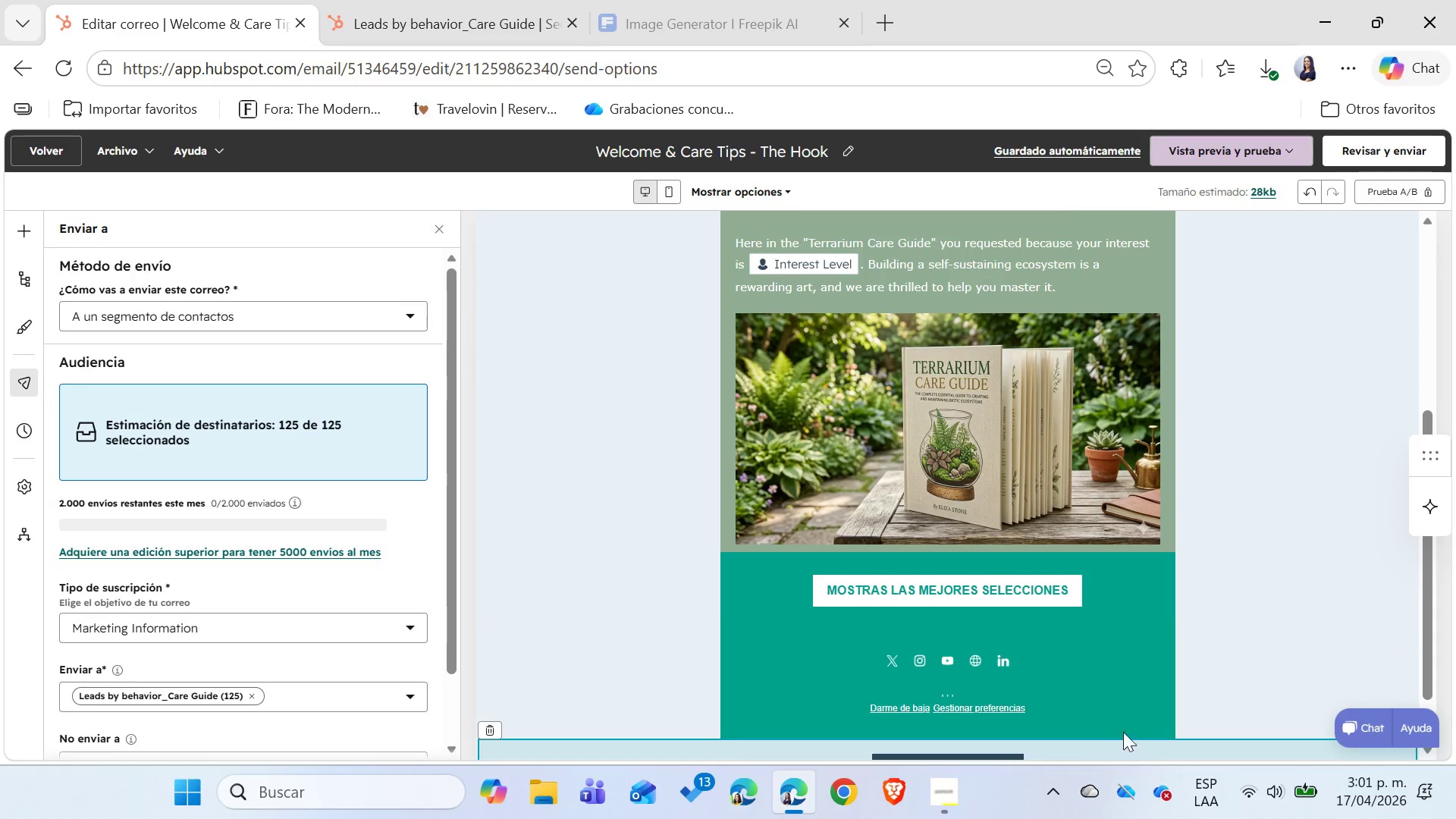 
wait(10.08)
 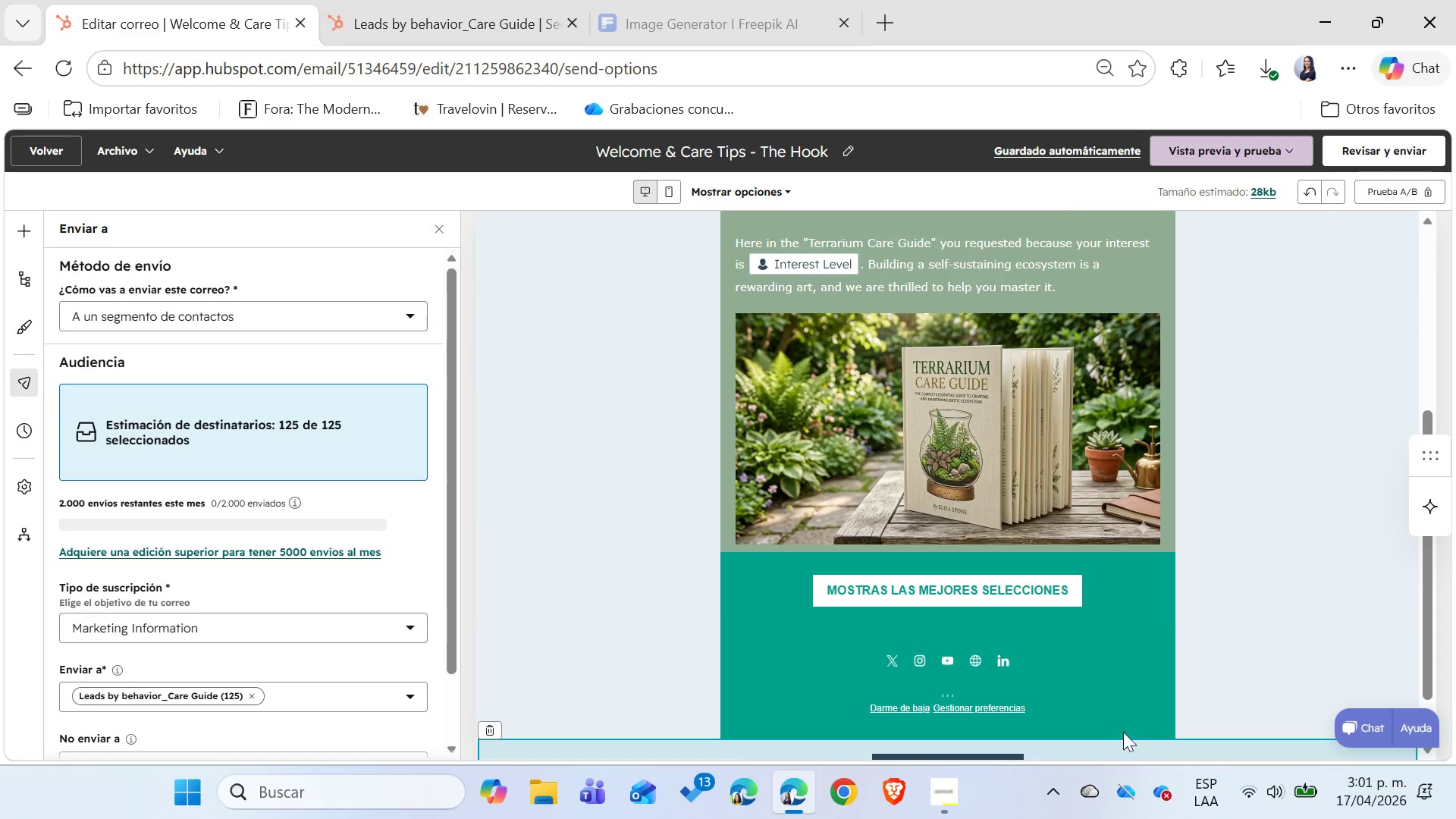 
left_click_drag(start_coordinate=[717, 592], to_coordinate=[807, 536])
 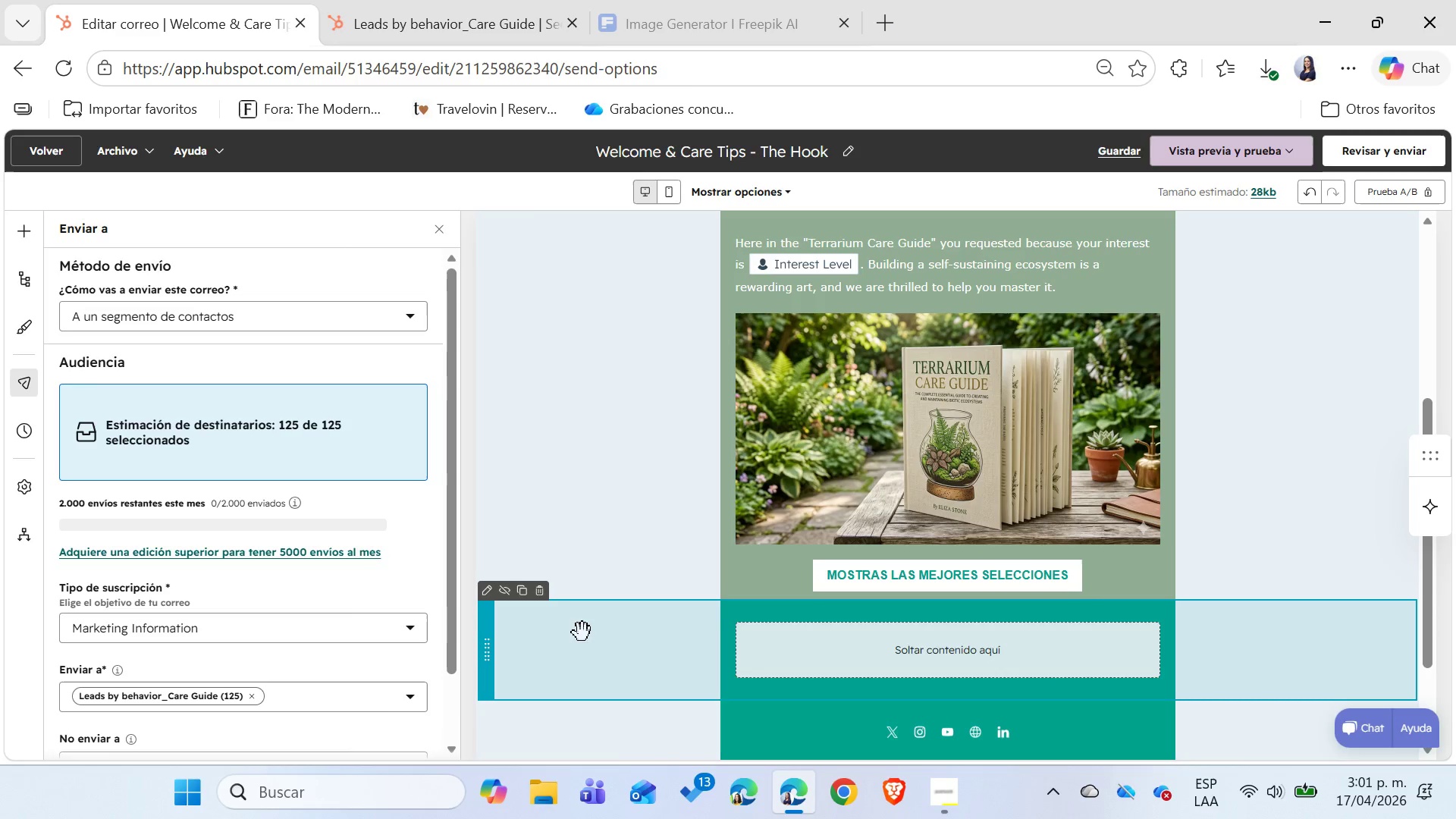 
left_click([545, 598])
 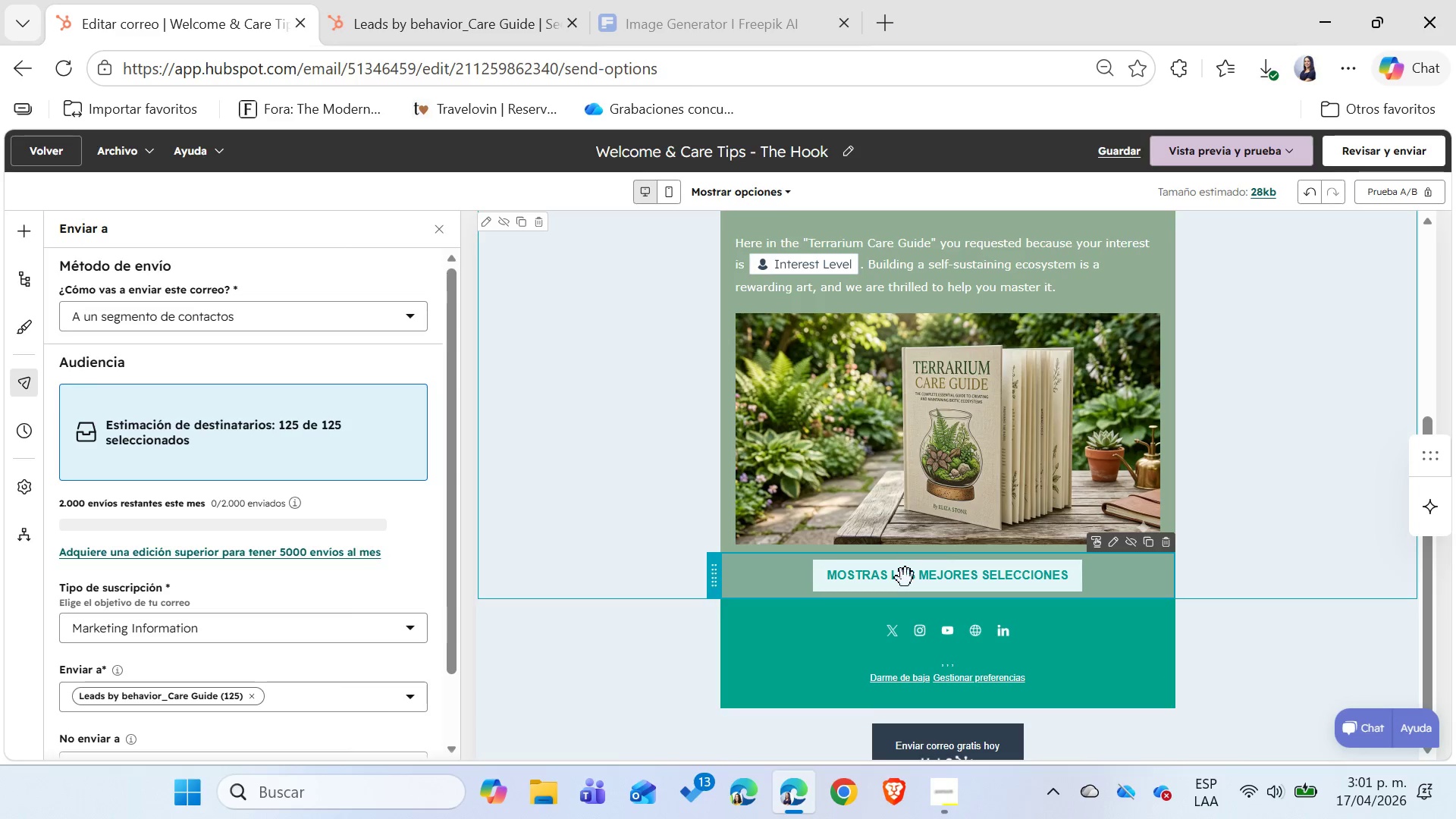 
left_click([905, 579])
 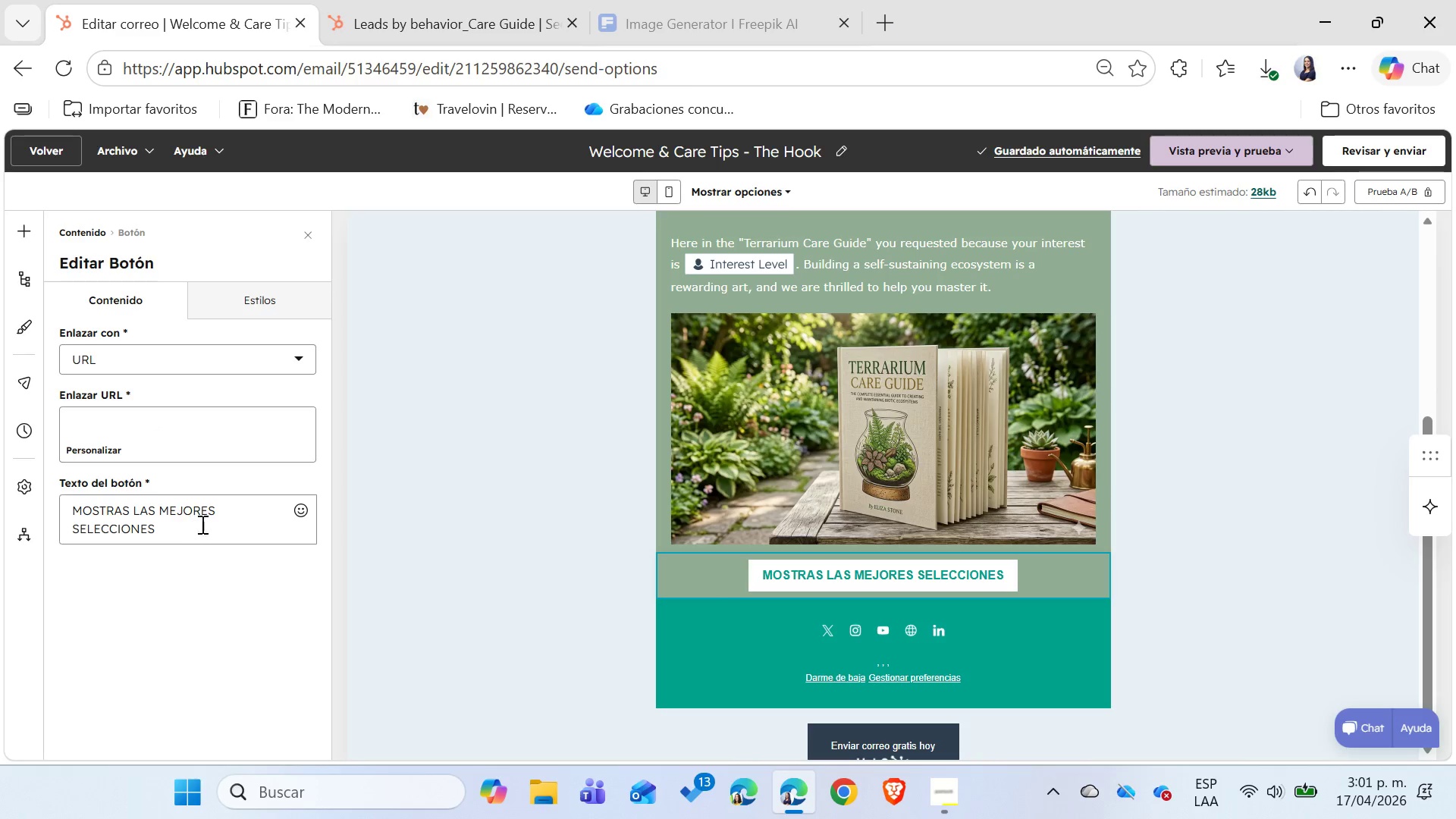 
wait(10.97)
 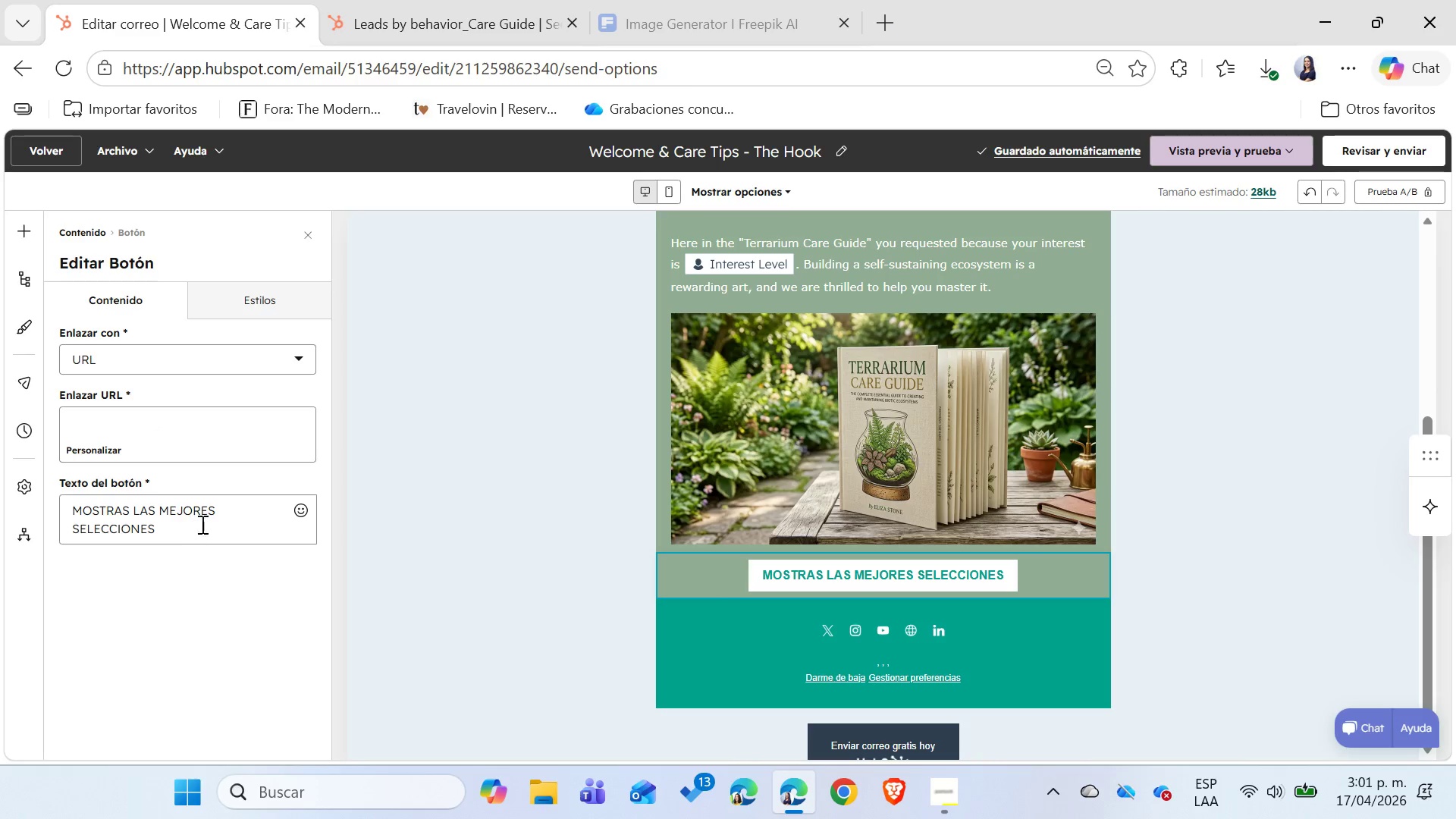 
double_click([171, 519])
 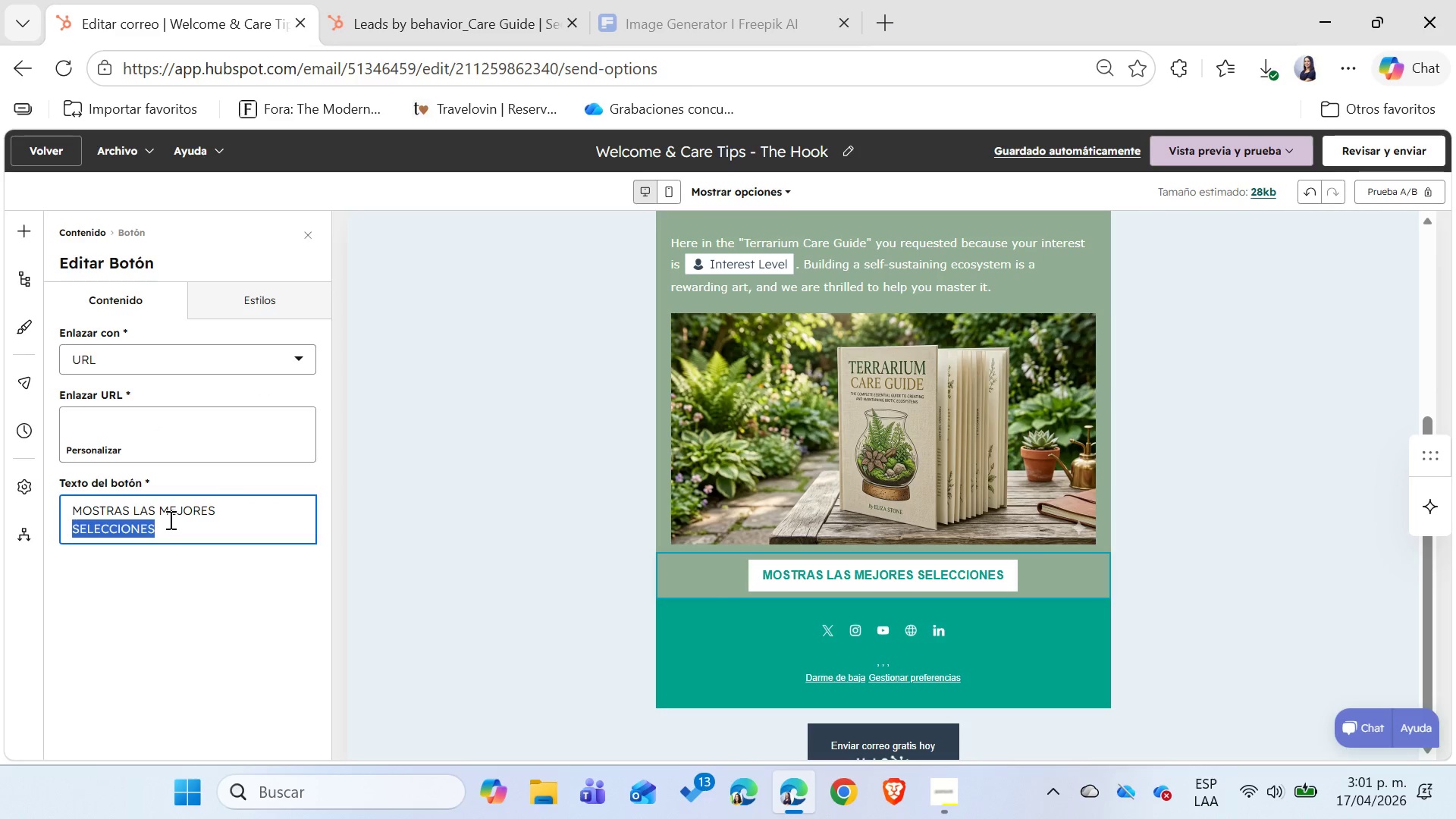 
triple_click([169, 519])
 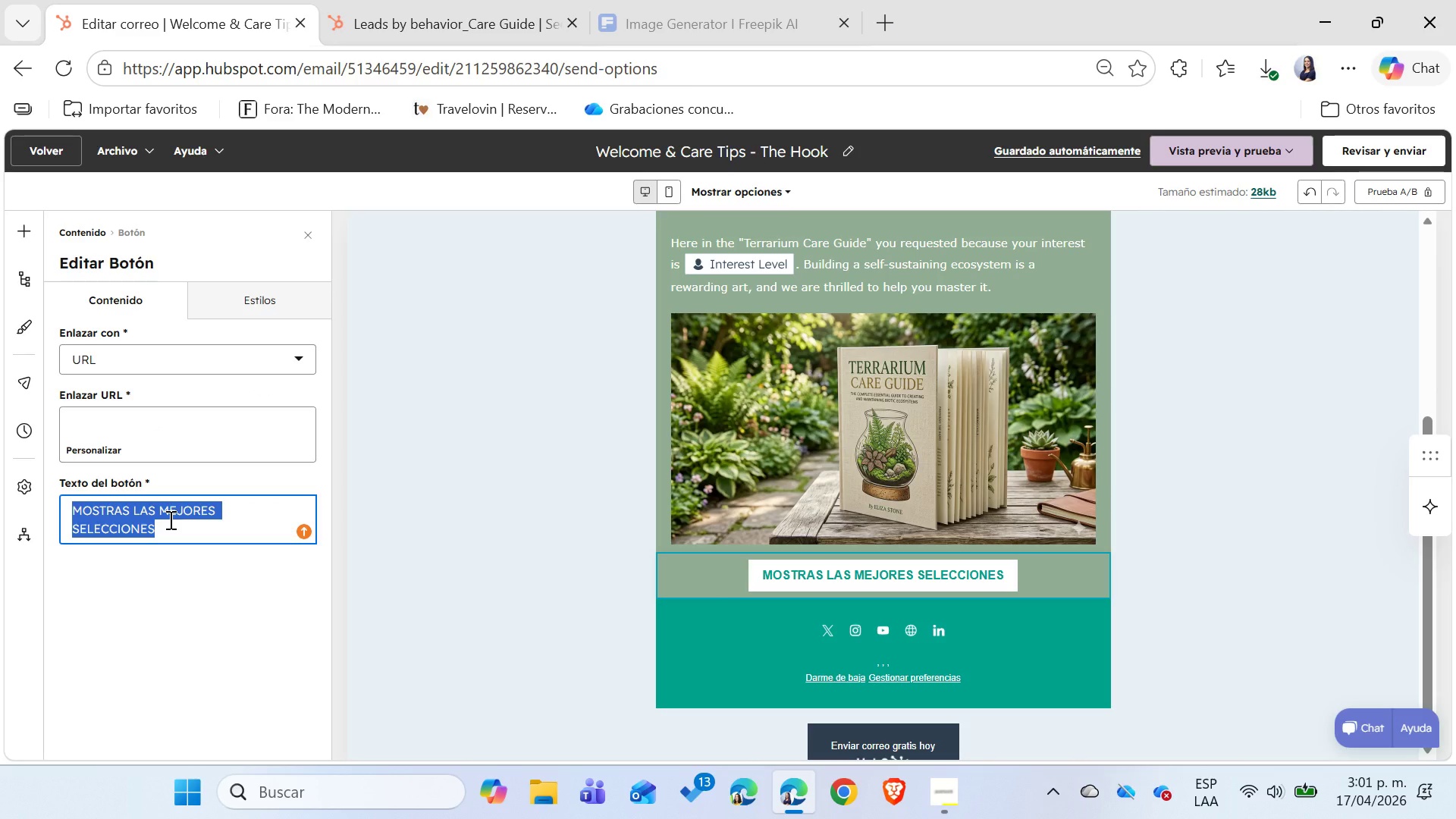 
type(Download your Care Guide)
 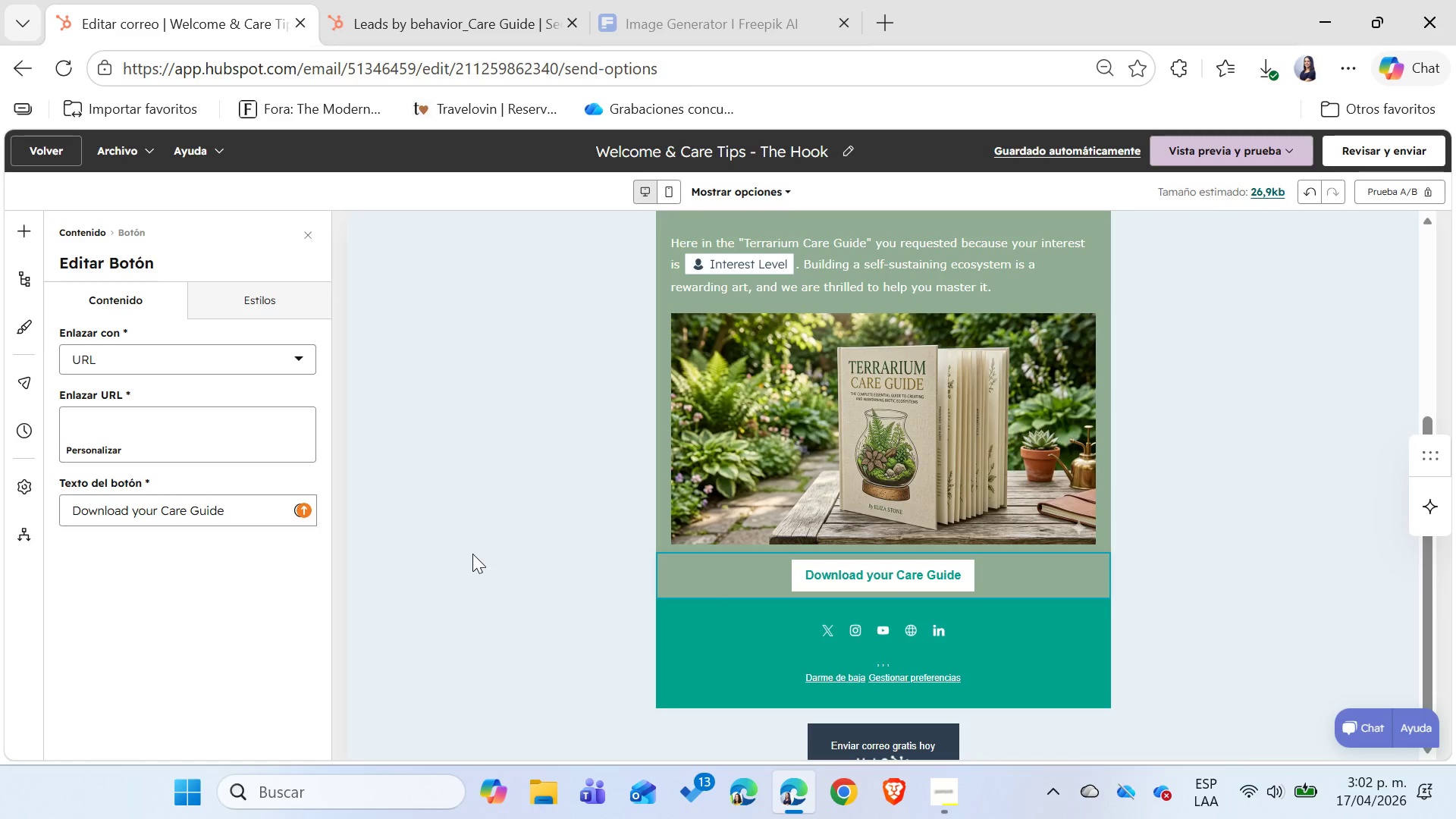 
wait(71.66)
 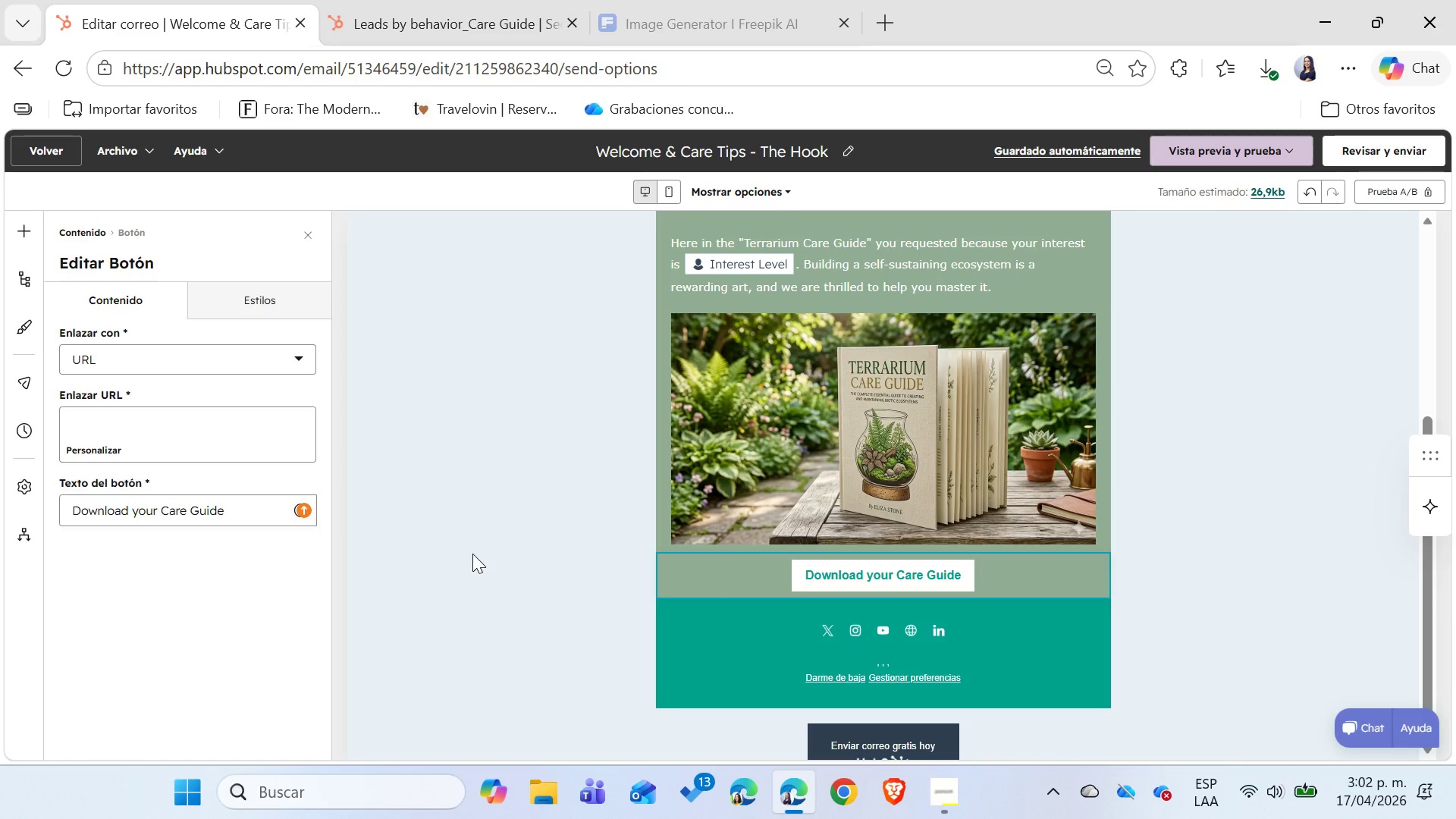 
scroll: coordinate [1023, 582], scroll_direction: up, amount: 2.0
 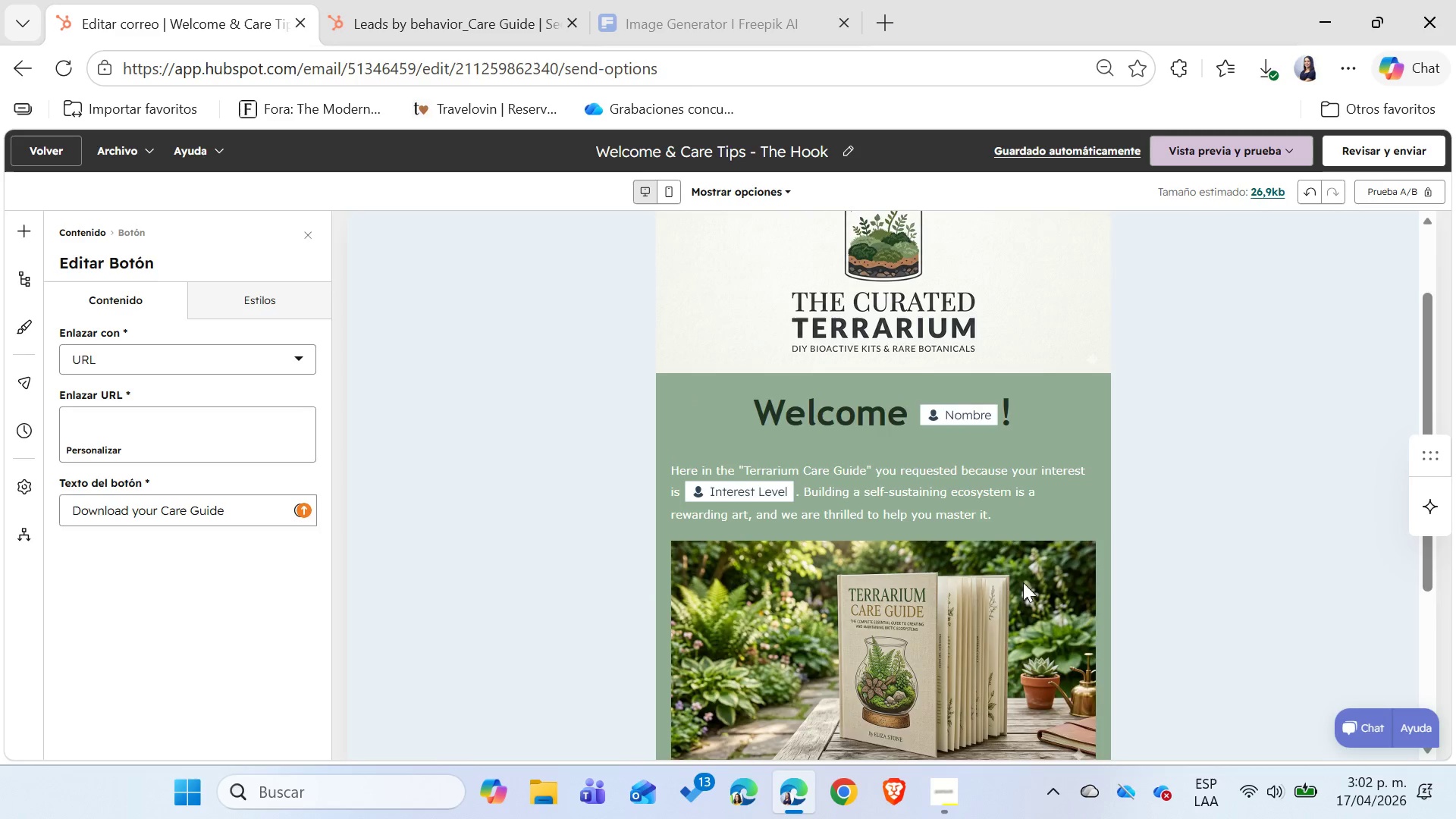 
scroll: coordinate [1023, 582], scroll_direction: down, amount: 1.0
 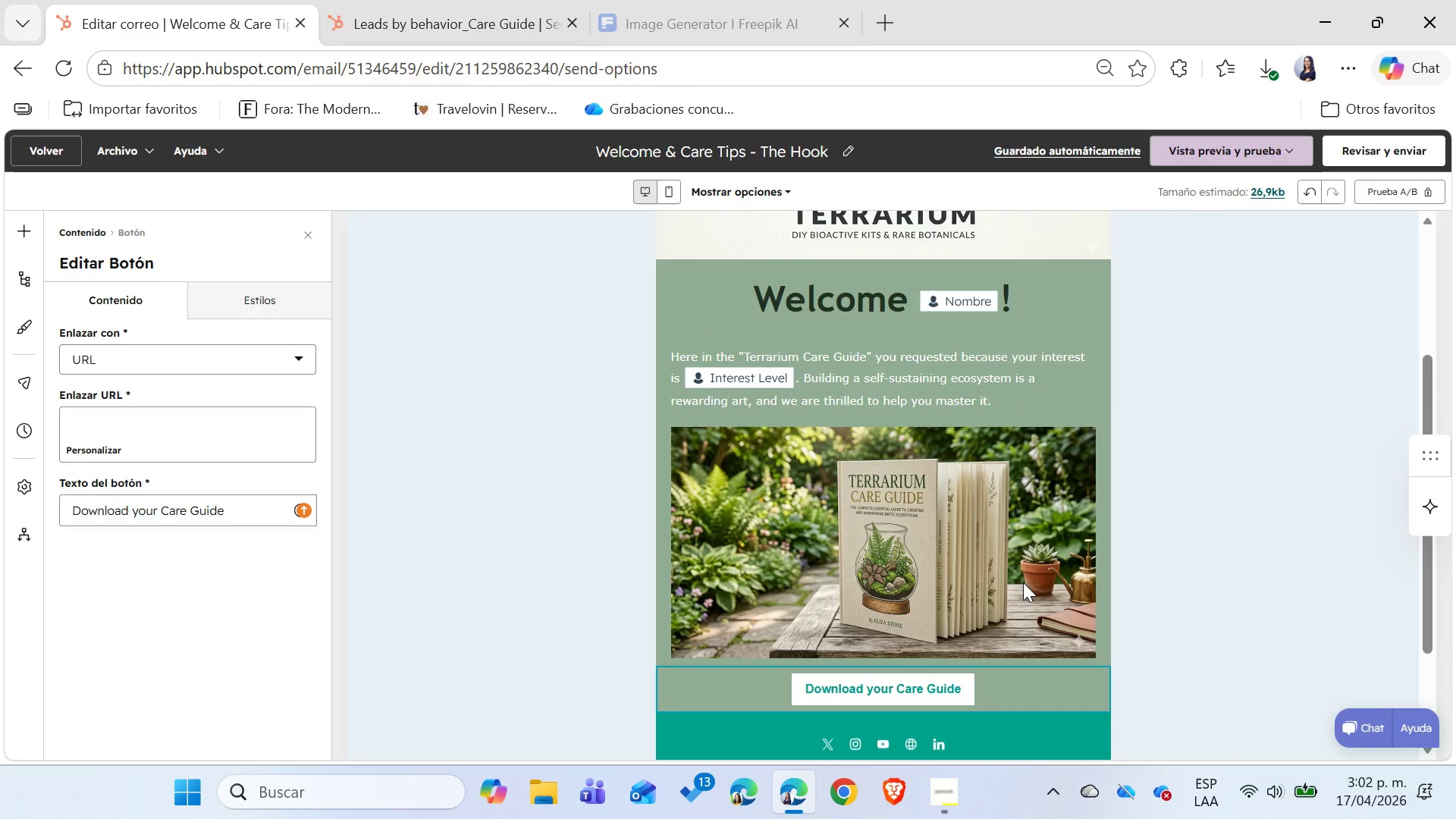 
wait(5.12)
 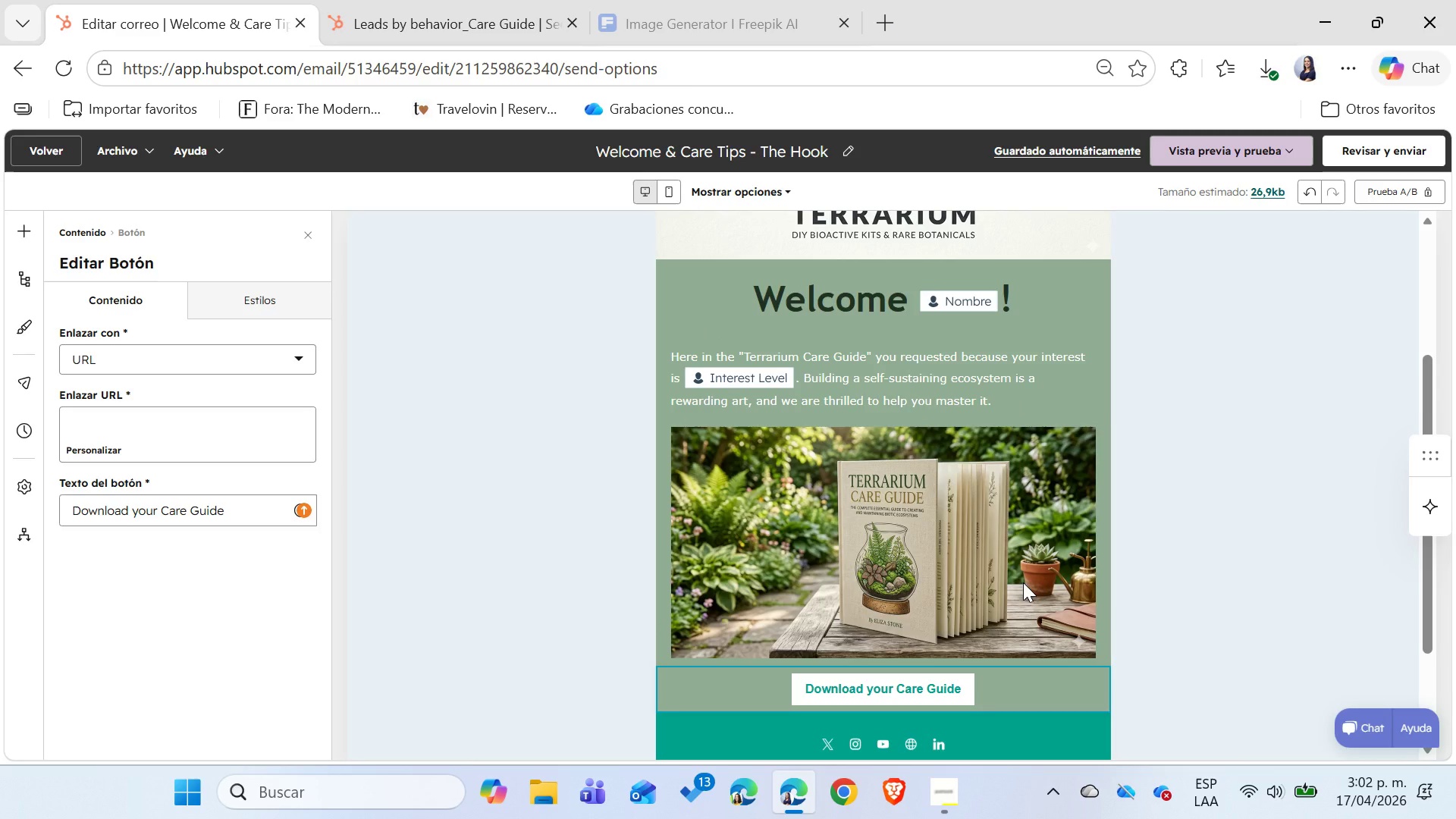 
scroll: coordinate [611, 733], scroll_direction: down, amount: 2.0
 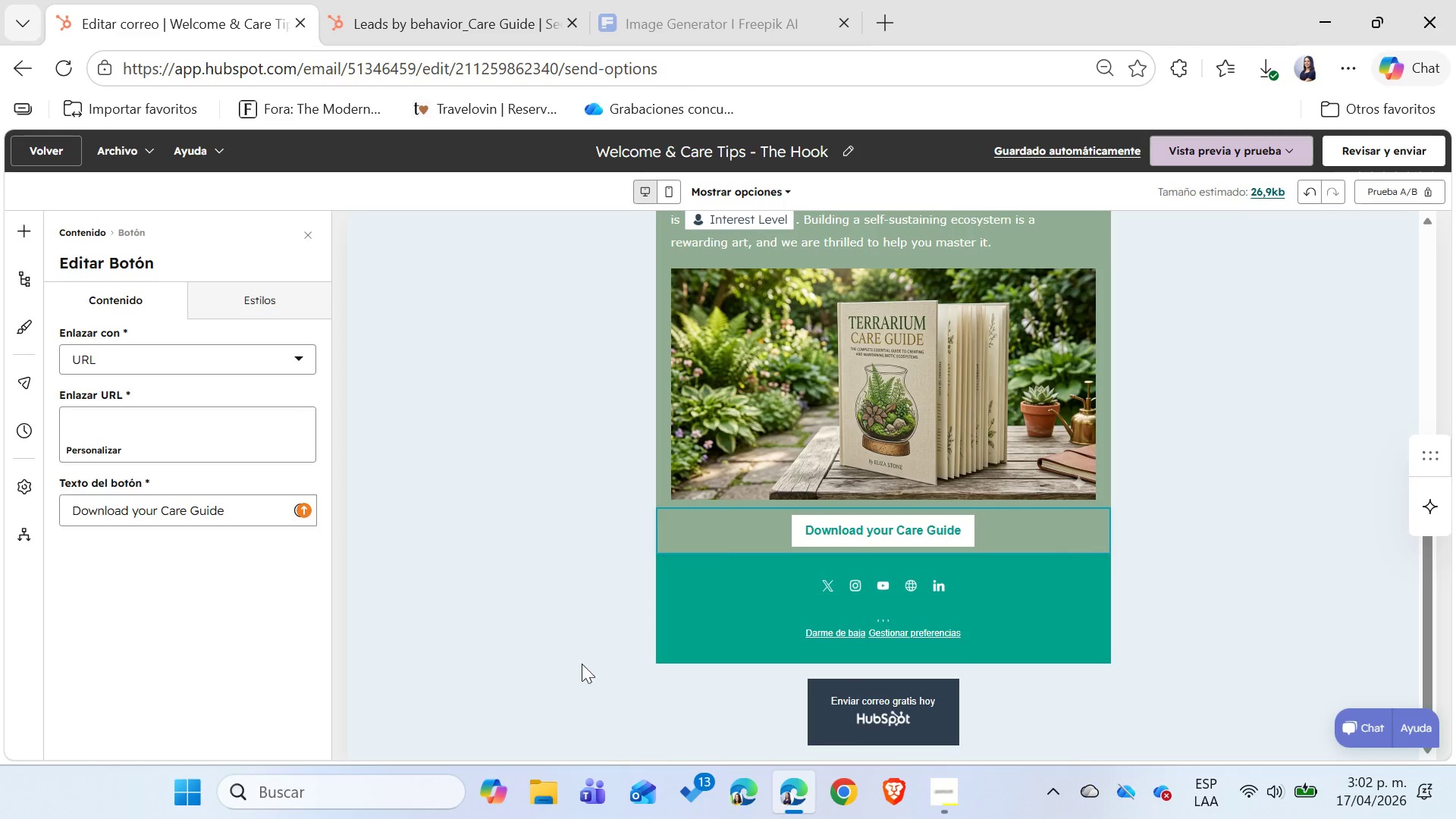 
left_click([576, 649])
 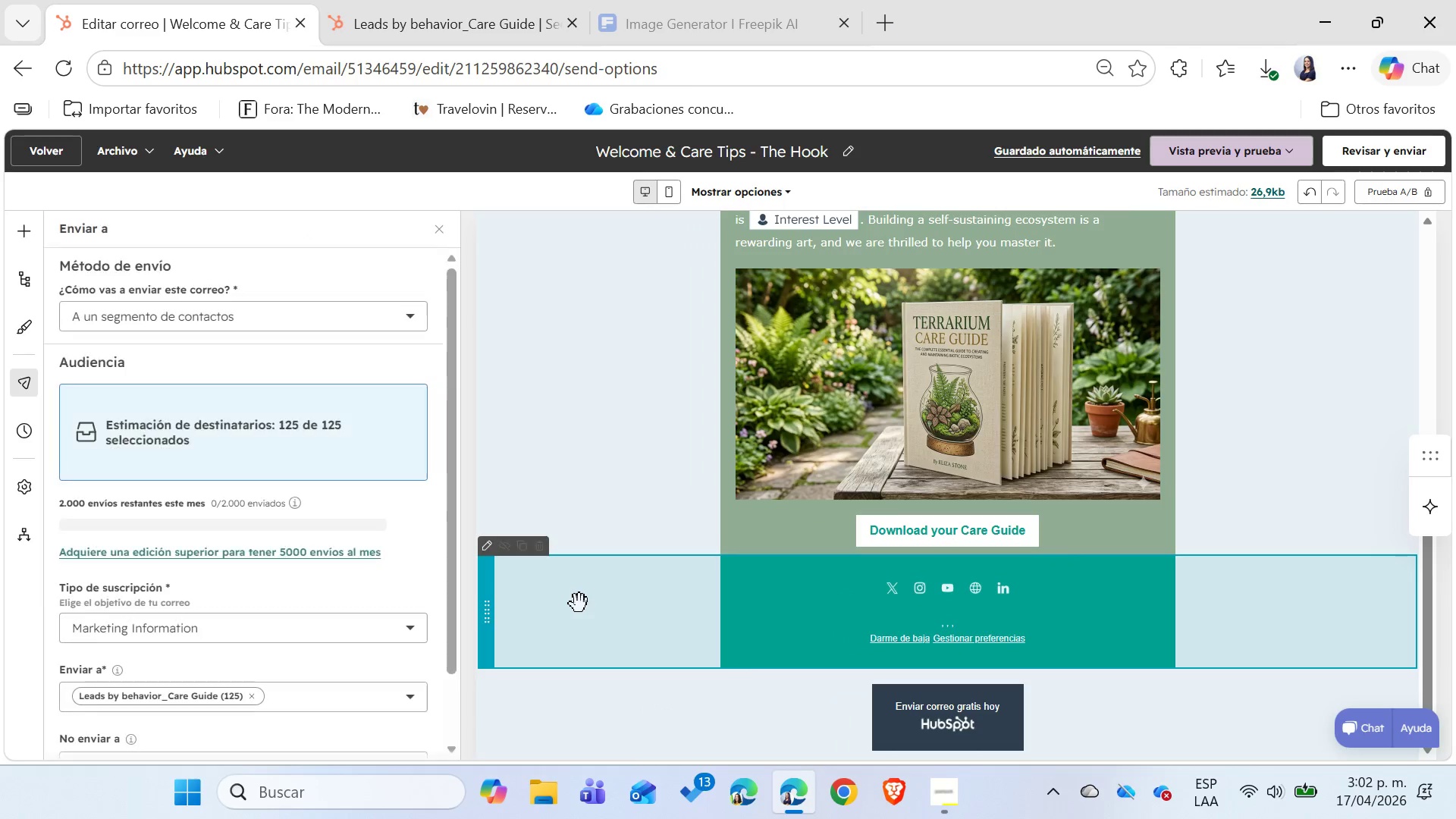 
left_click([579, 604])
 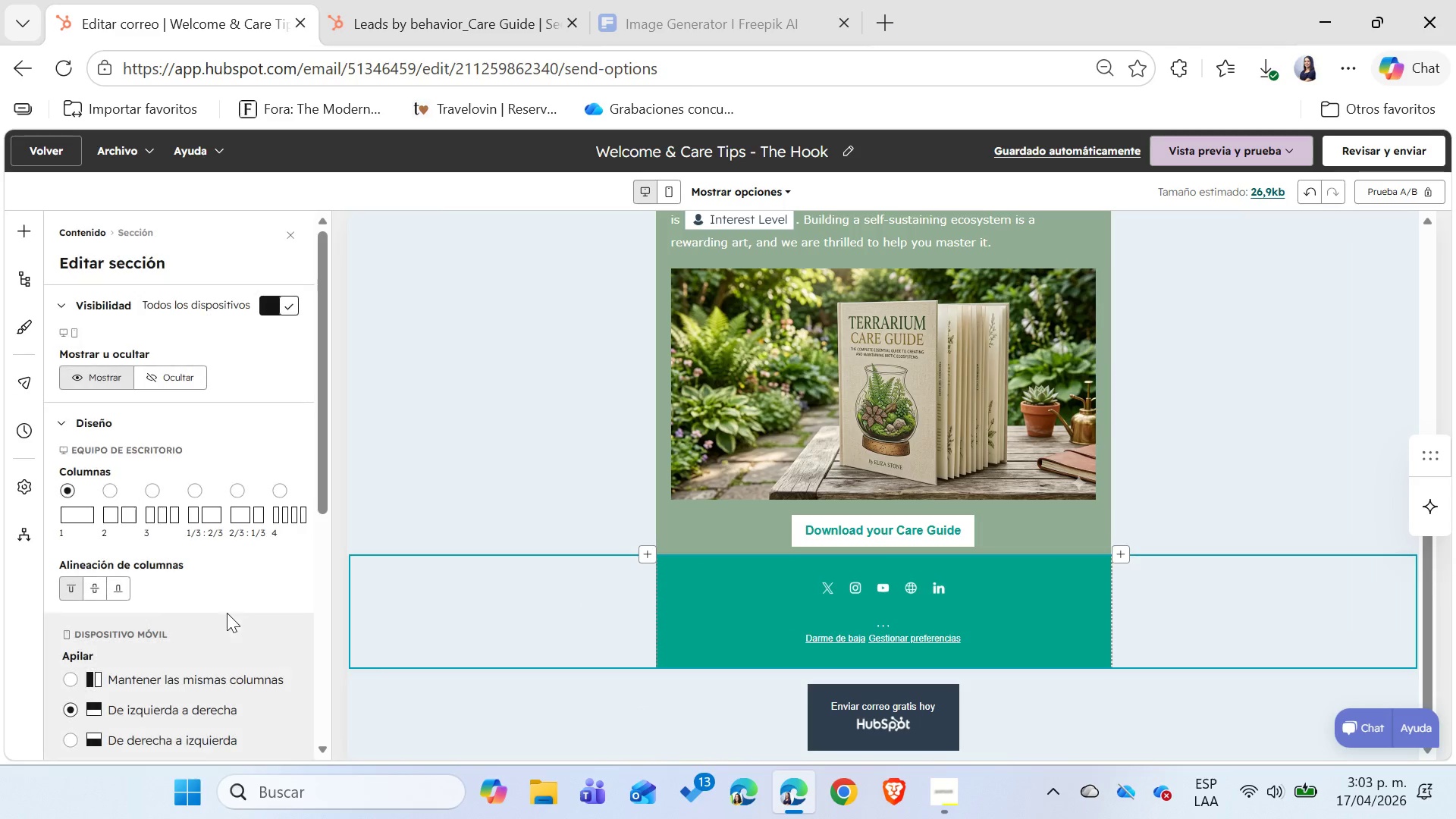 
scroll: coordinate [225, 609], scroll_direction: down, amount: 3.0
 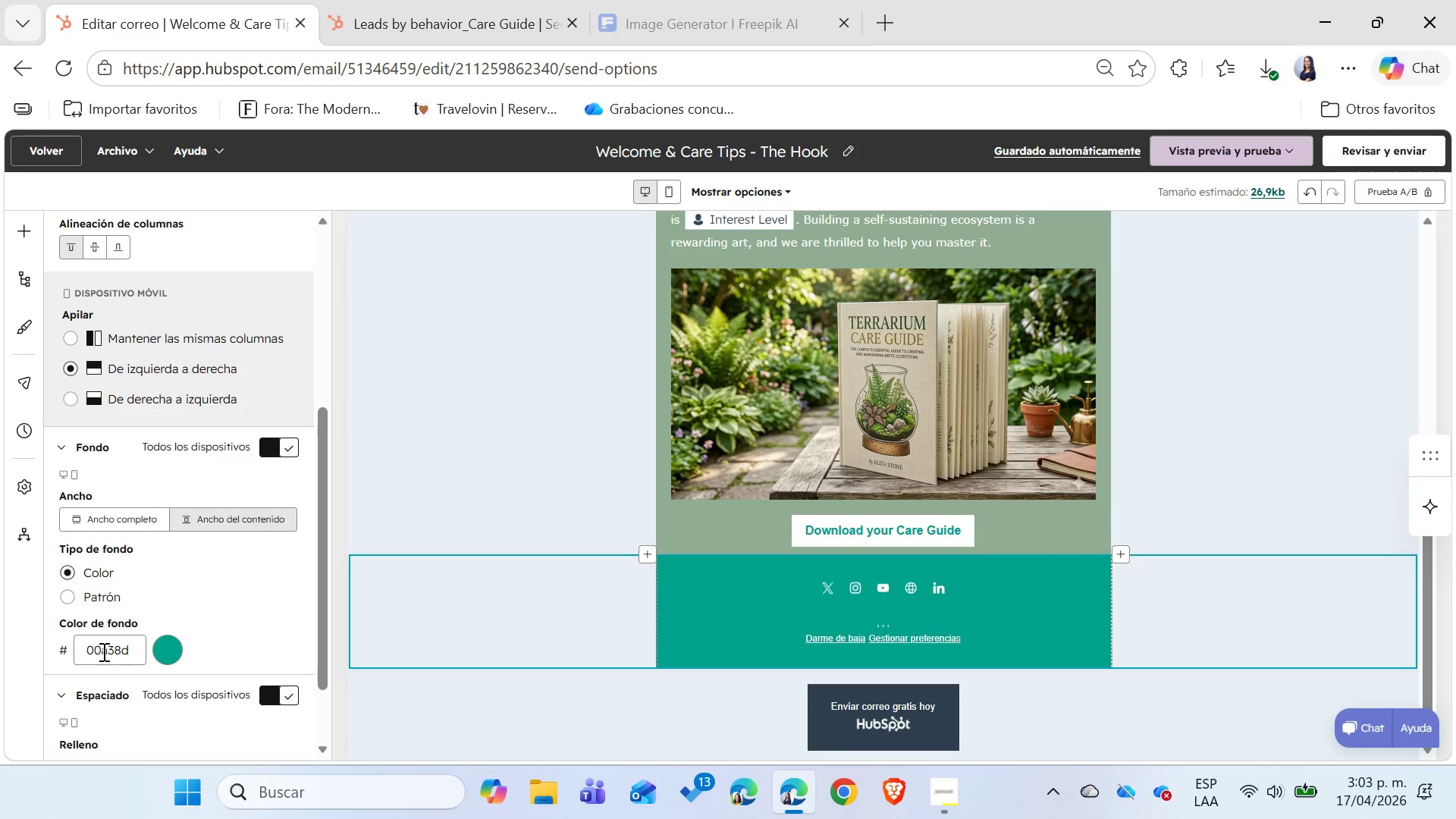 
double_click([102, 651])
 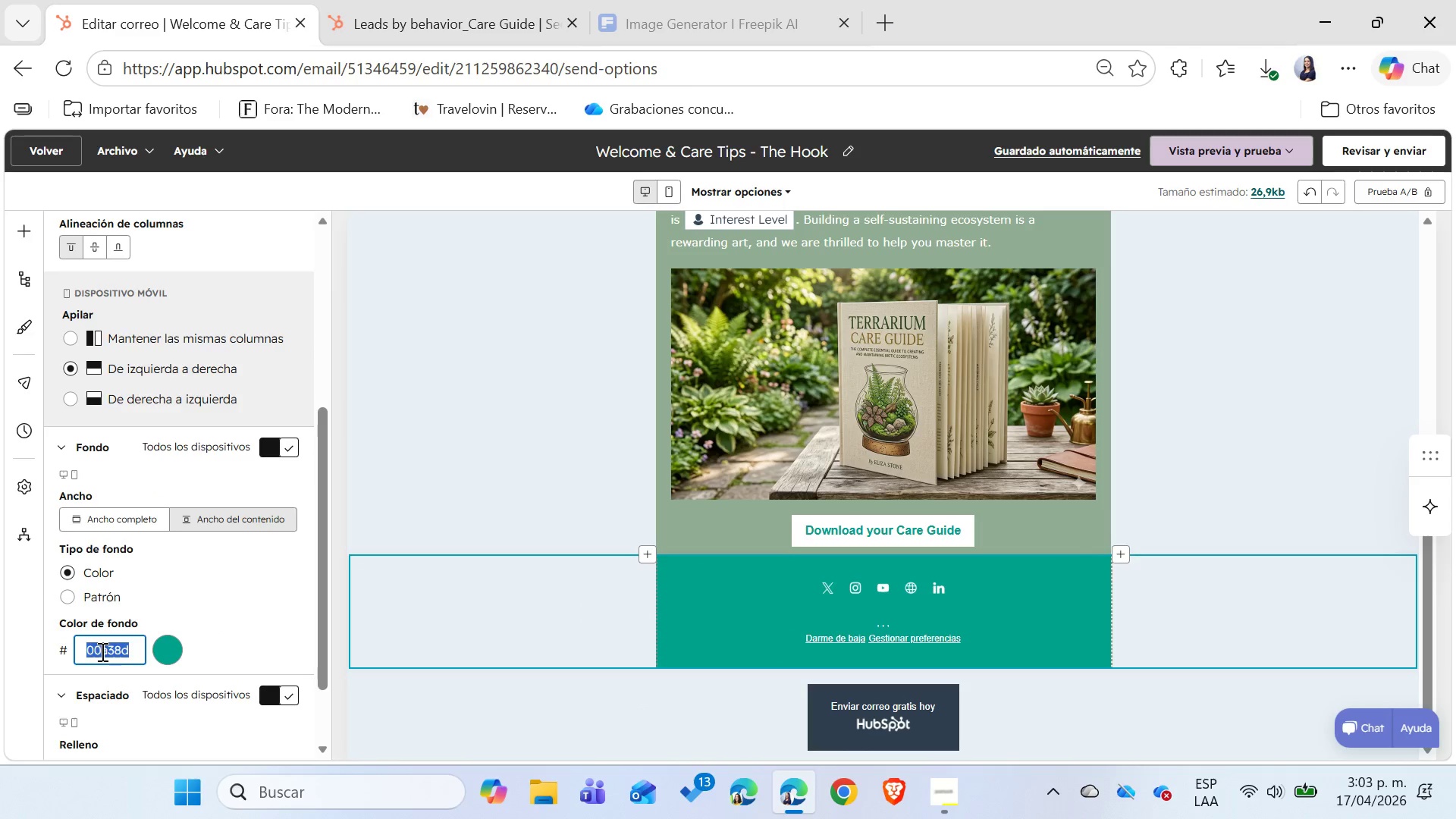 
triple_click([101, 651])
 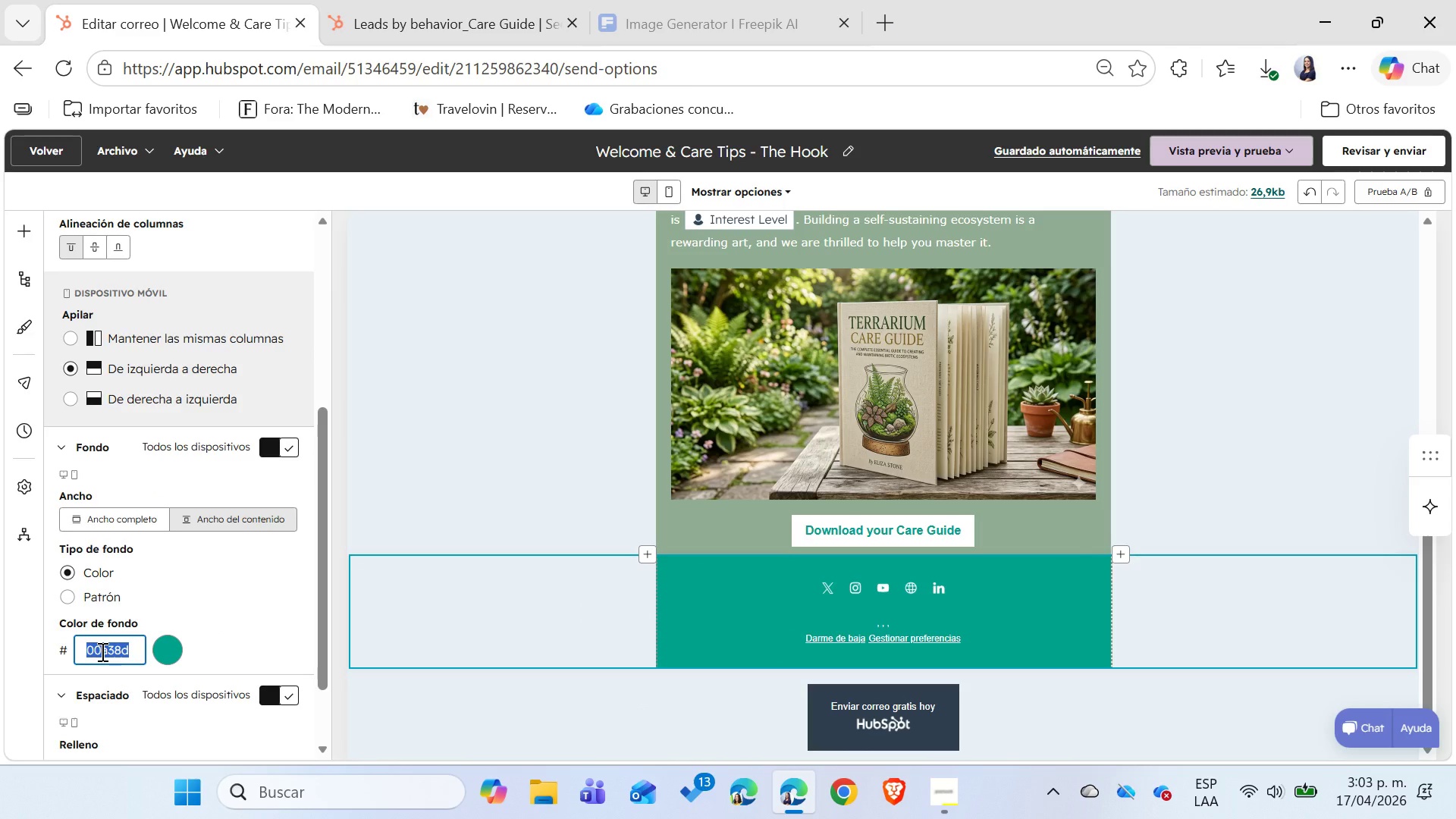 
type(213123)
 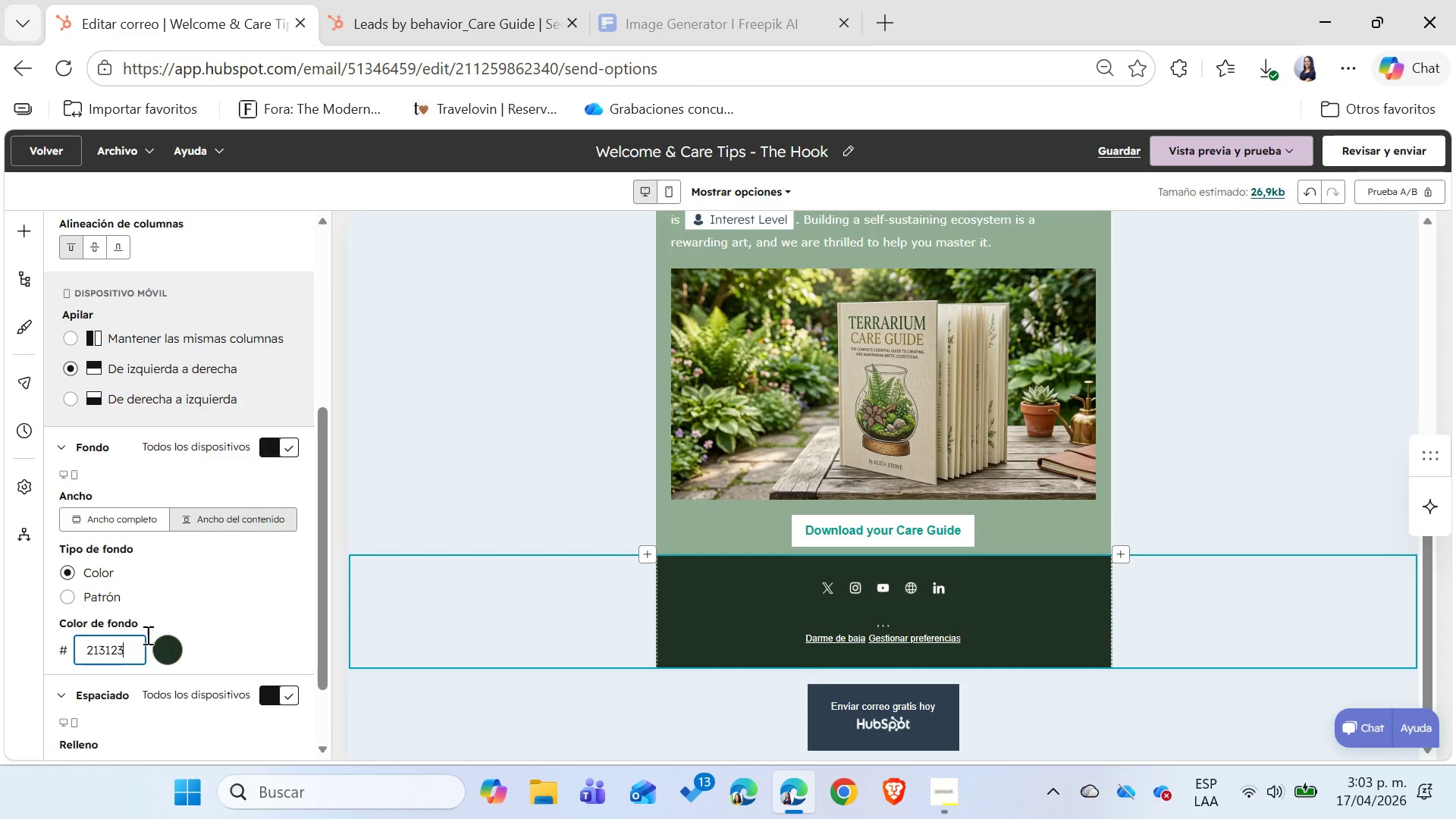 
left_click([212, 657])
 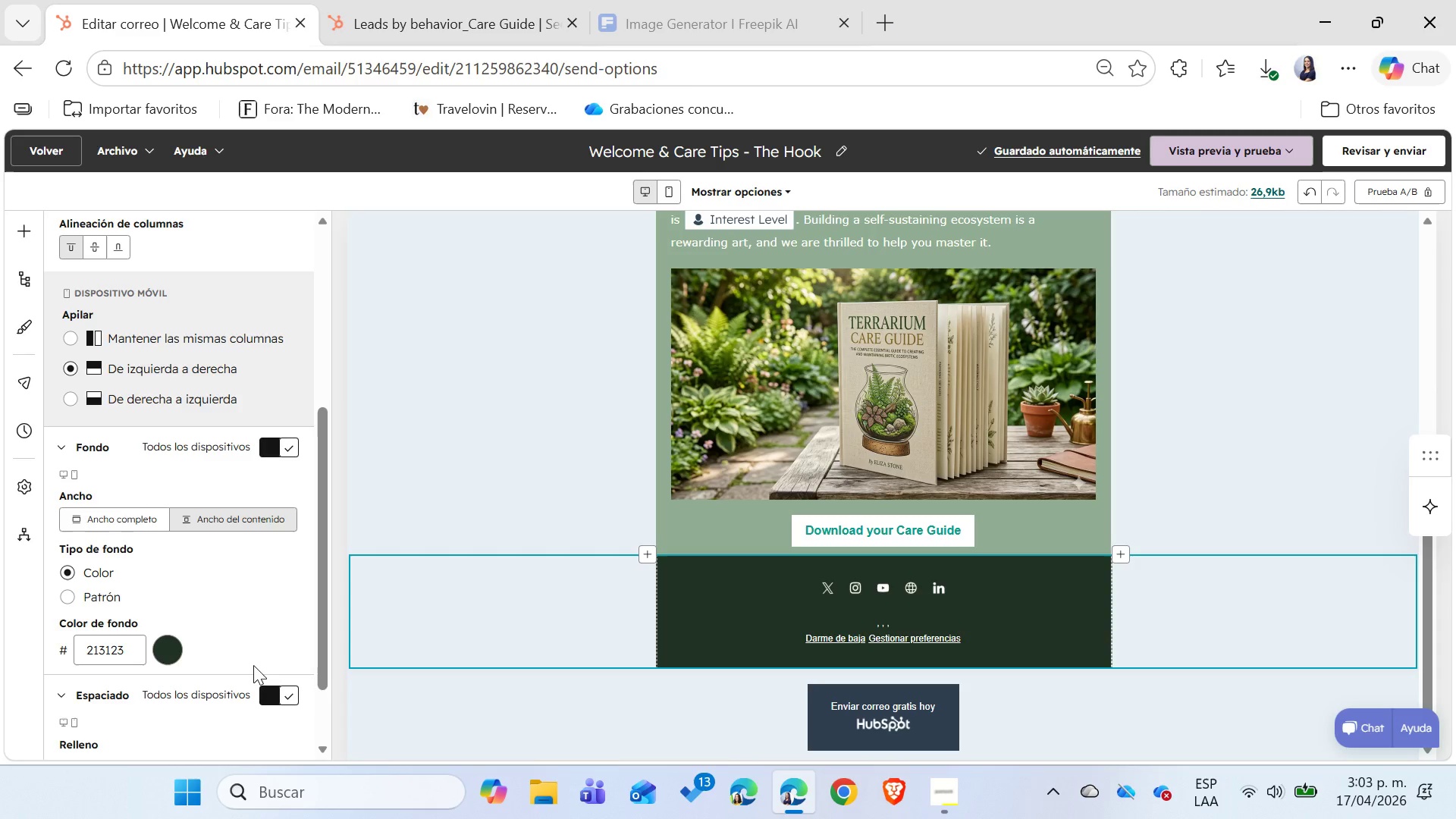 
scroll: coordinate [529, 699], scroll_direction: up, amount: 4.0
 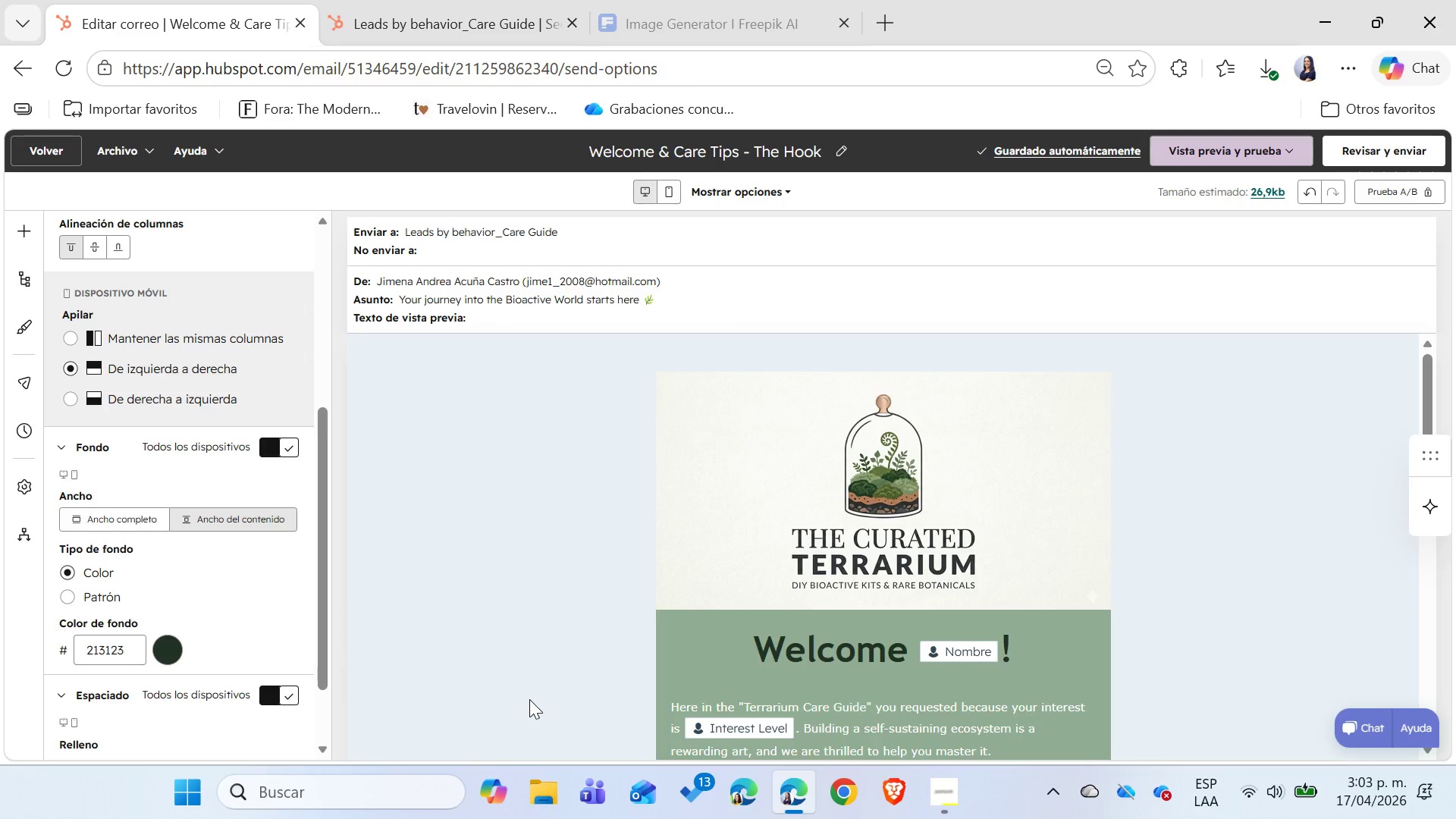 
scroll: coordinate [529, 699], scroll_direction: down, amount: 2.0
 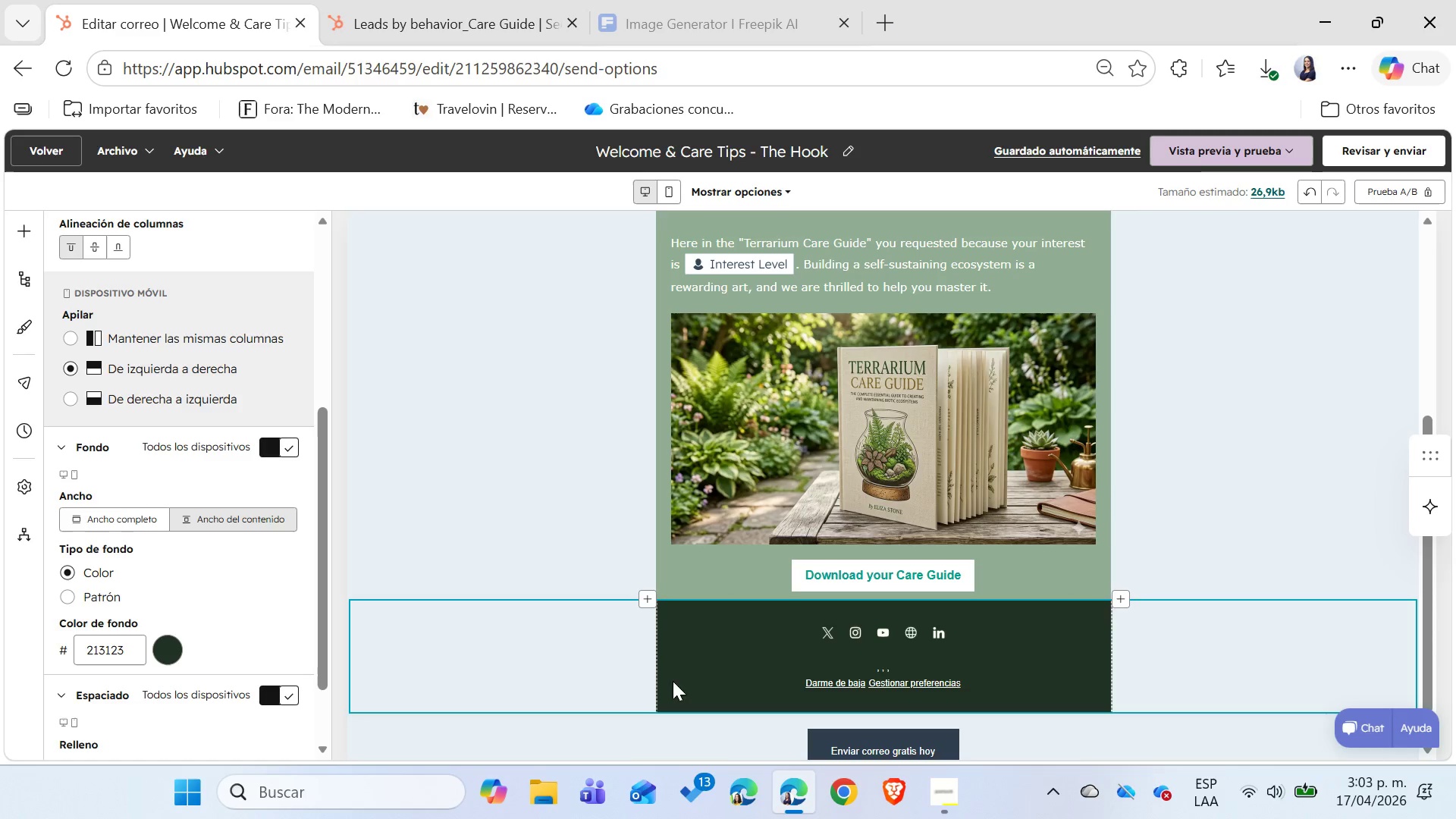 
left_click([738, 579])
 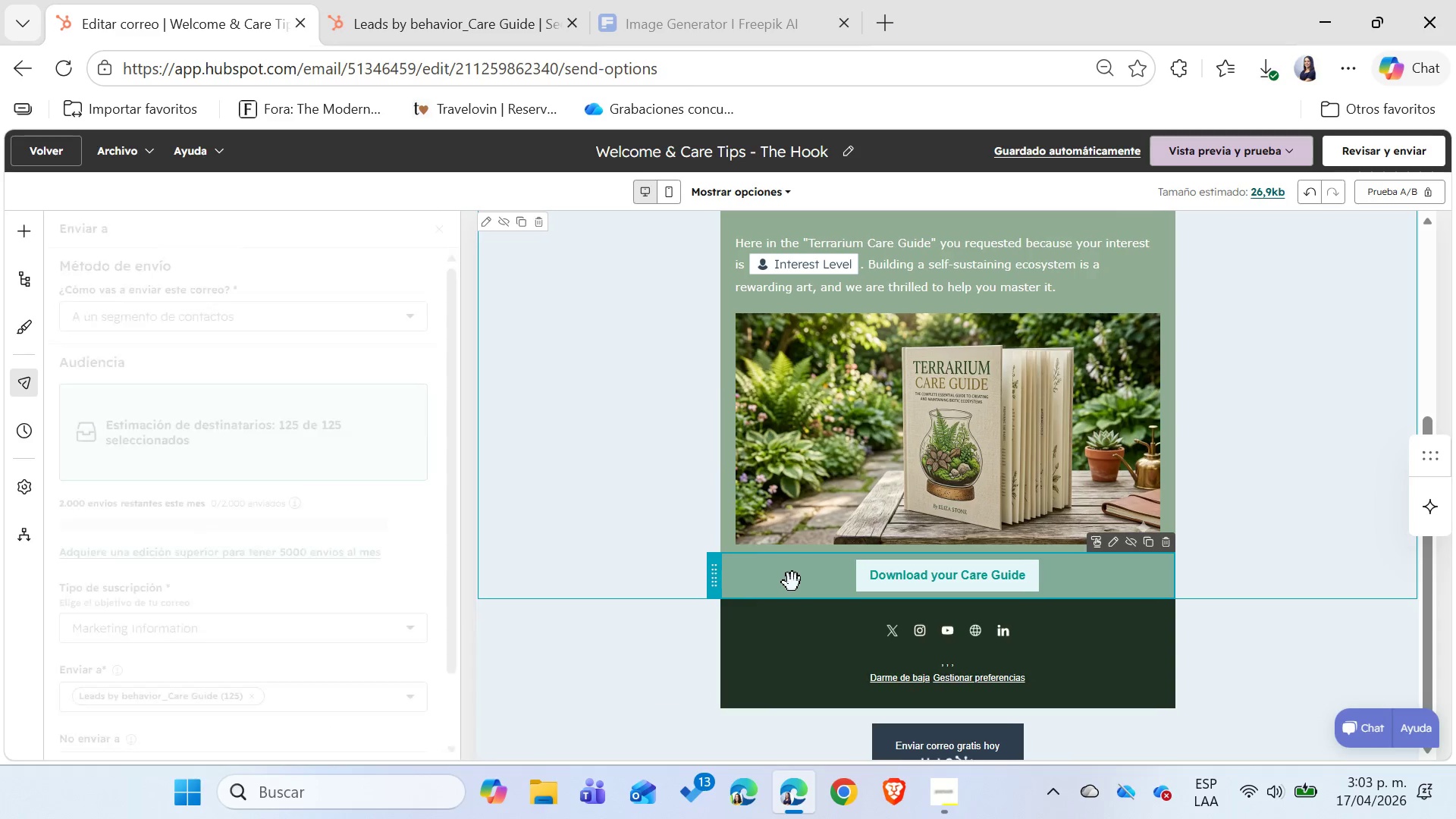 
left_click([793, 583])
 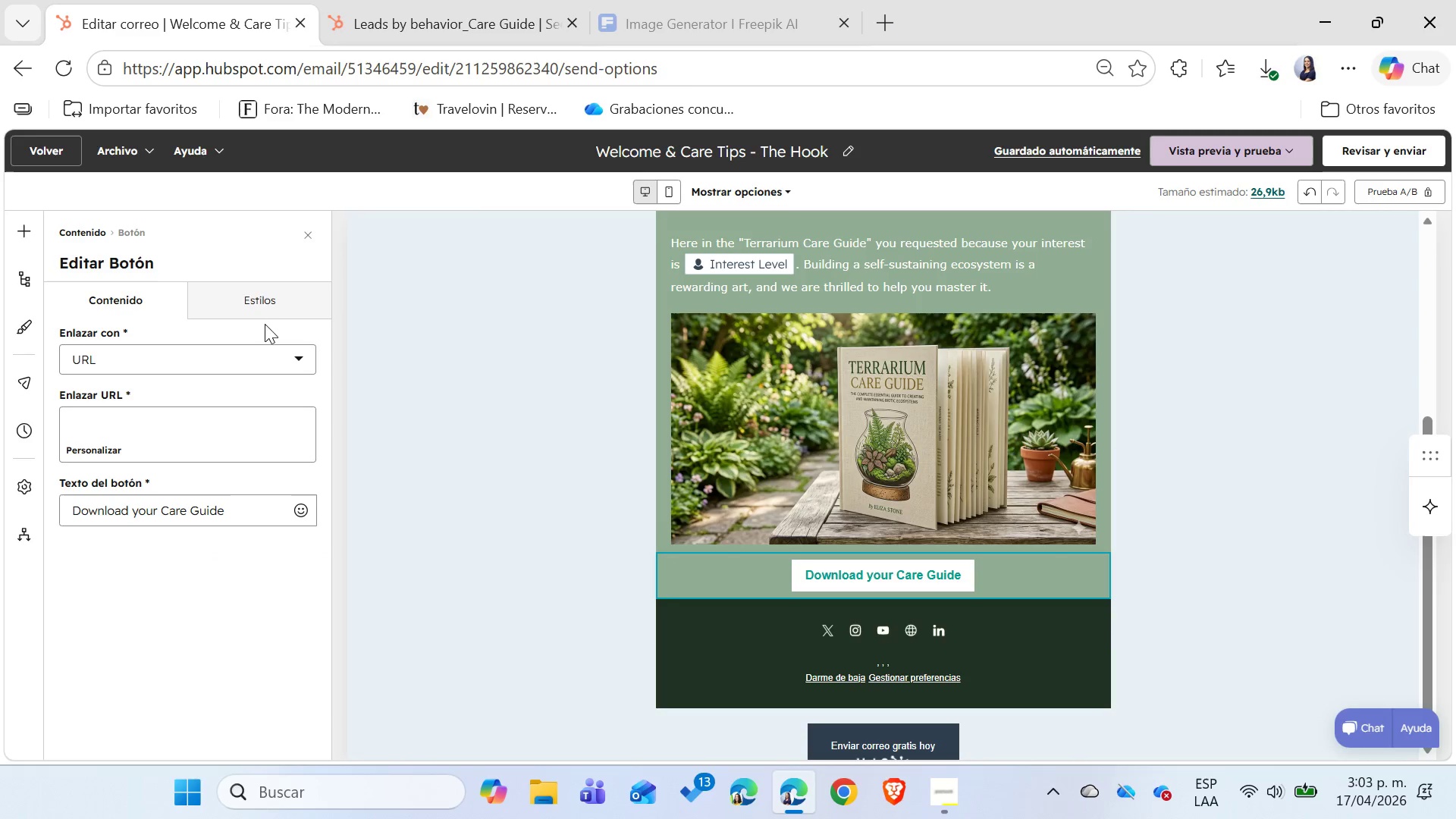 
left_click([266, 306])
 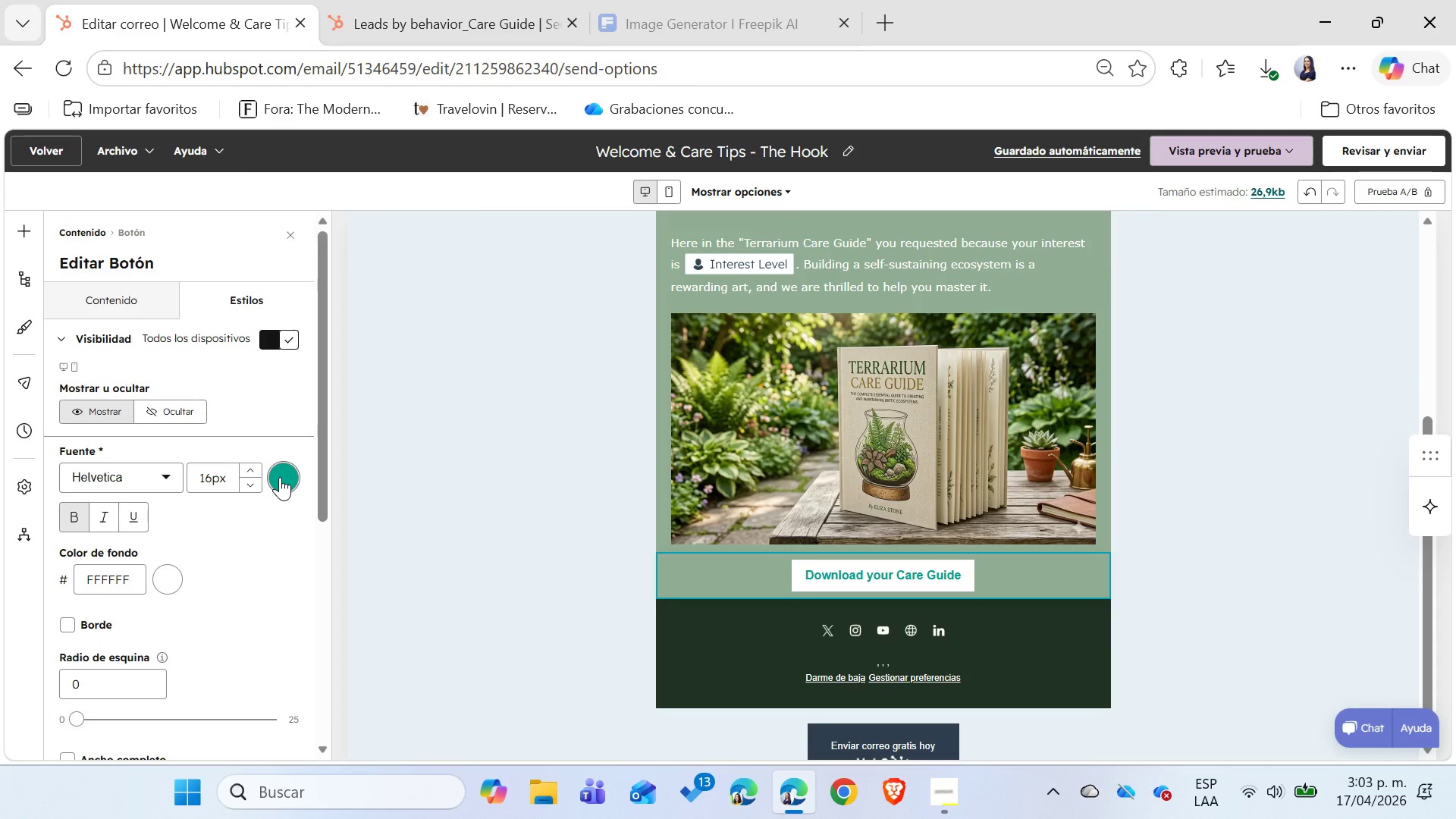 
wait(6.17)
 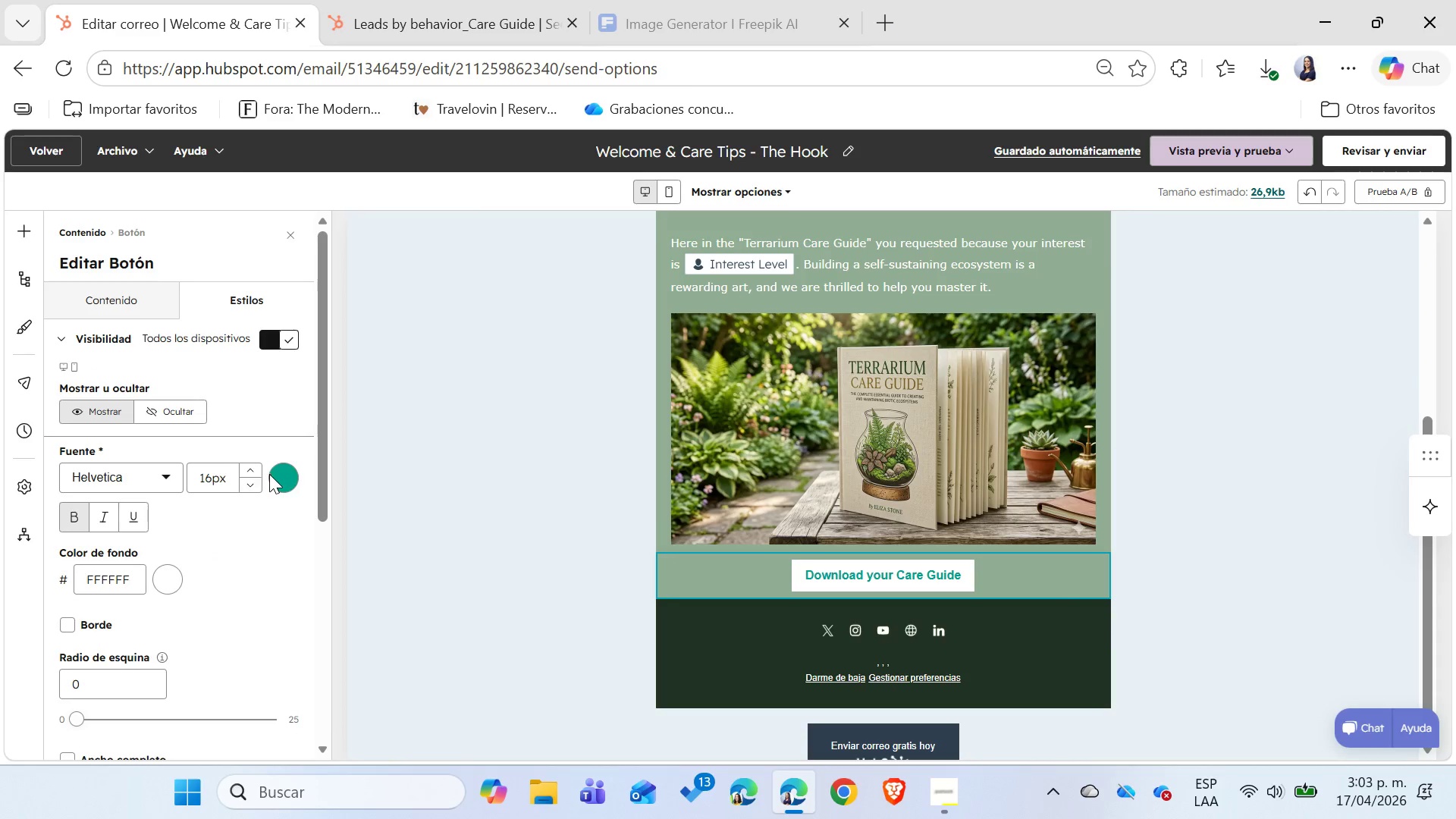 
left_click([328, 433])
 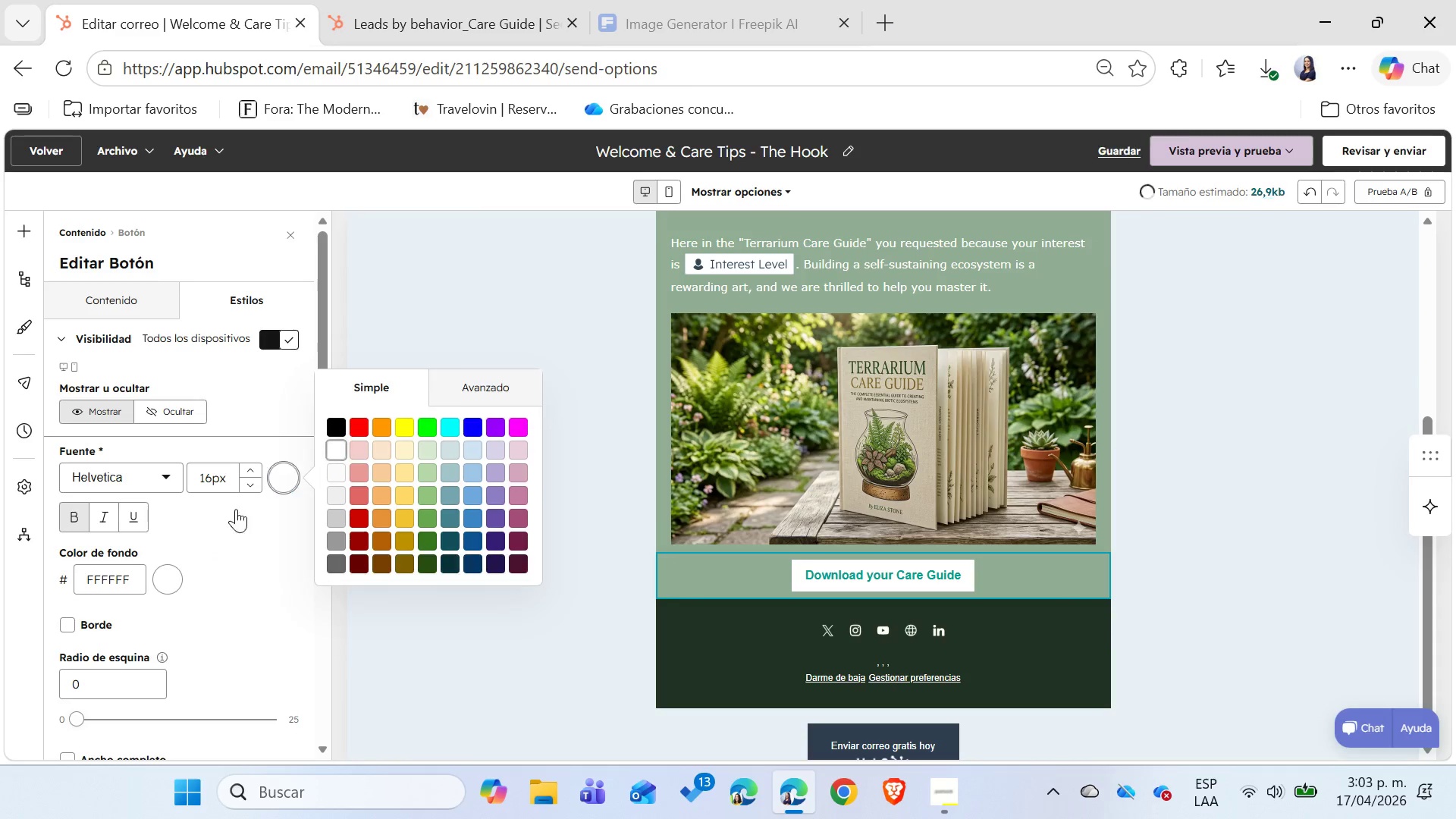 
mouse_move([192, 592])
 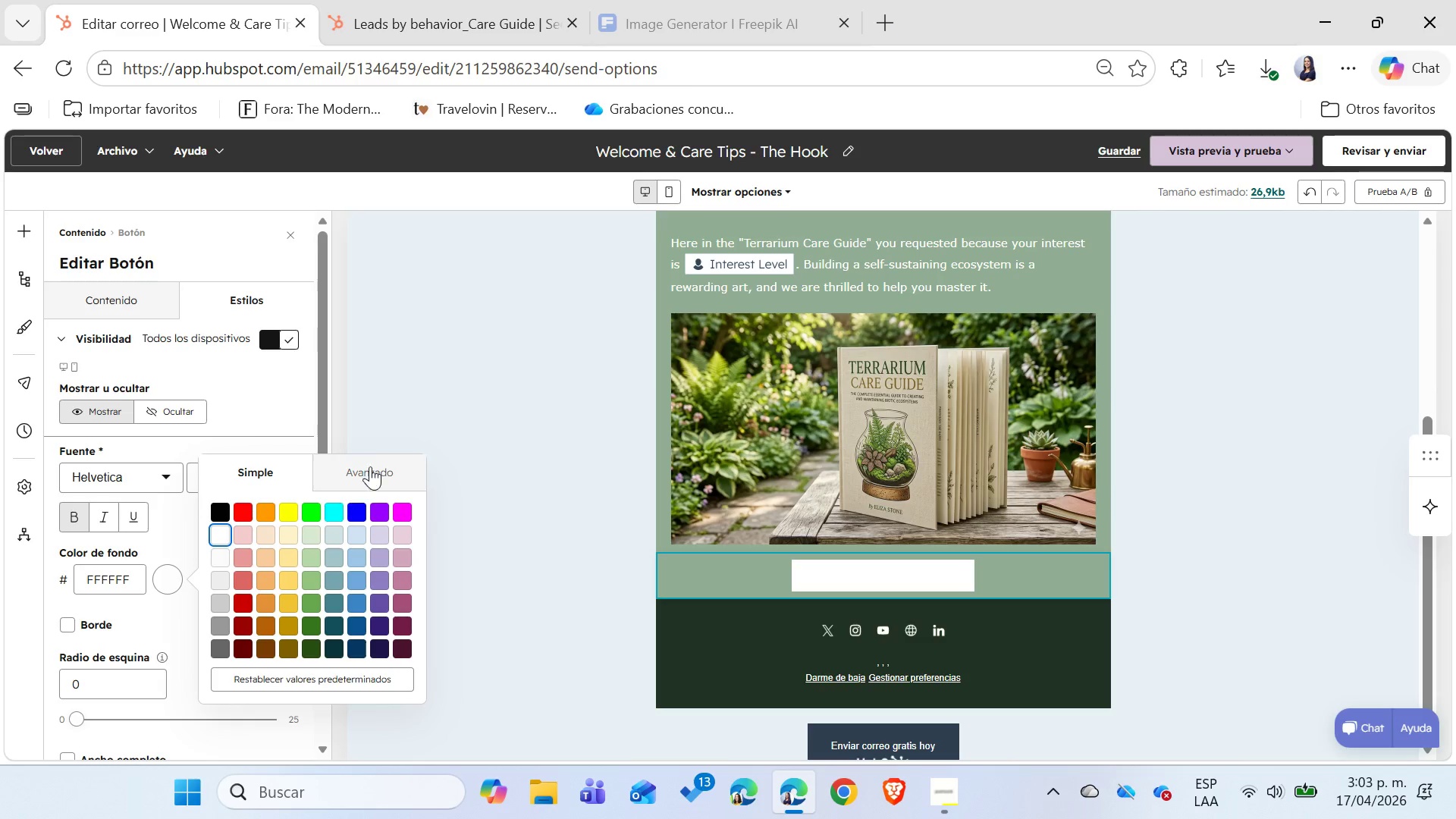 
left_click([375, 460])
 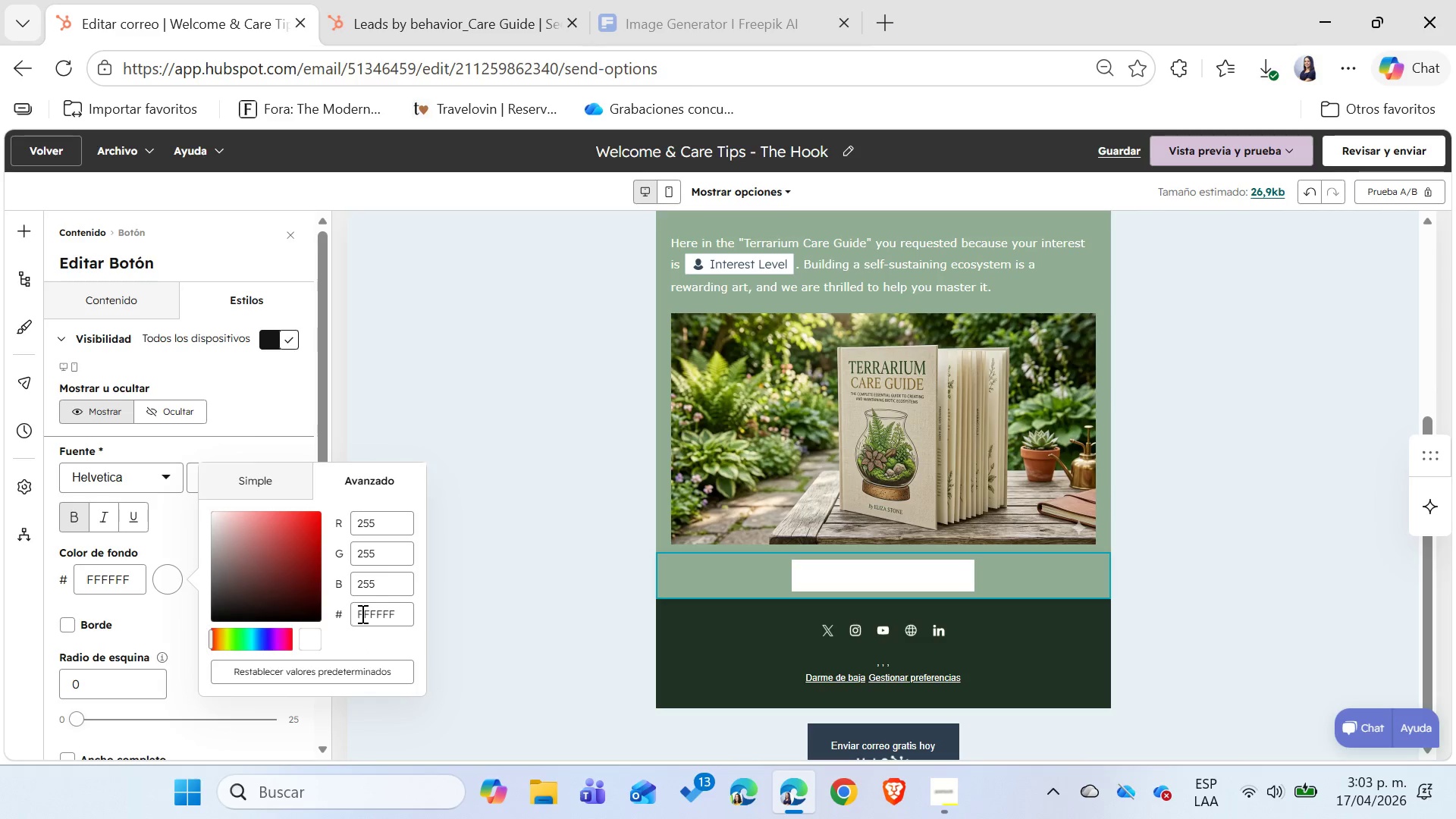 
double_click([363, 614])
 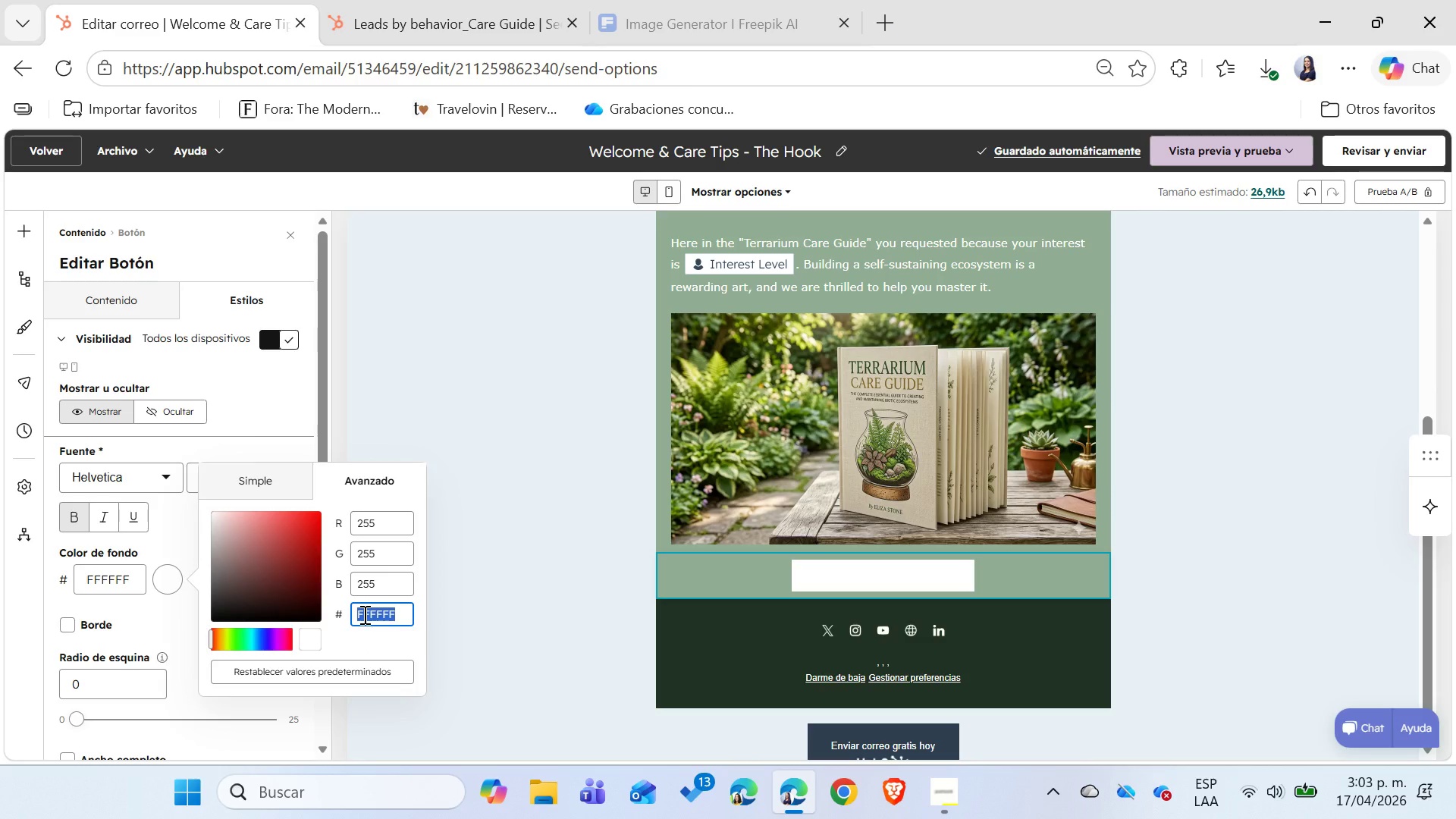 
type(21123)
 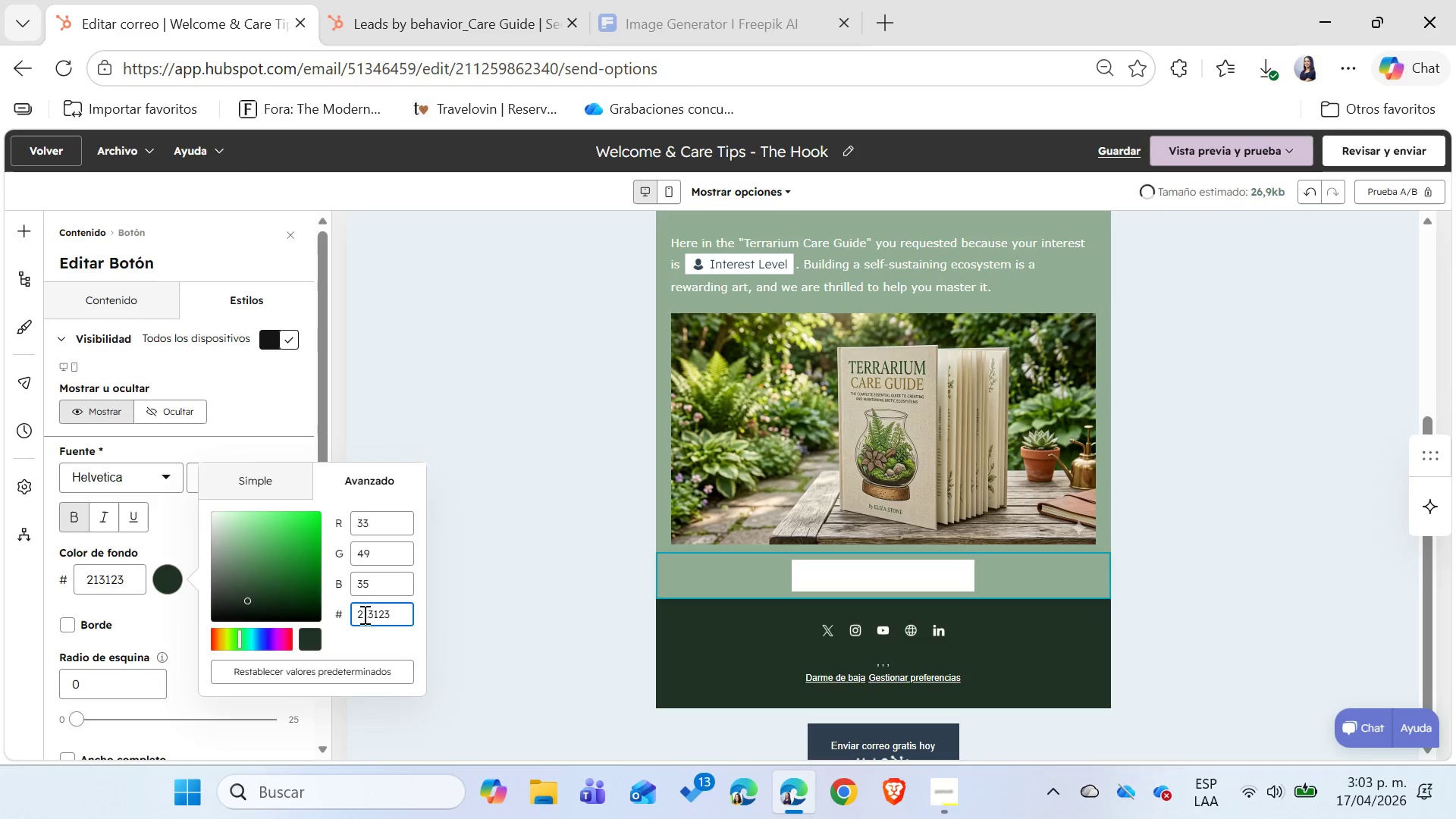 
left_click([366, 640])
 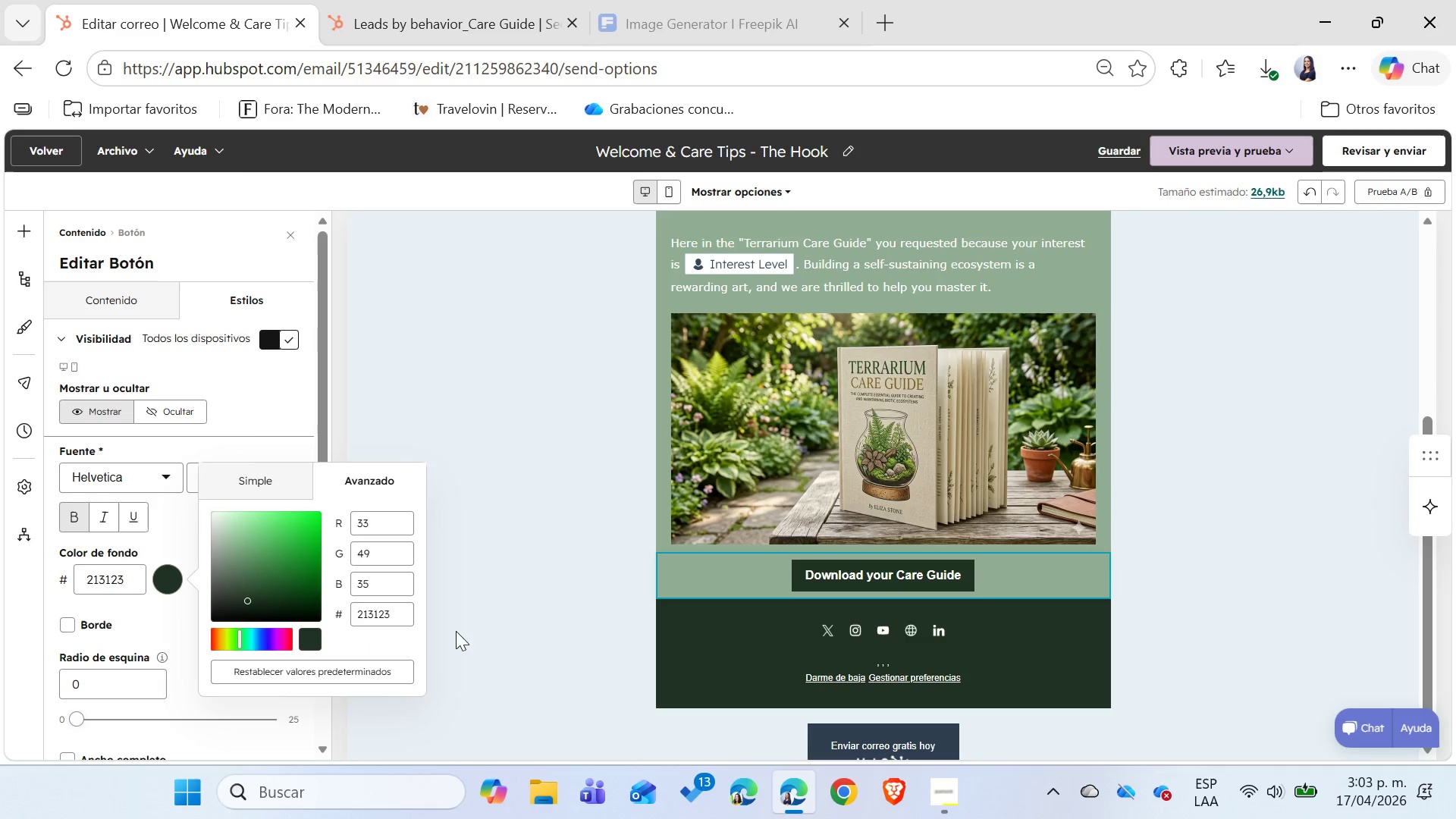 
left_click([475, 620])
 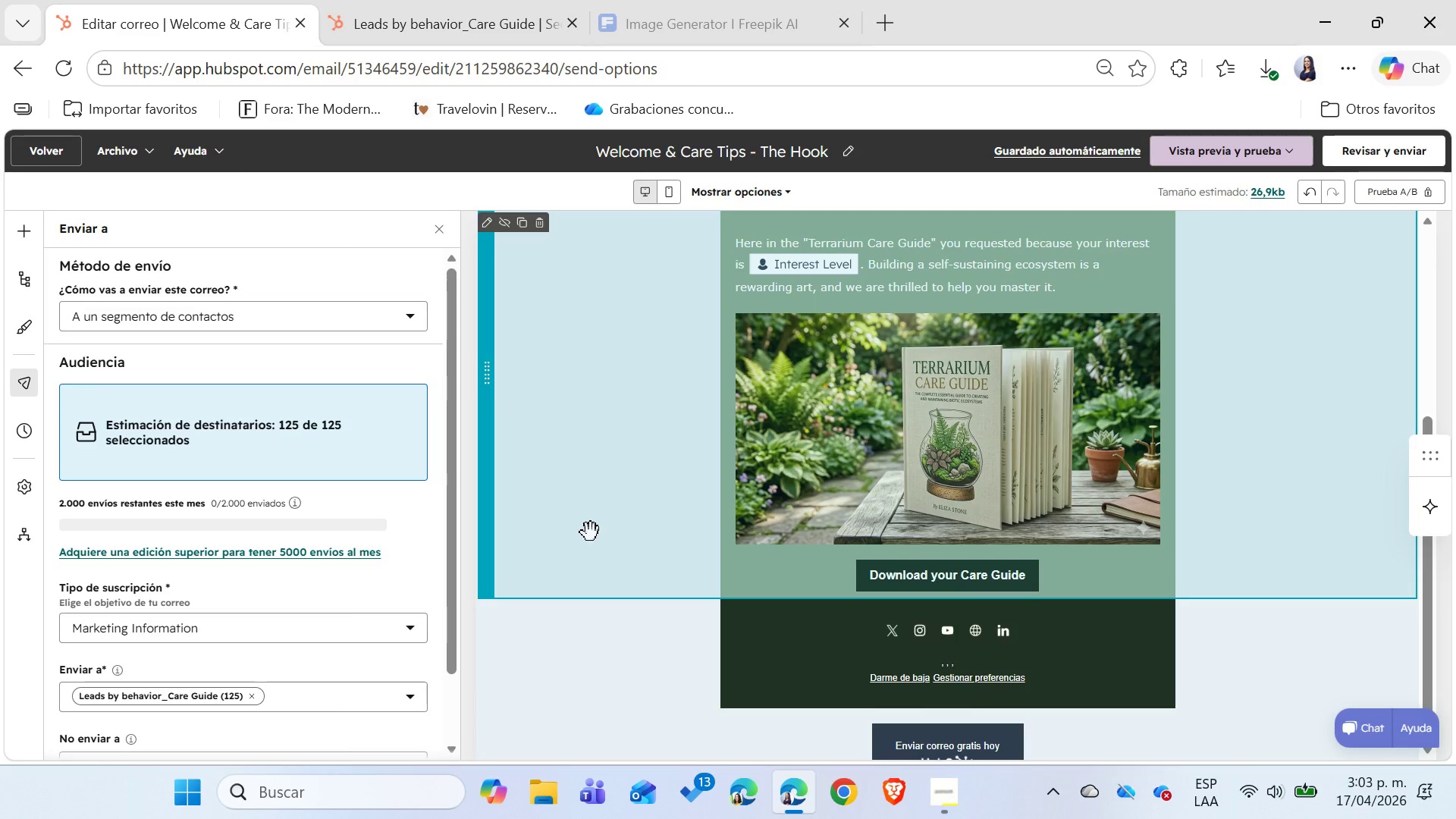 
wait(21.98)
 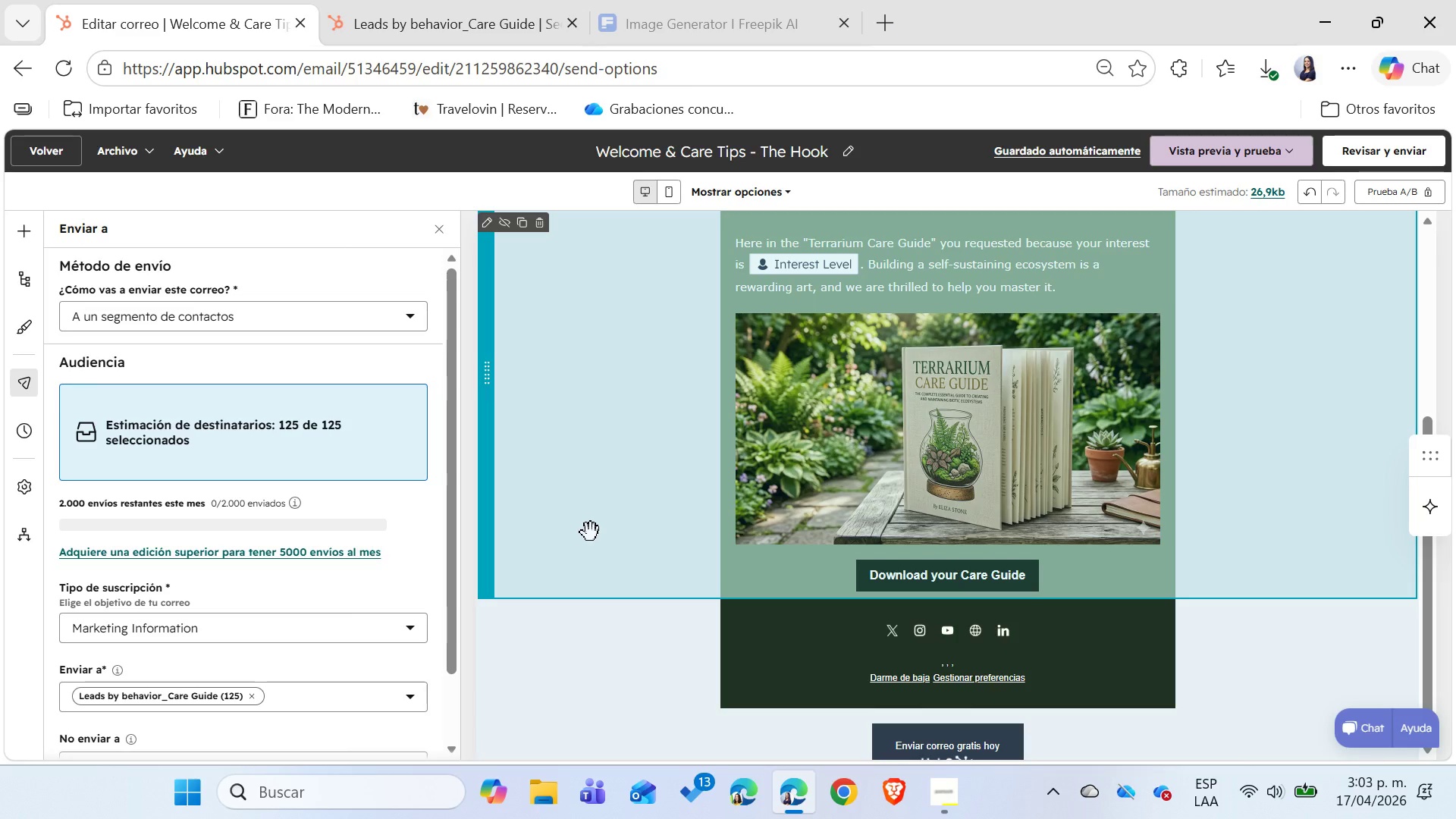 
left_click([1150, 224])
 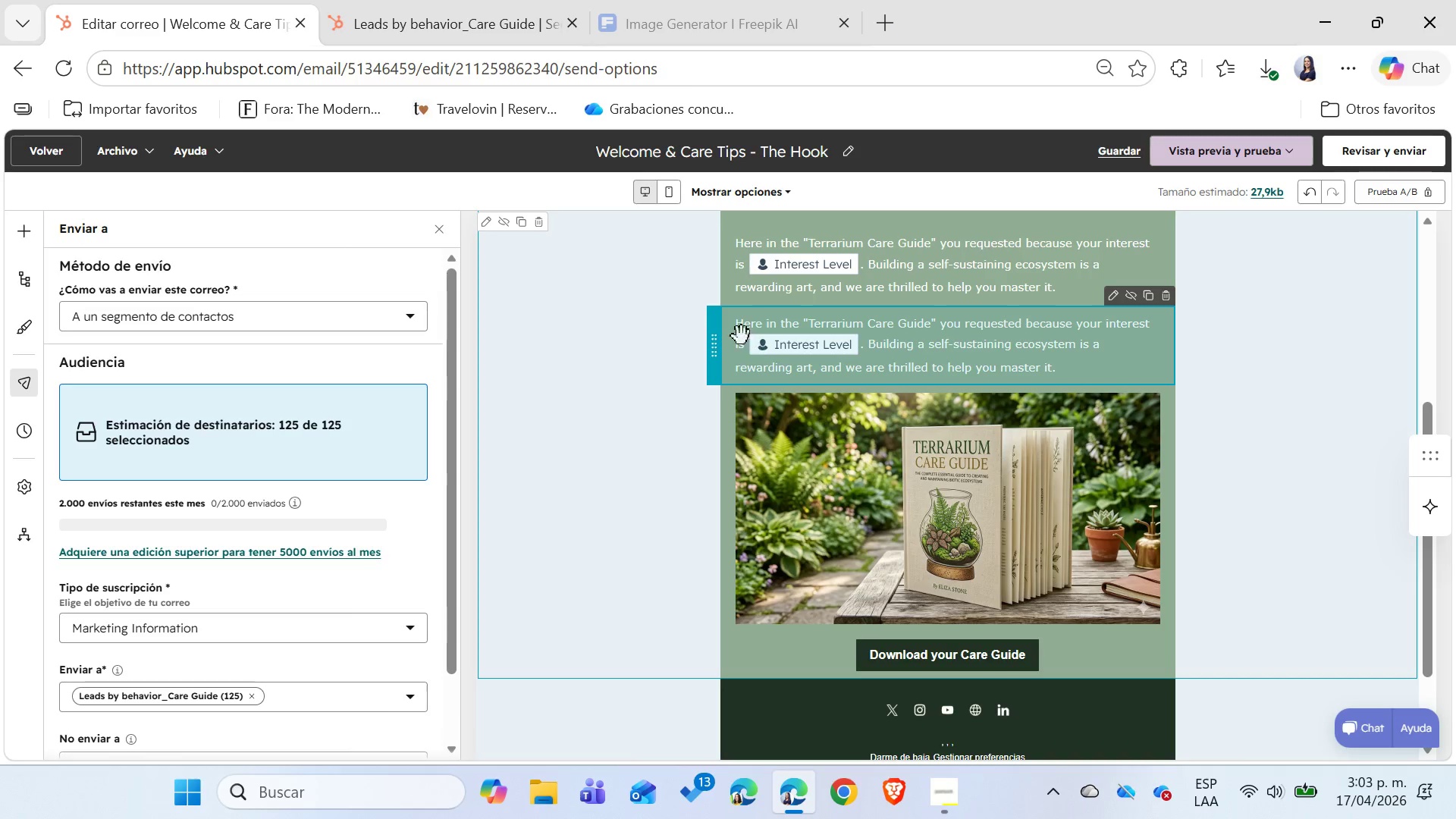 
left_click_drag(start_coordinate=[714, 344], to_coordinate=[865, 670])
 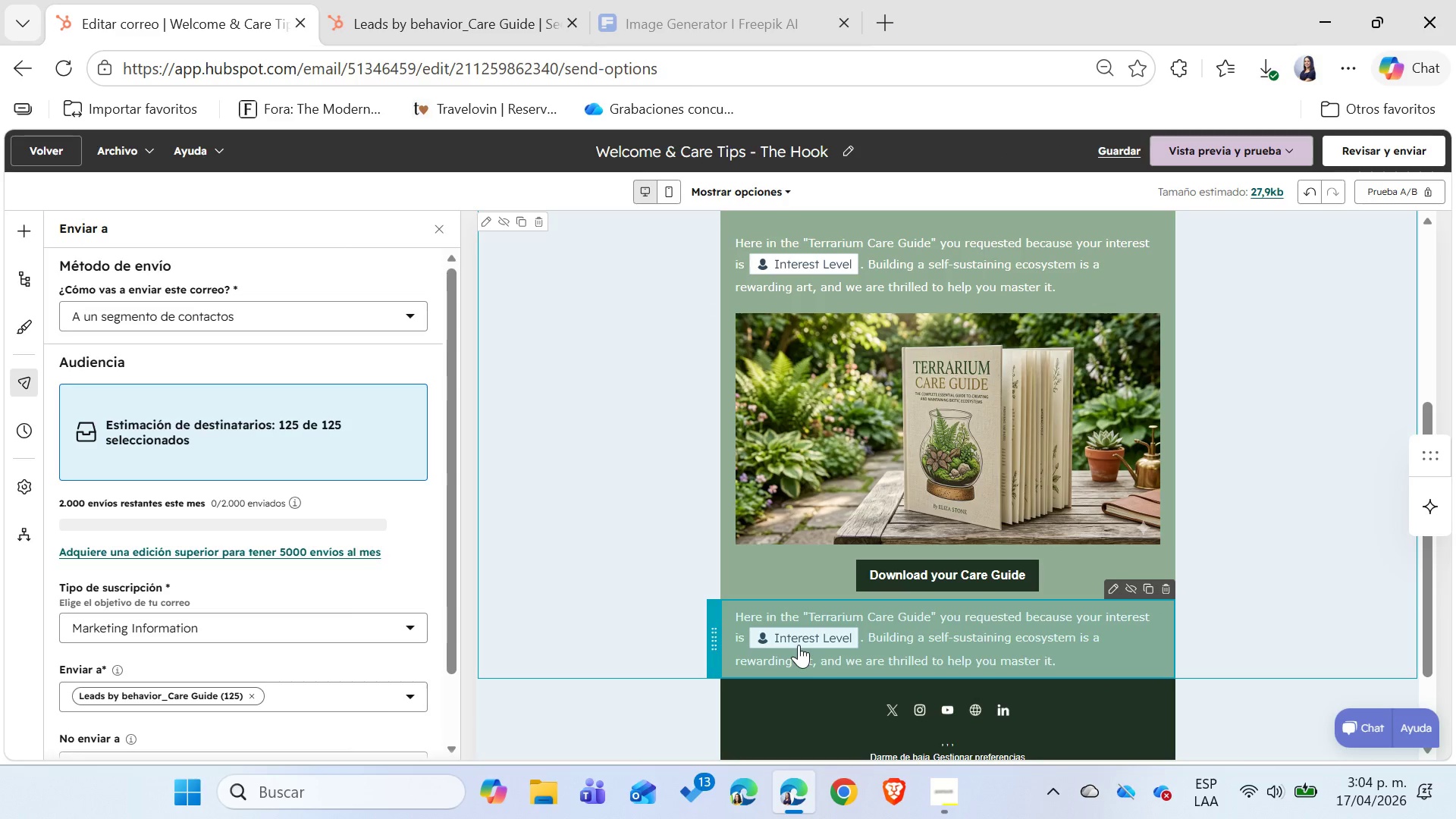 
scroll: coordinate [814, 626], scroll_direction: up, amount: 2.0
 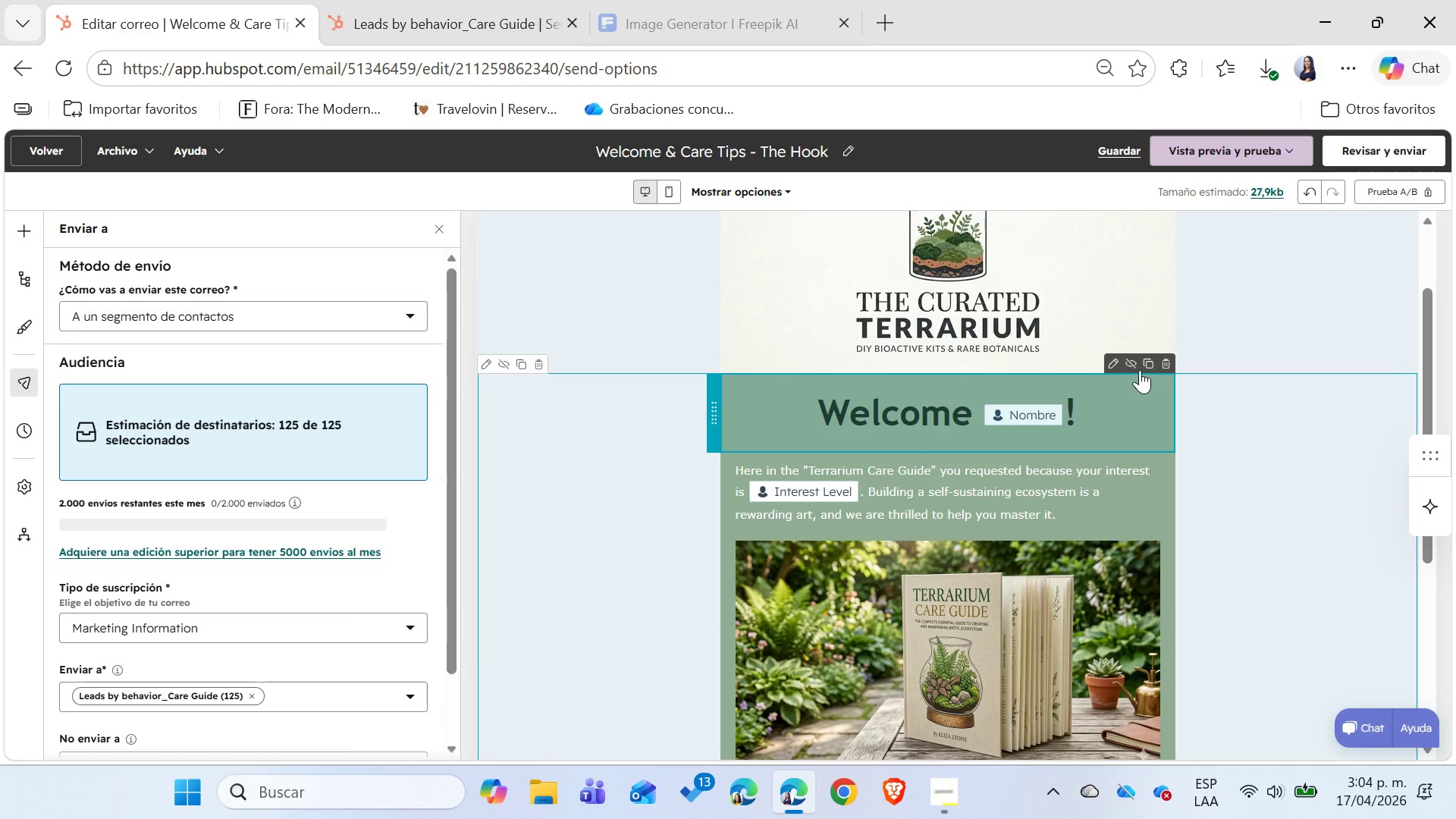 
left_click([1144, 368])
 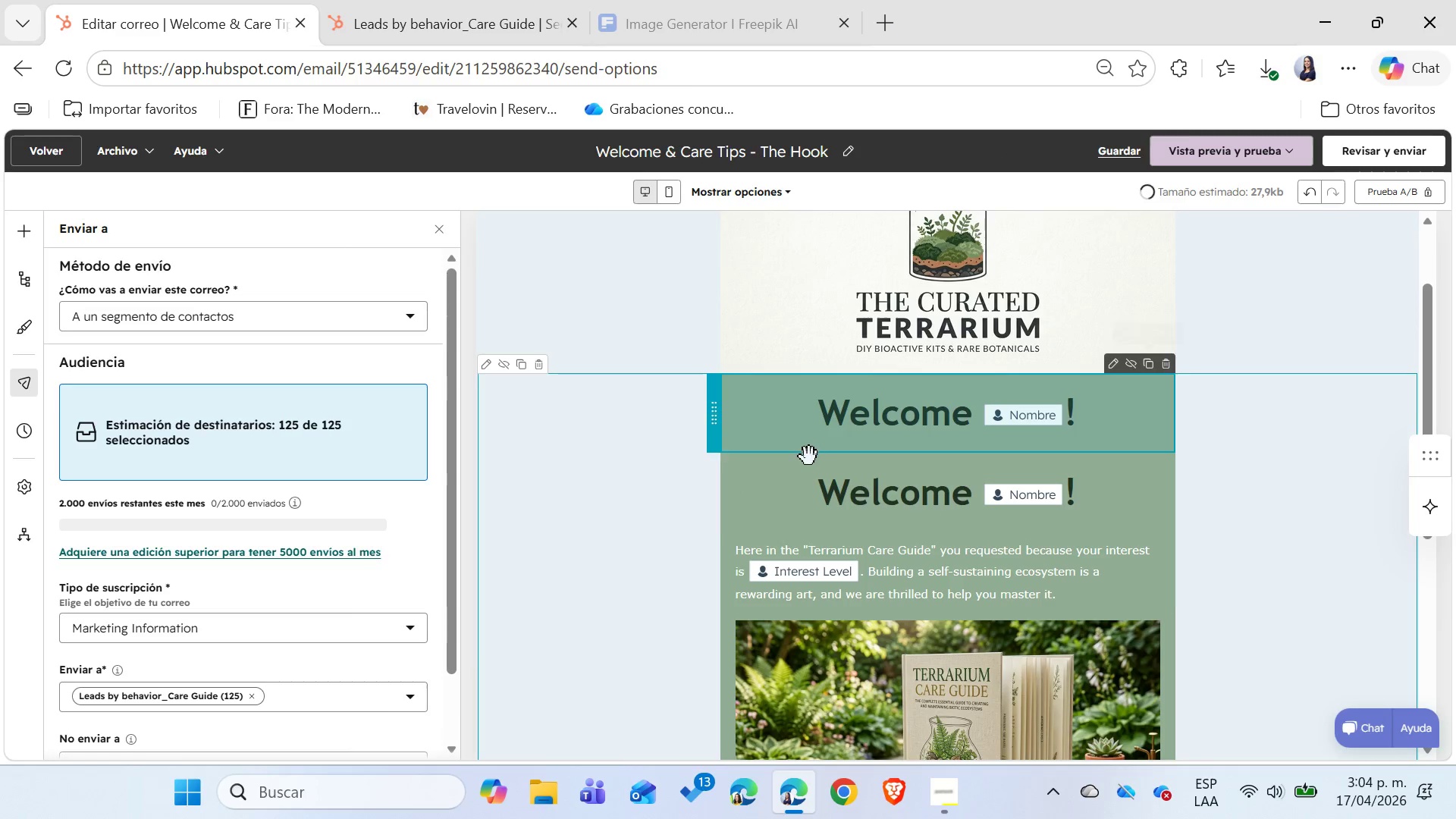 
scroll: coordinate [809, 457], scroll_direction: down, amount: 1.0
 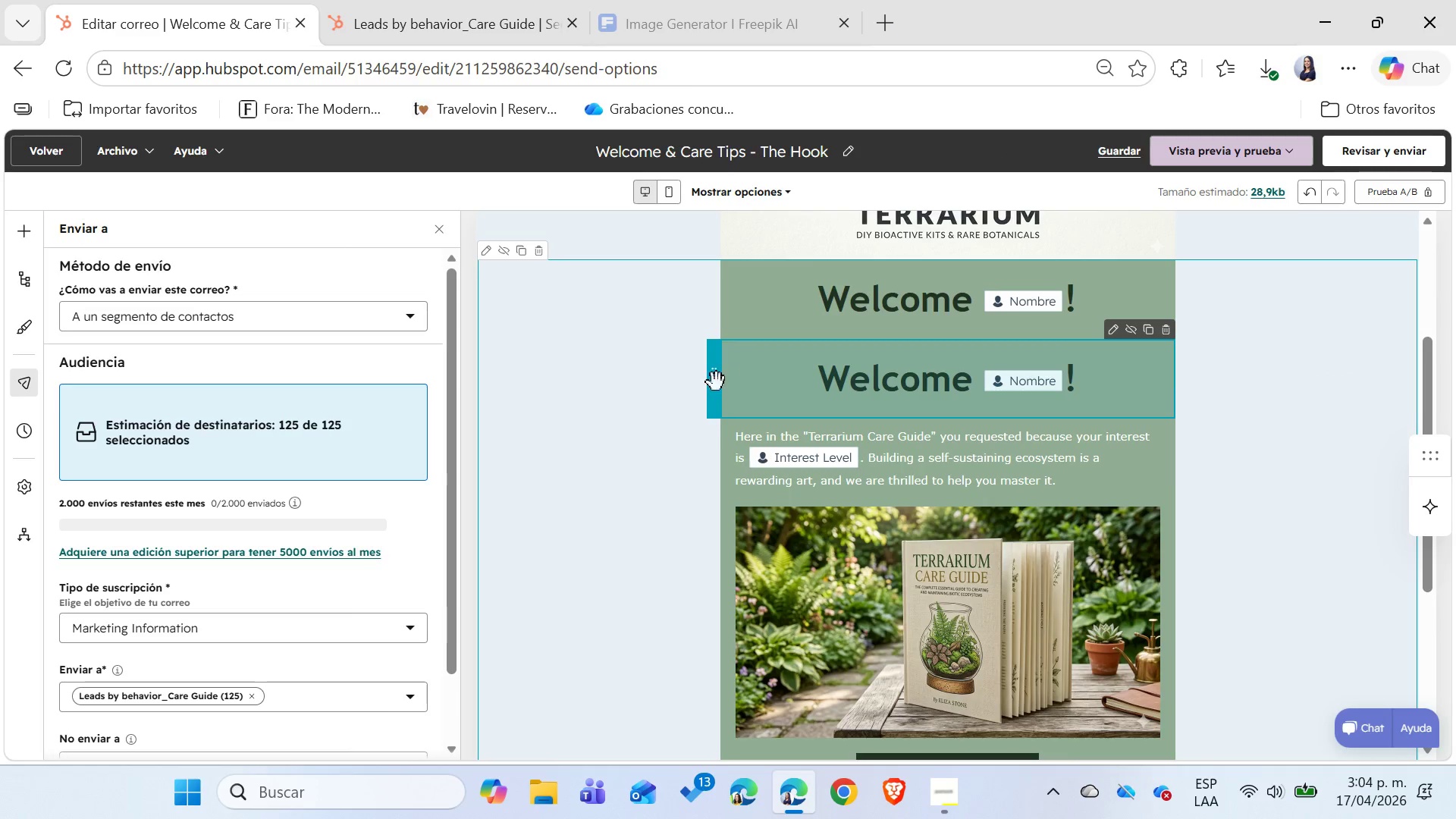 
left_click_drag(start_coordinate=[717, 382], to_coordinate=[939, 656])
 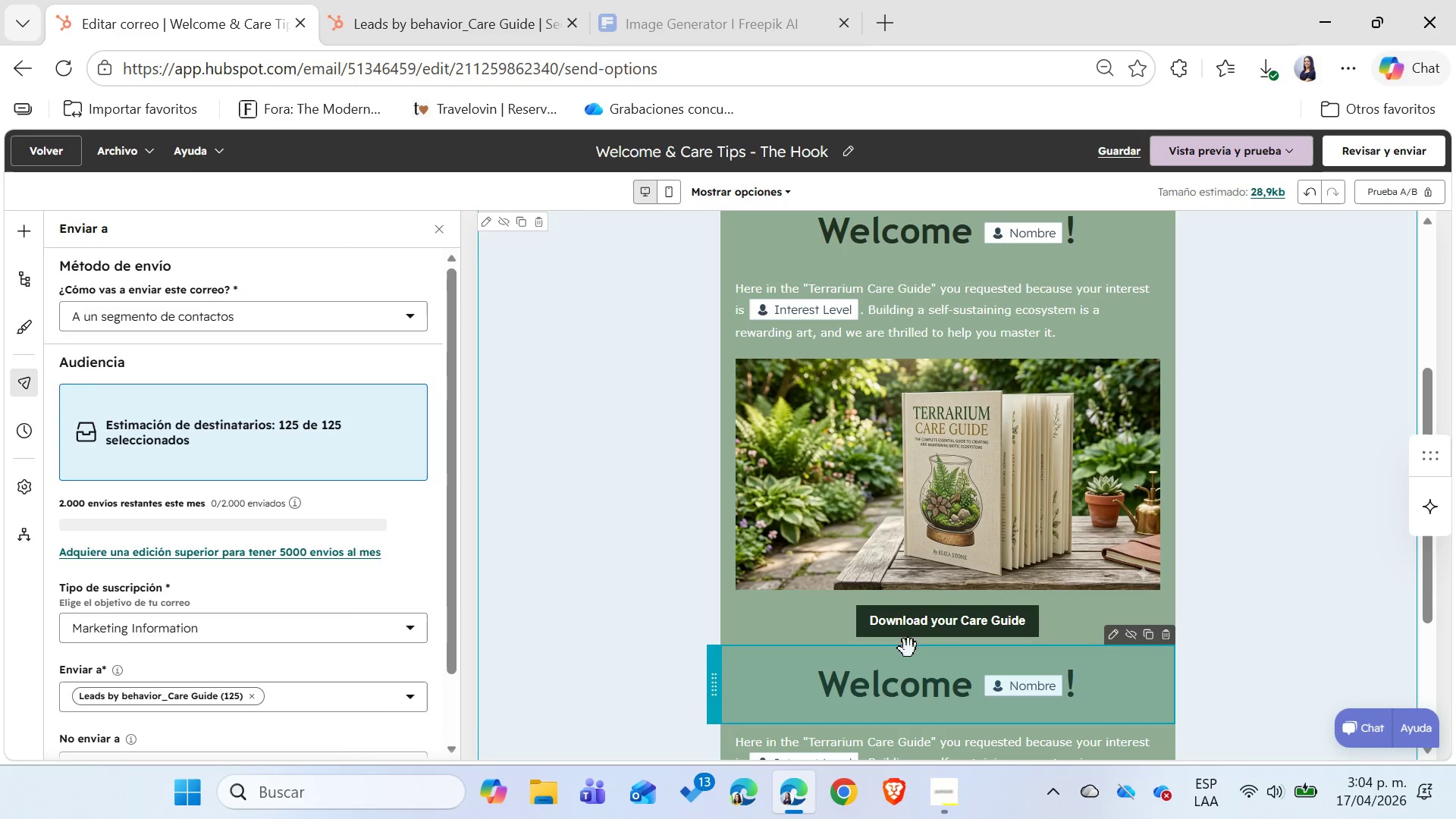 
scroll: coordinate [846, 520], scroll_direction: down, amount: 3.0
 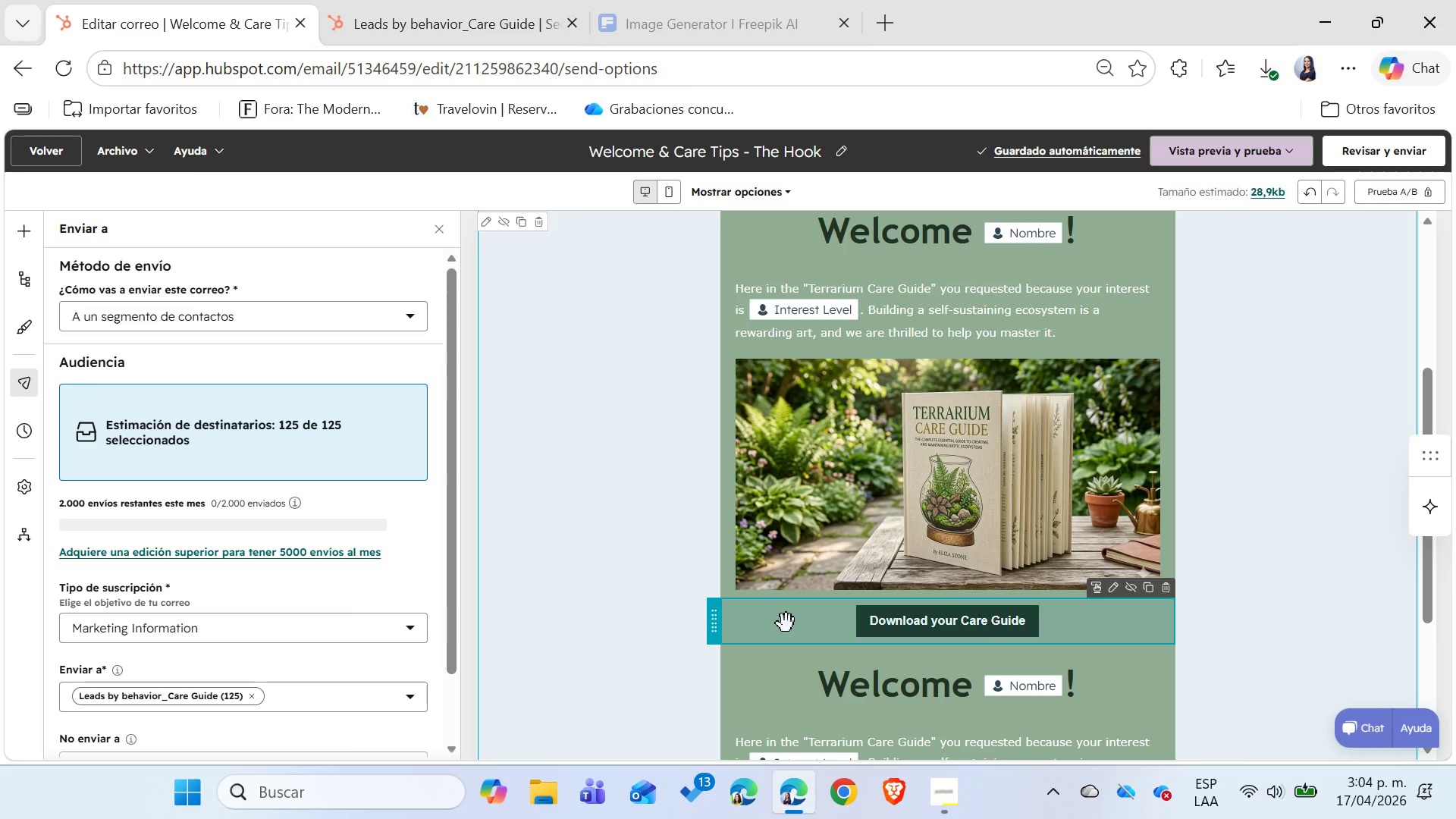 
wait(11.41)
 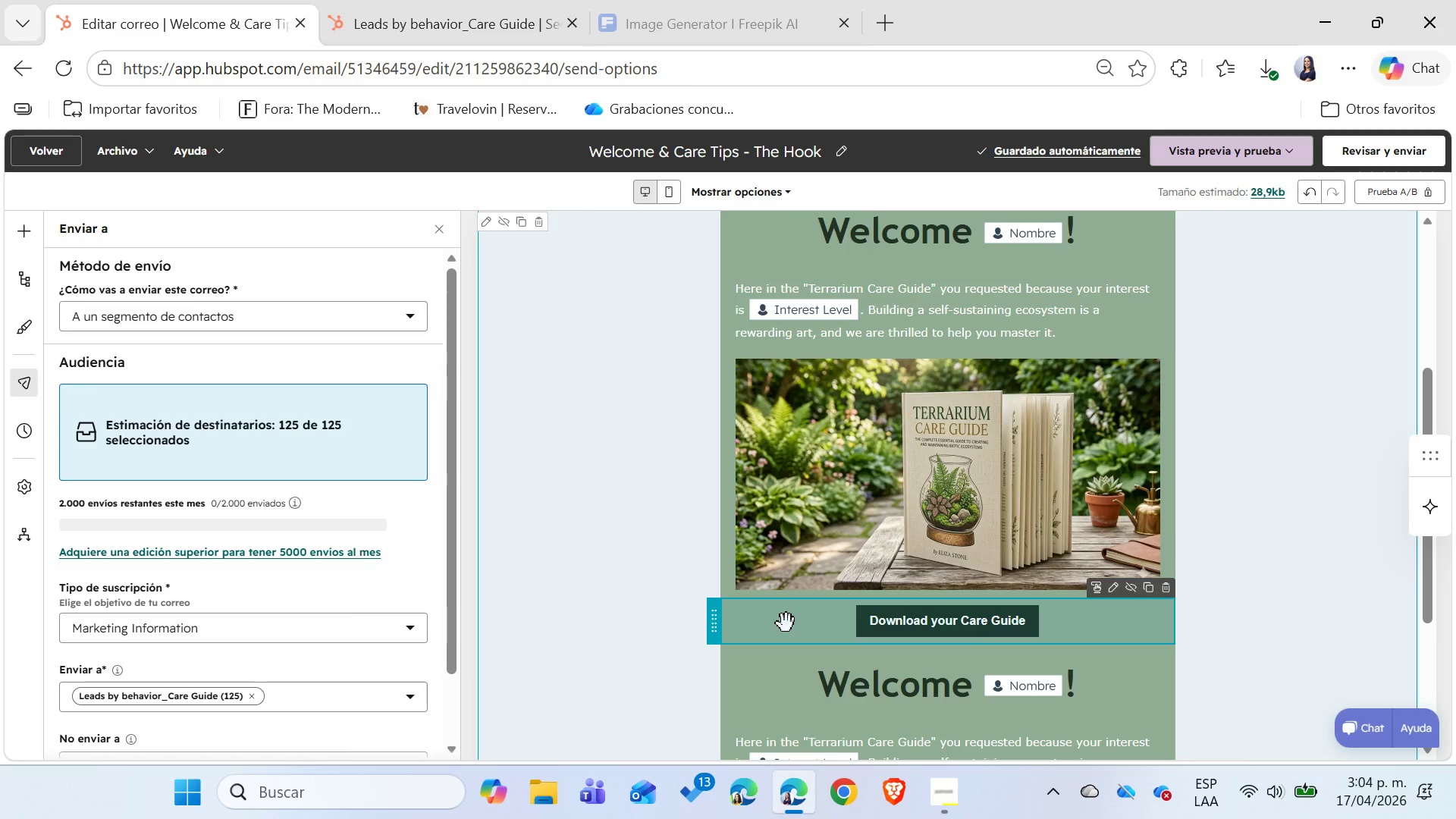 
double_click([912, 688])
 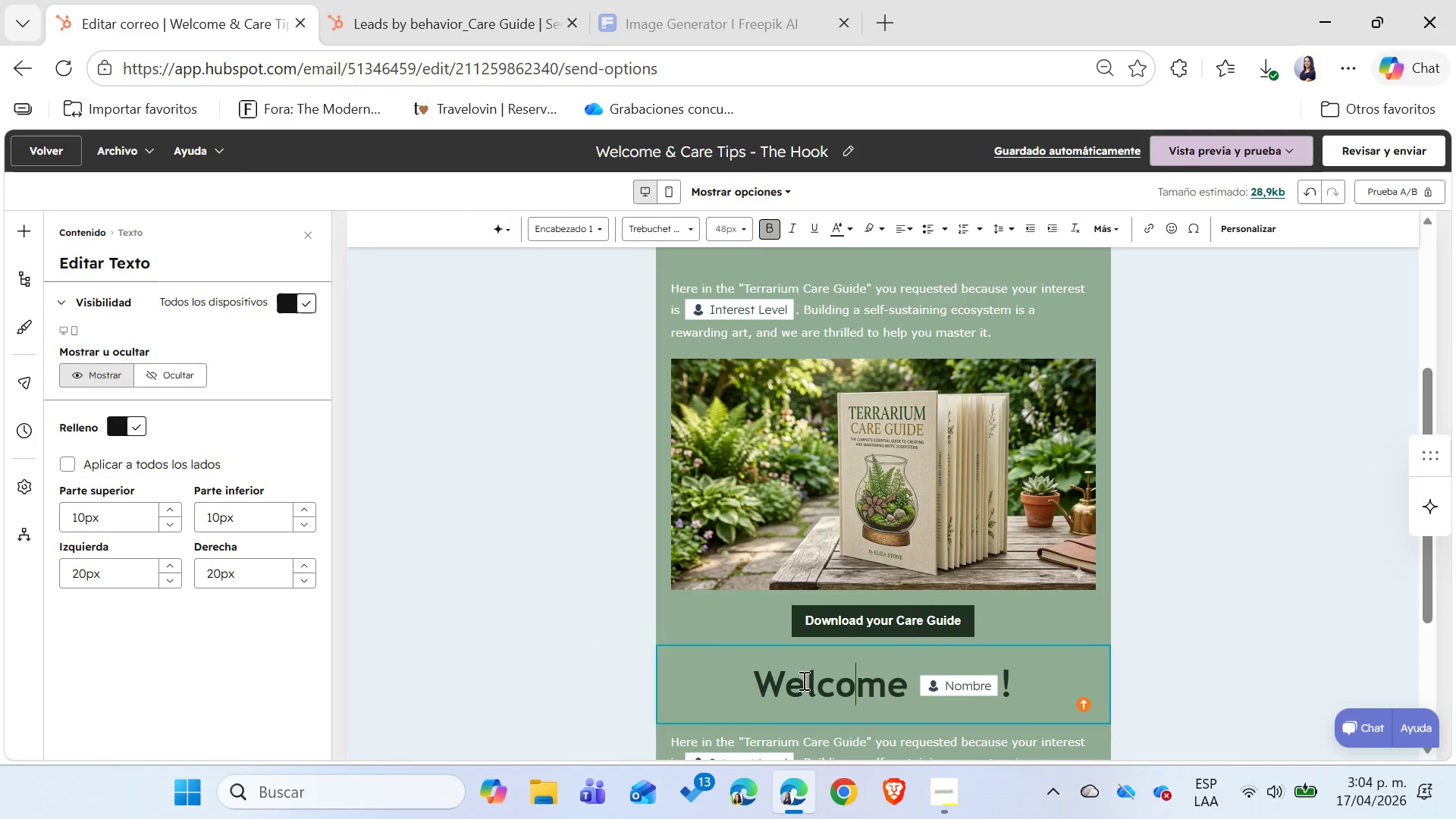 
double_click([802, 680])
 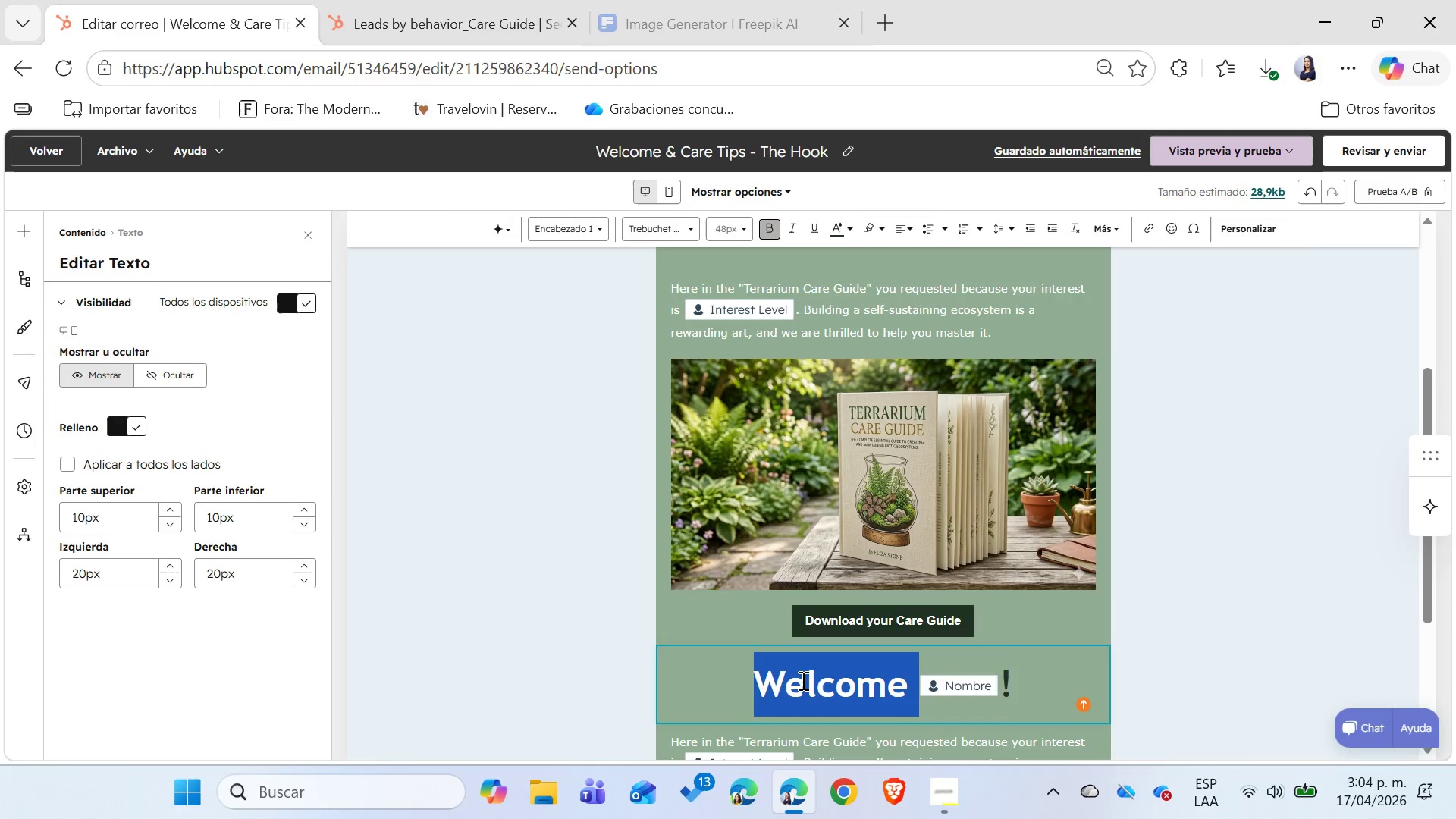 
triple_click([802, 680])
 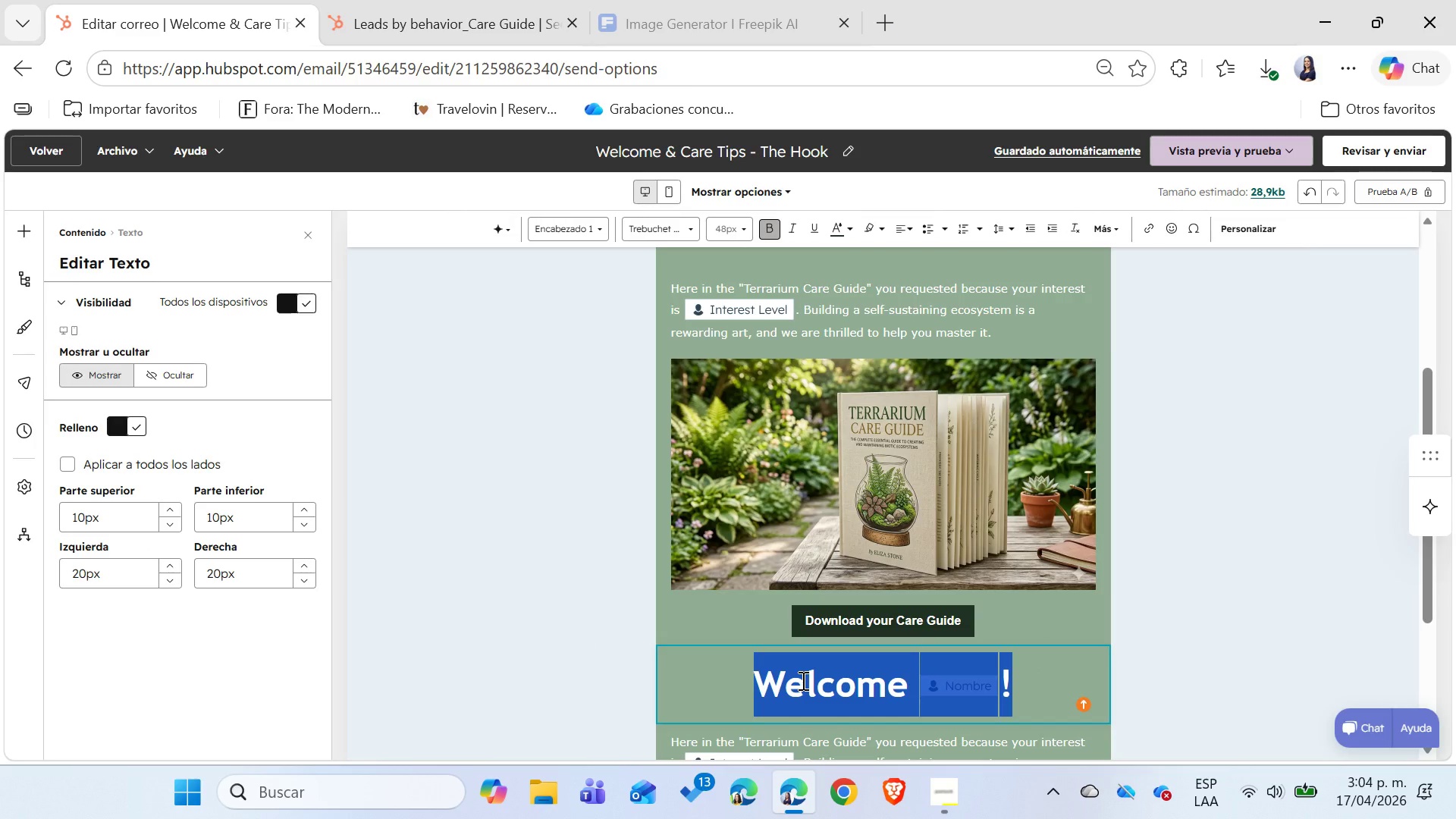 
type(Footer Tip)
 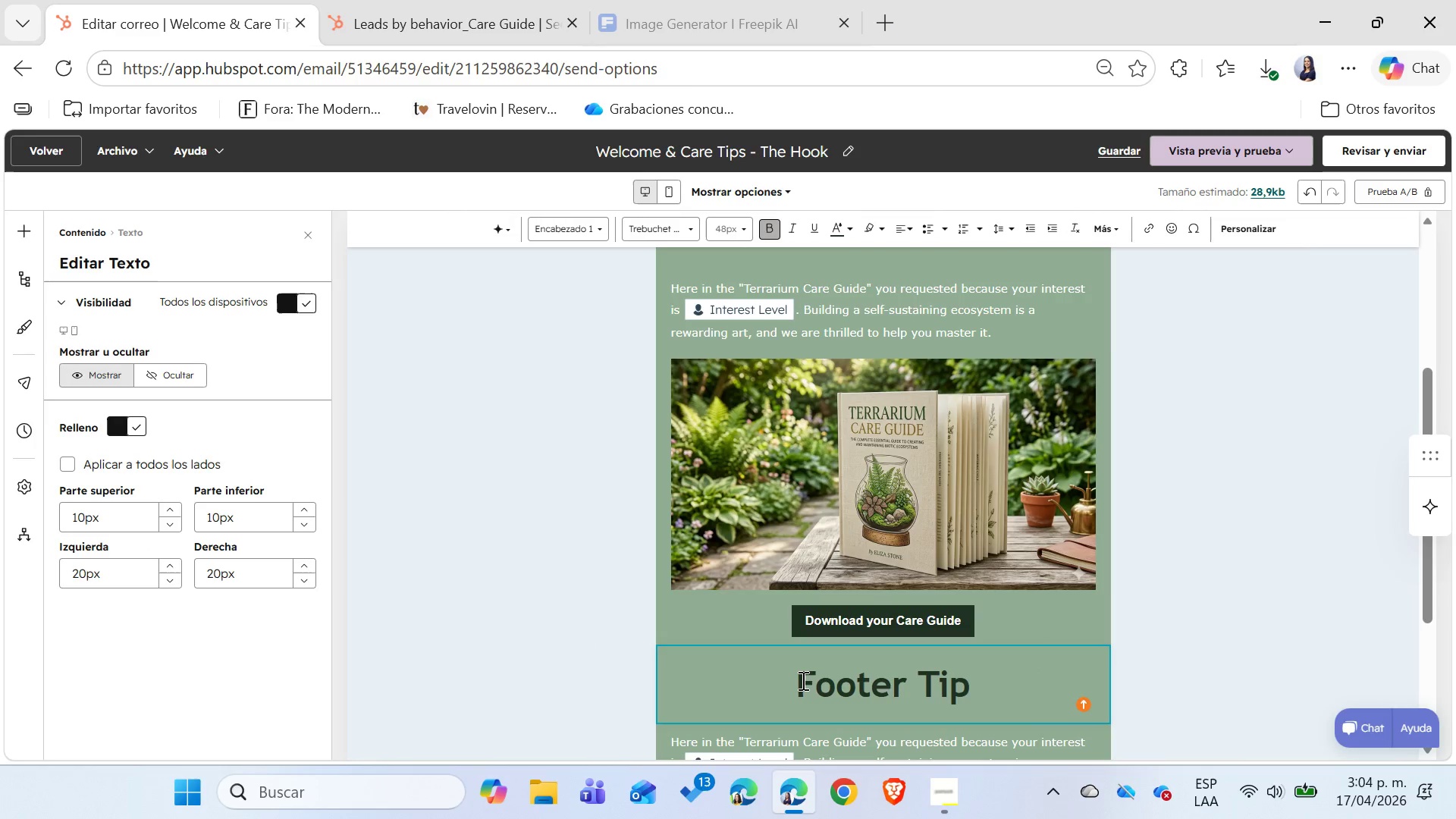 
scroll: coordinate [802, 679], scroll_direction: down, amount: 1.0
 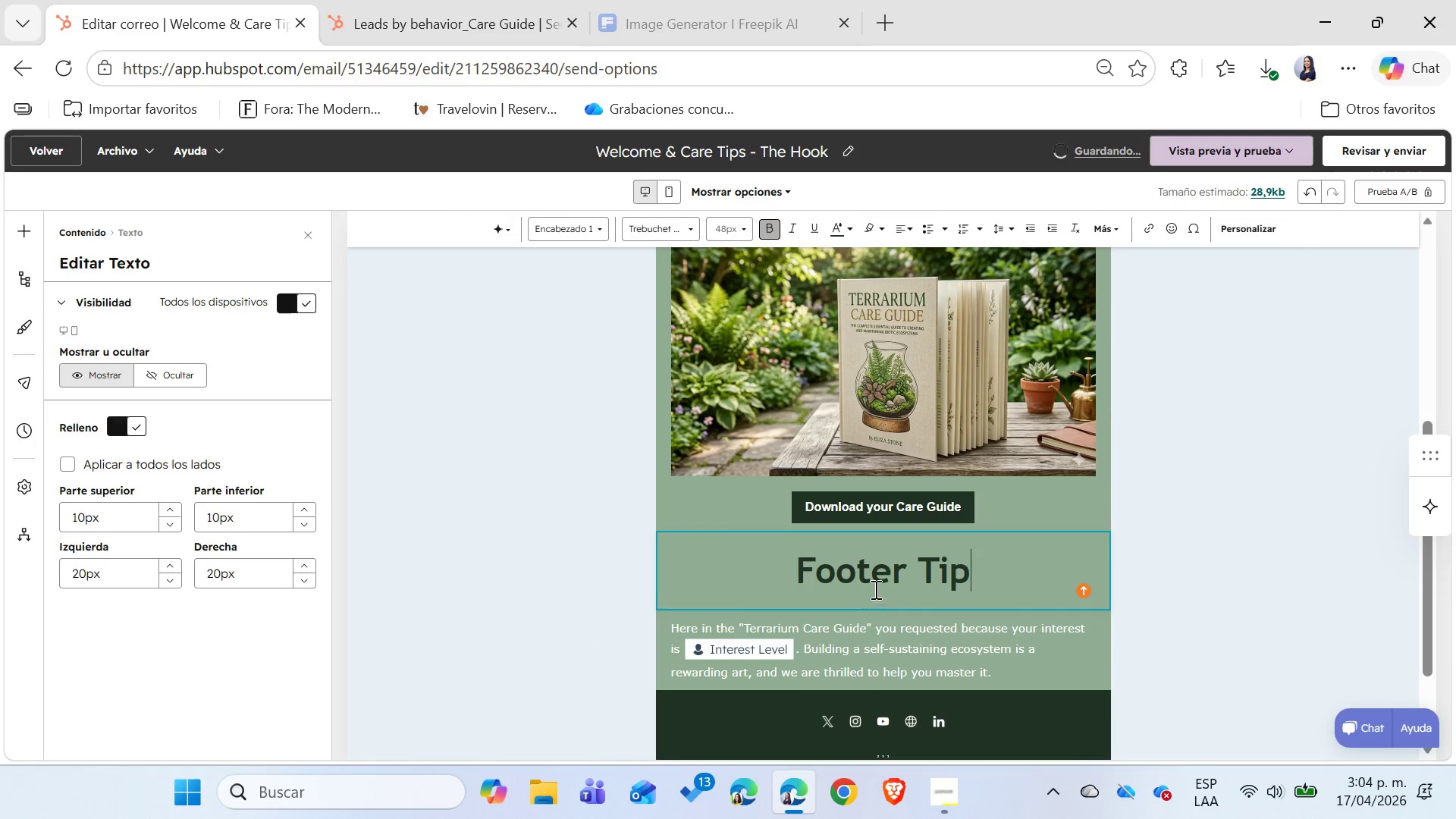 
double_click([874, 579])
 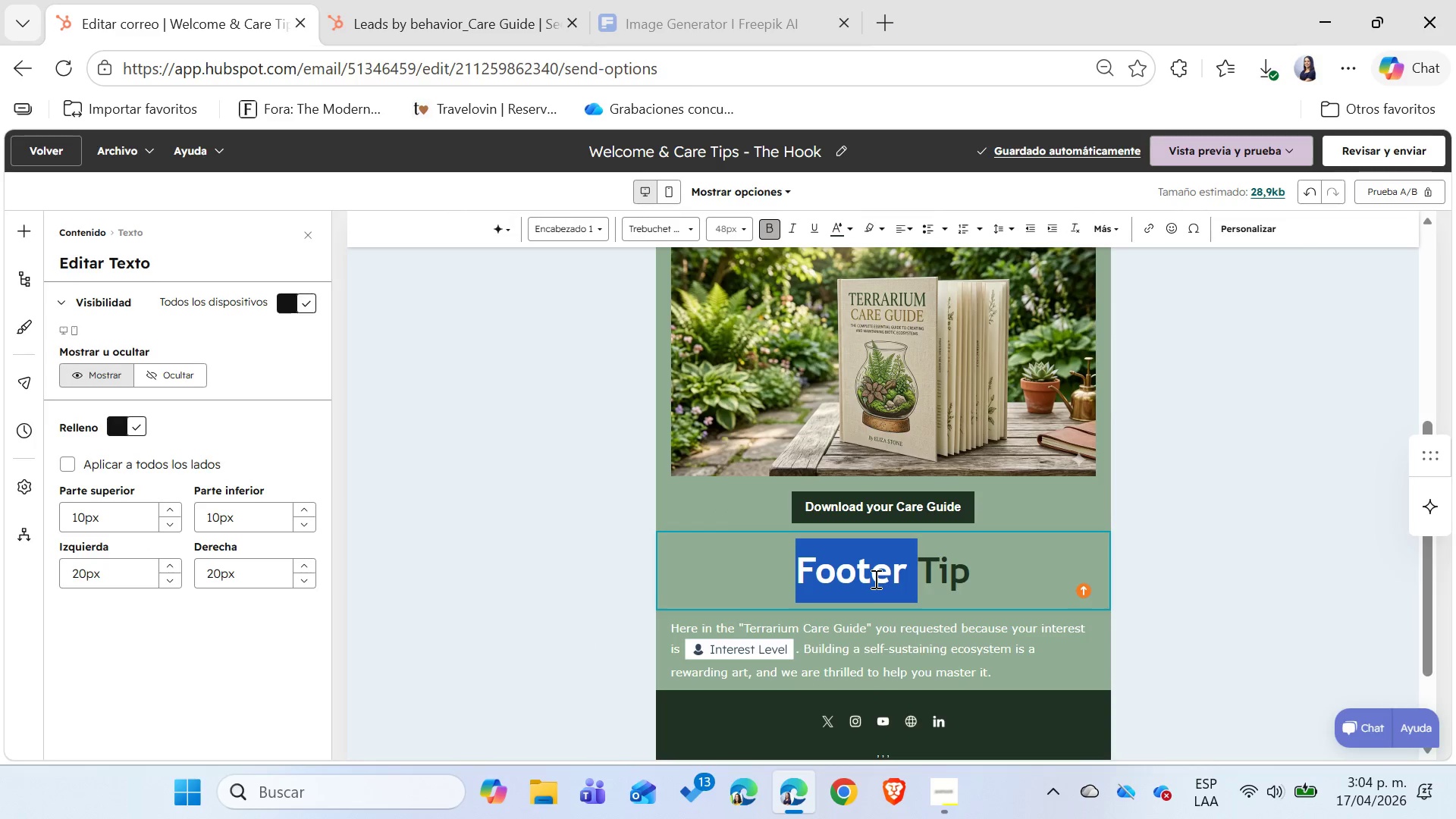 
triple_click([874, 579])
 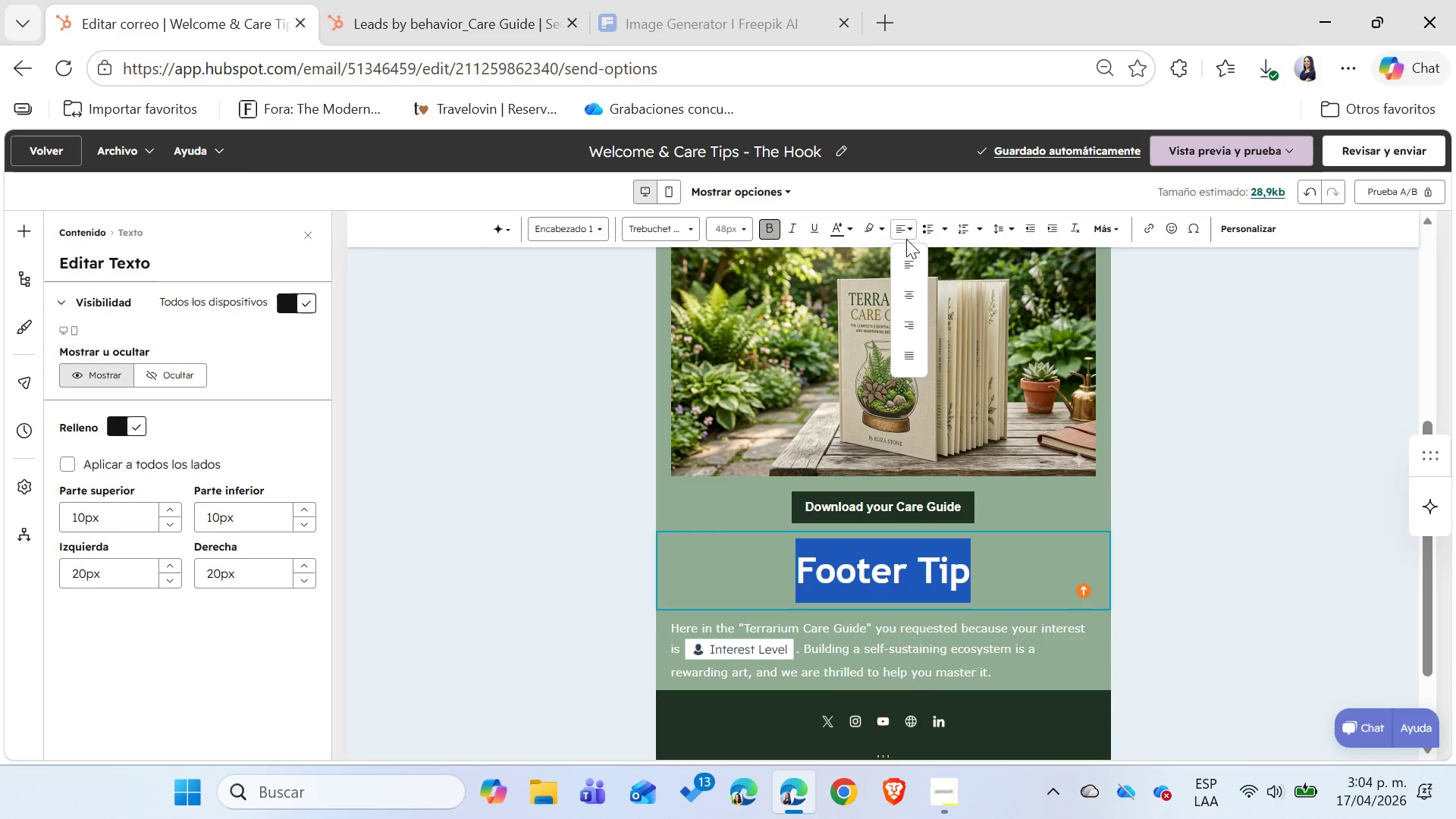 
left_click([903, 268])
 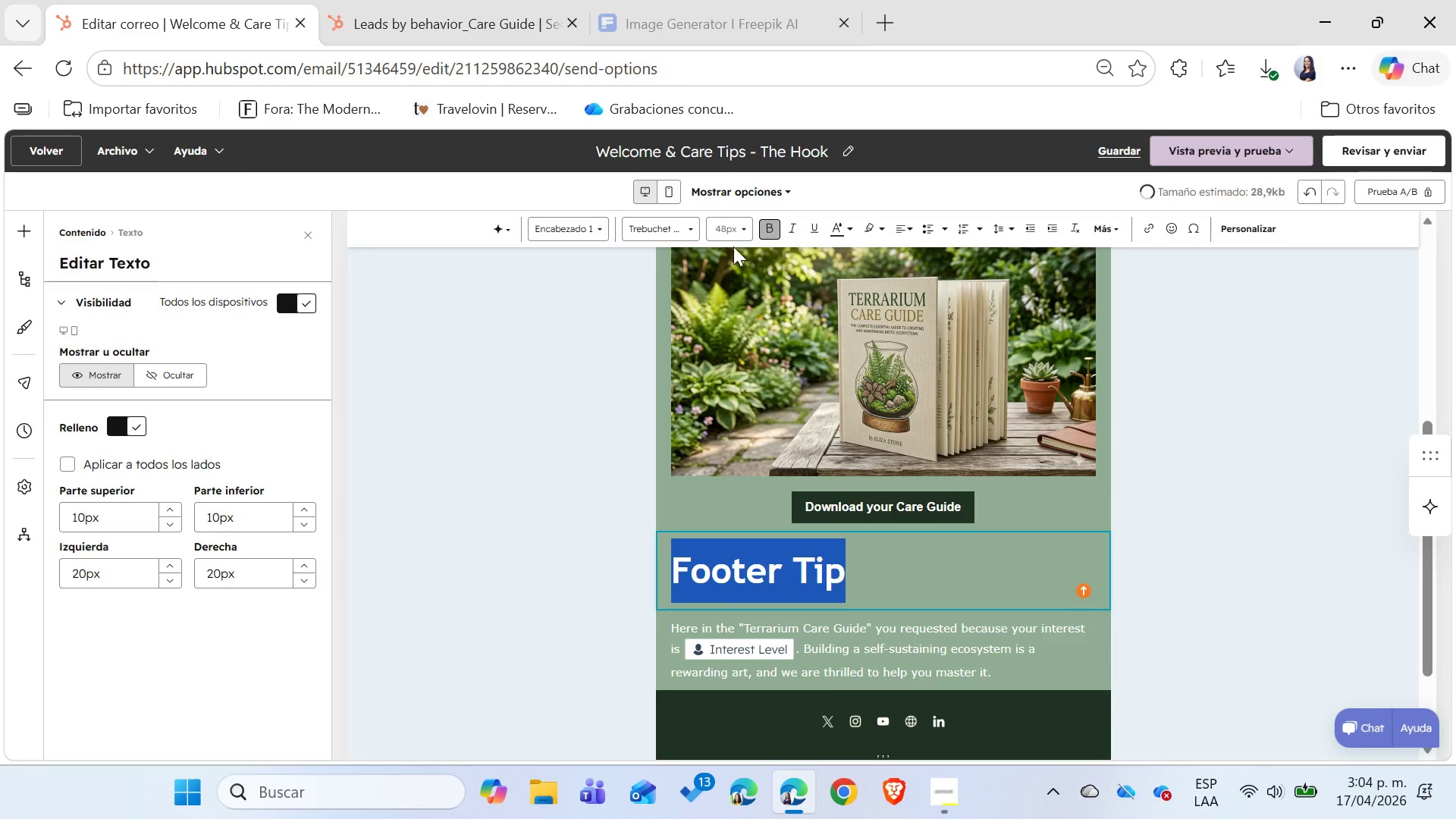 
left_click([740, 234])
 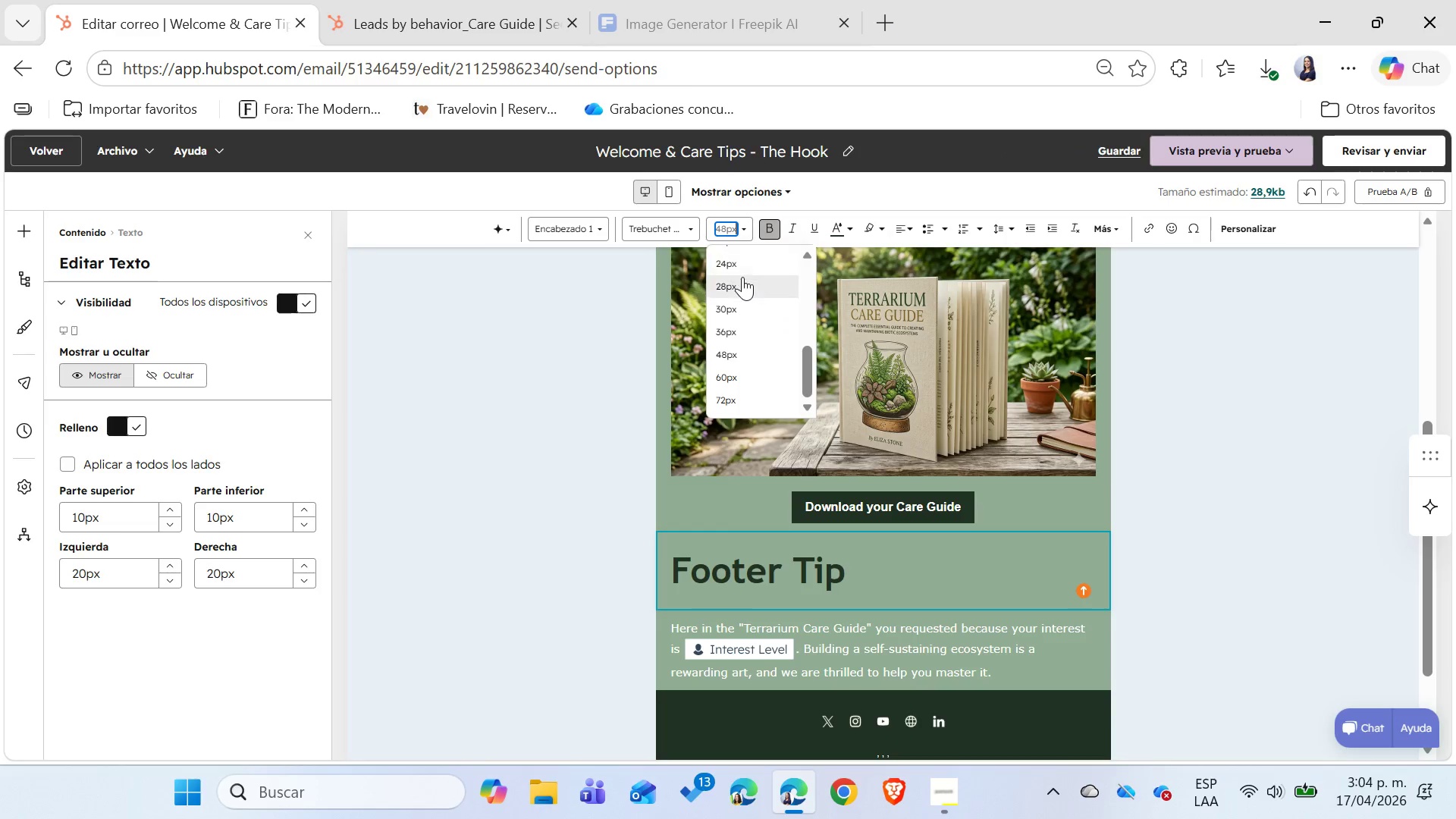 
left_click([736, 302])
 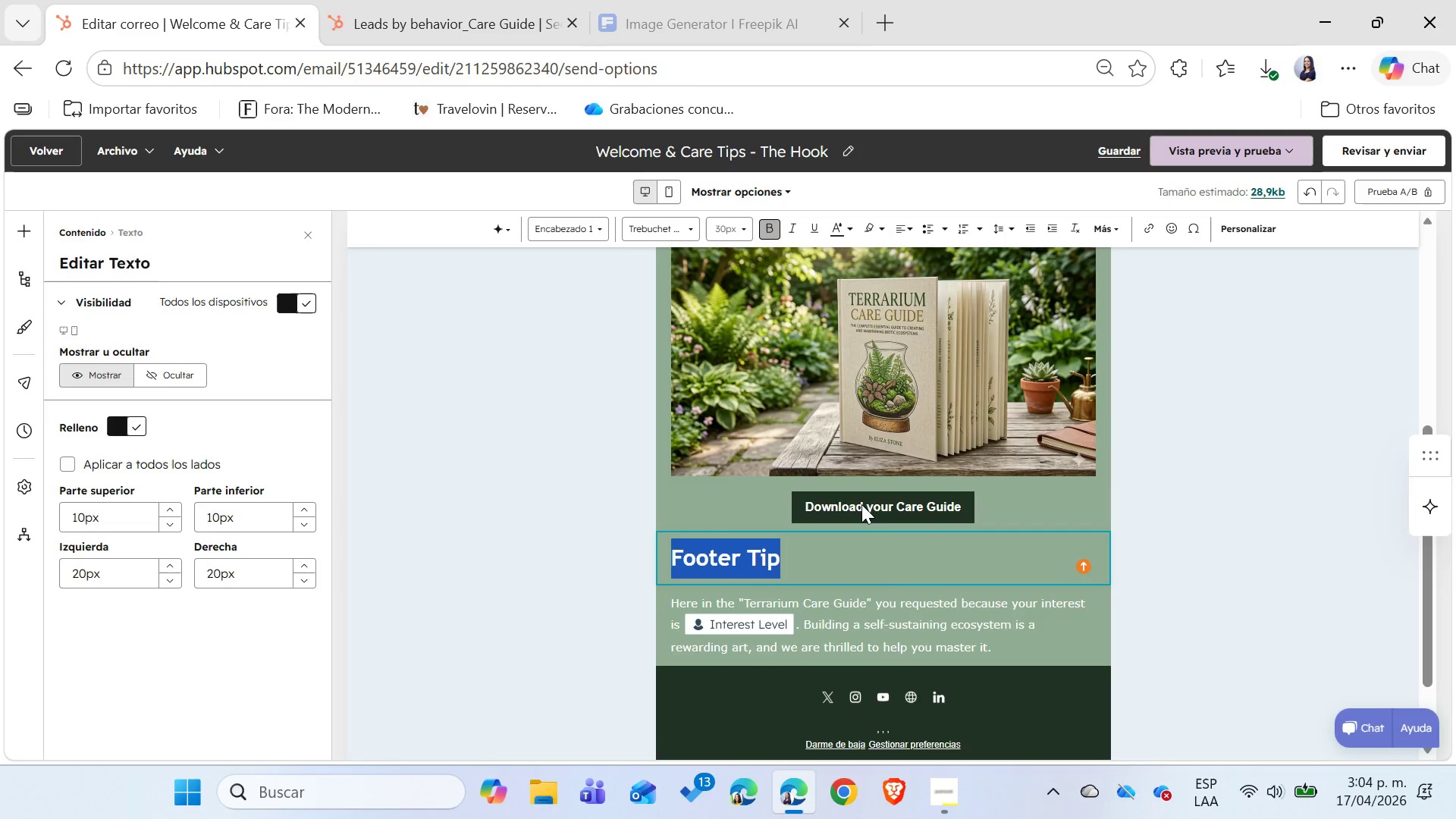 
left_click([877, 612])
 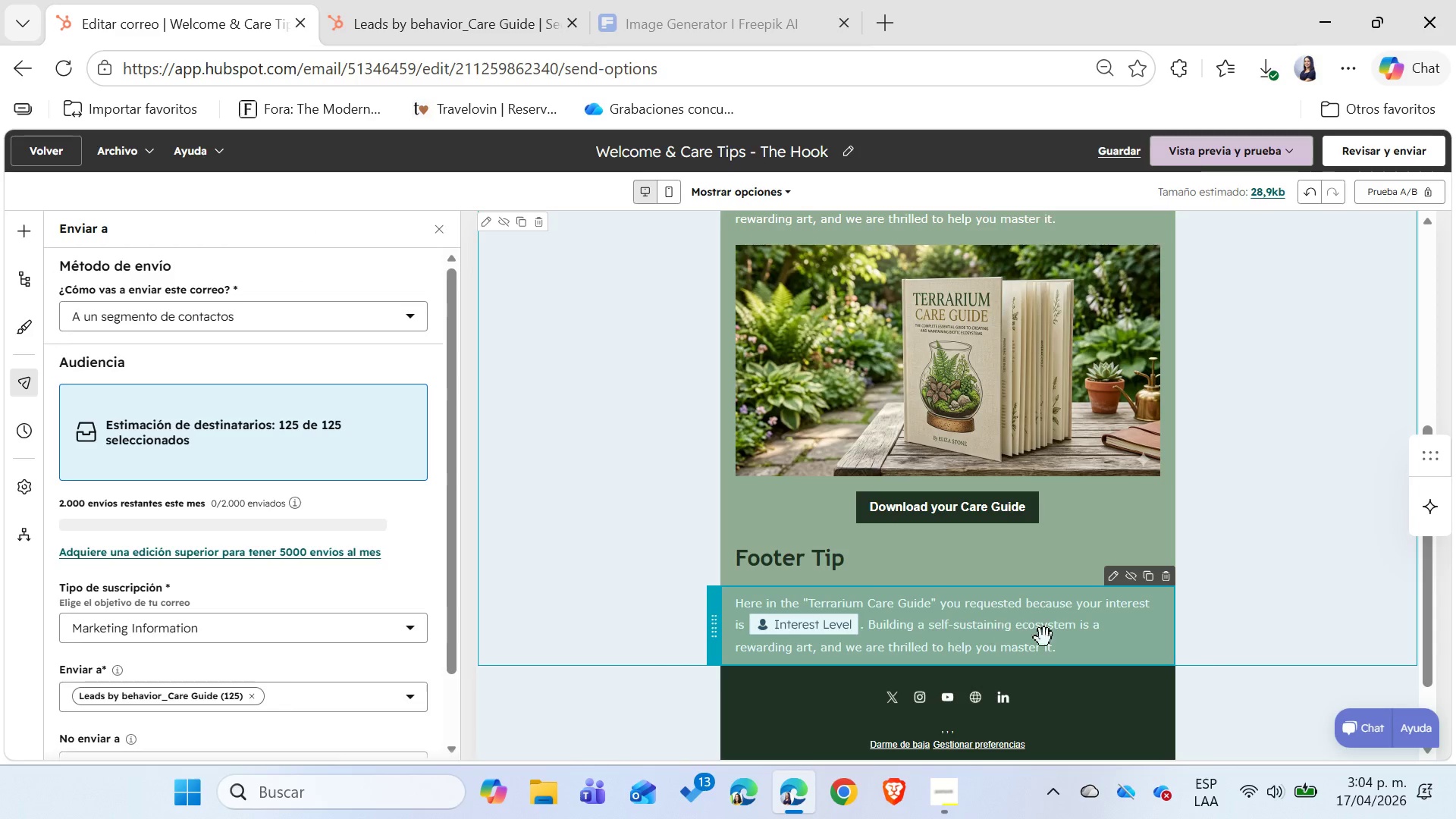 
left_click([1058, 640])
 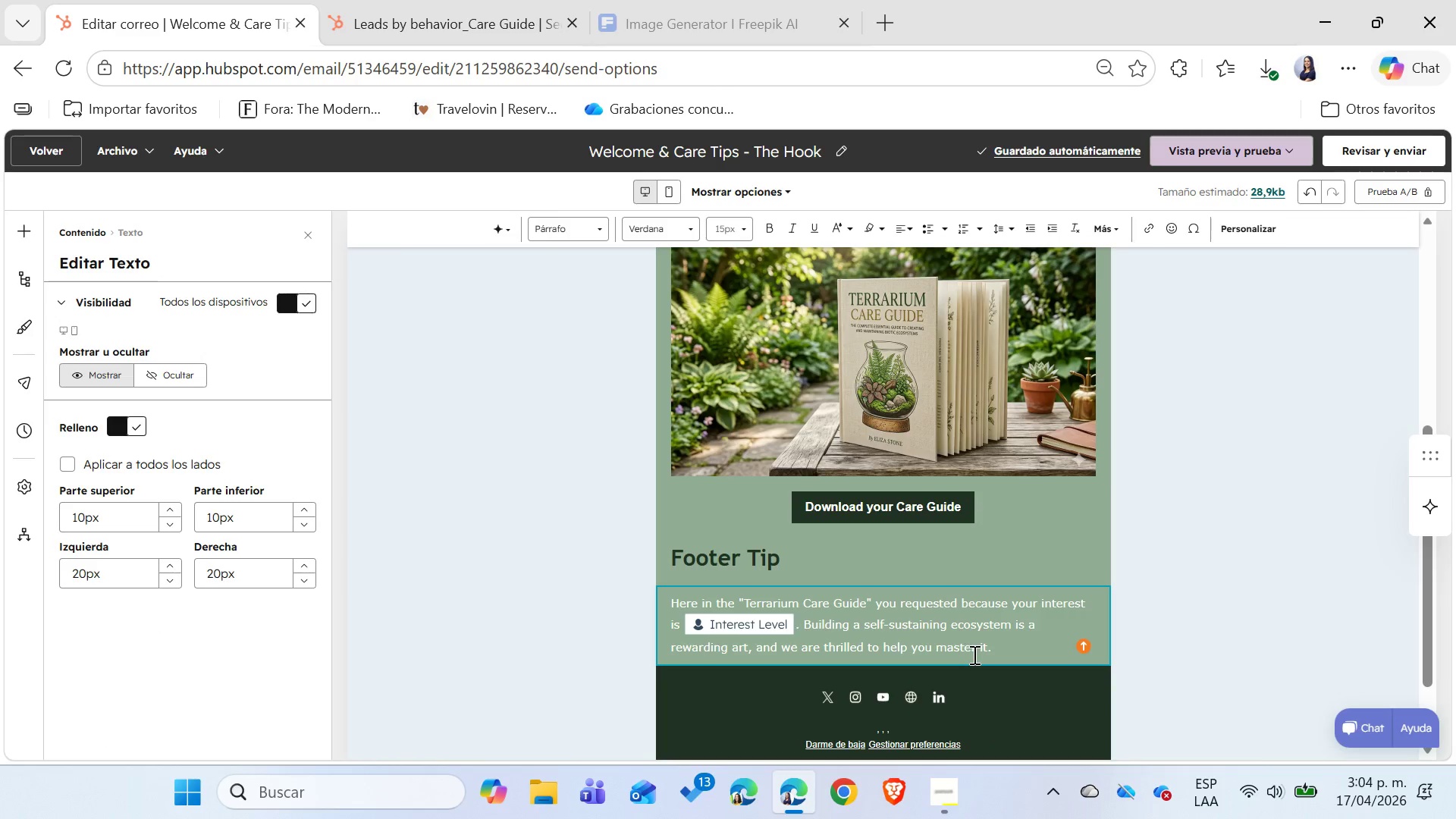 
left_click_drag(start_coordinate=[997, 652], to_coordinate=[668, 597])
 